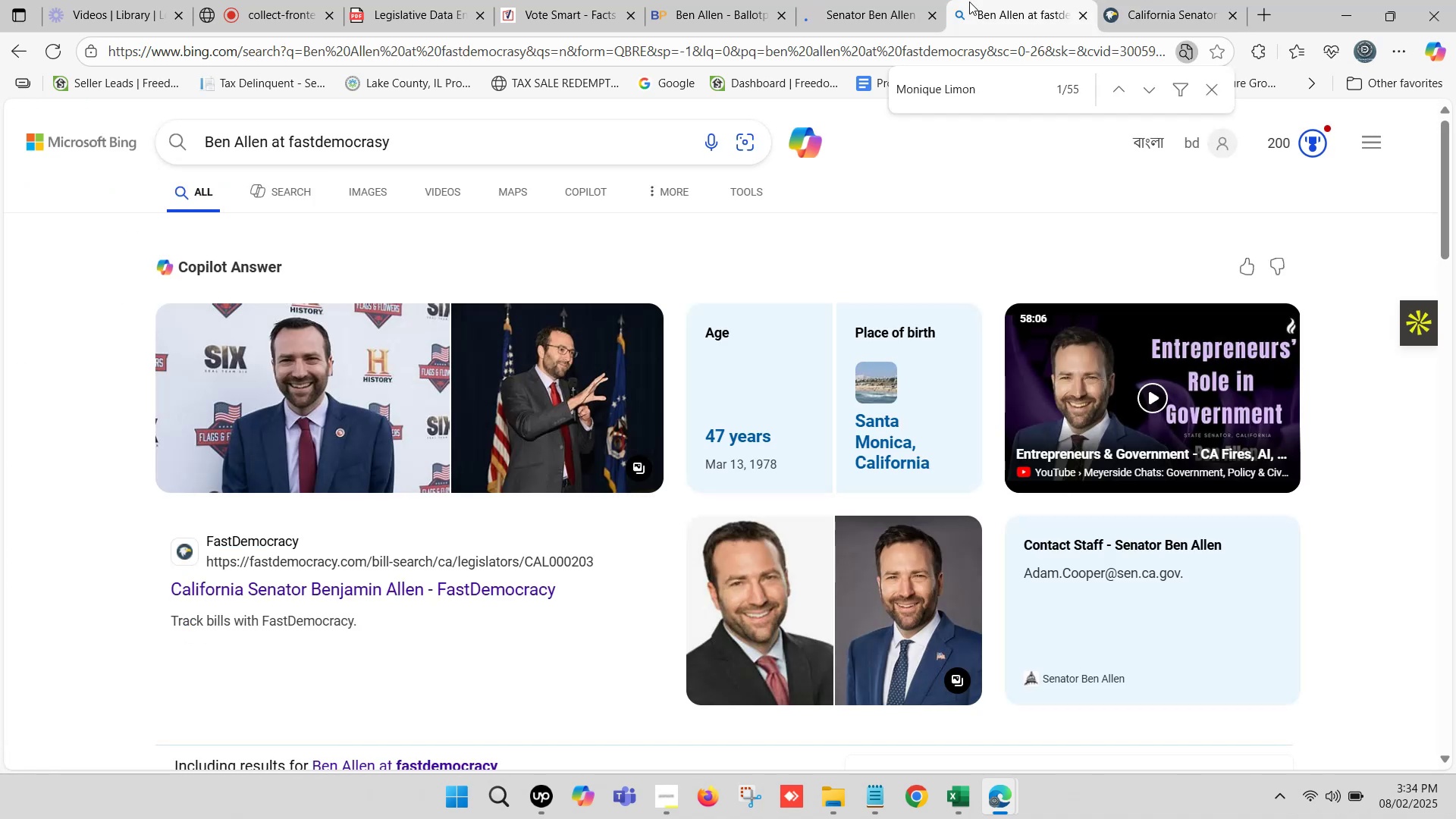 
scroll: coordinate [745, 366], scroll_direction: down, amount: 3.0
 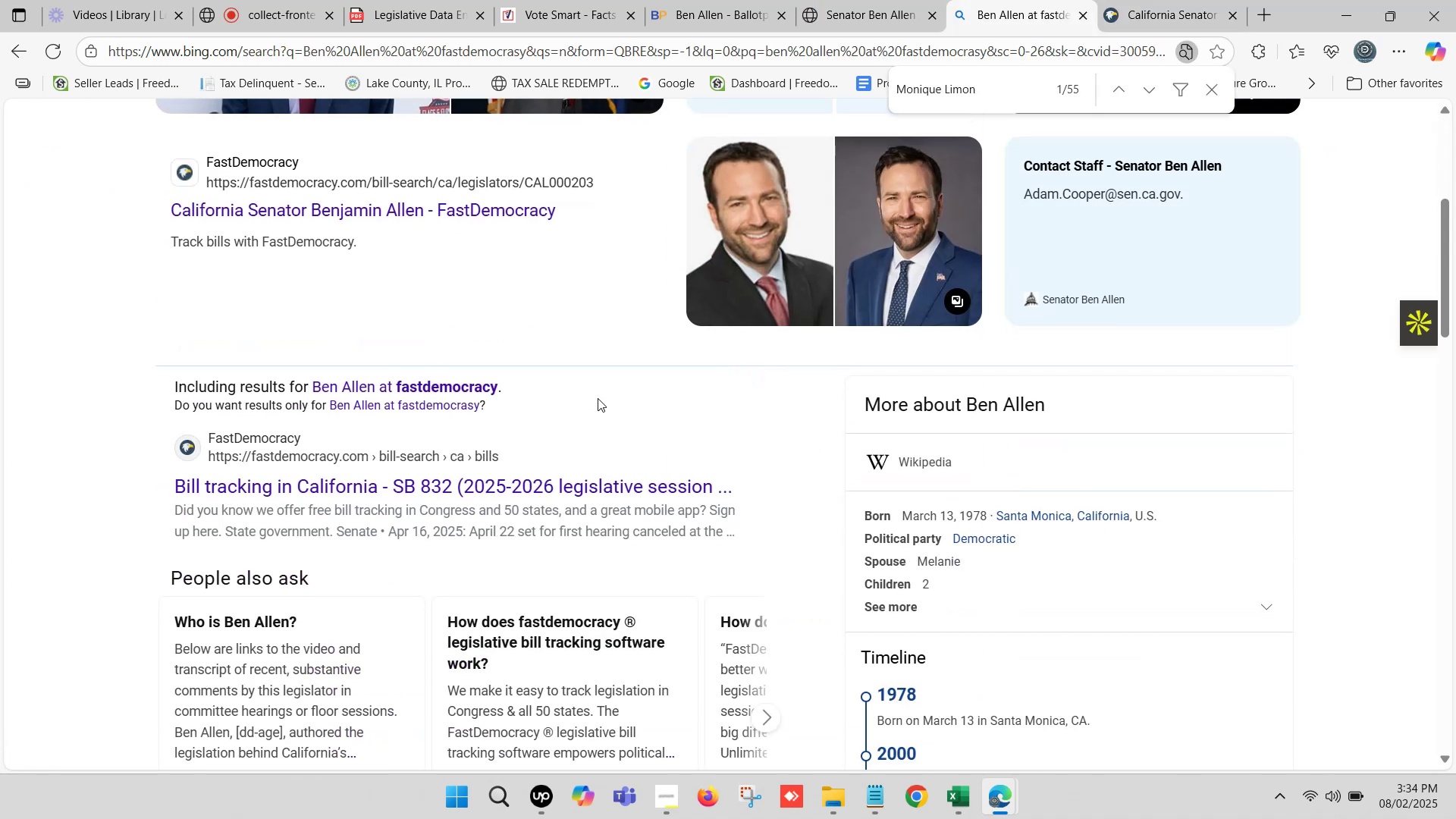 
double_click([916, 0])
 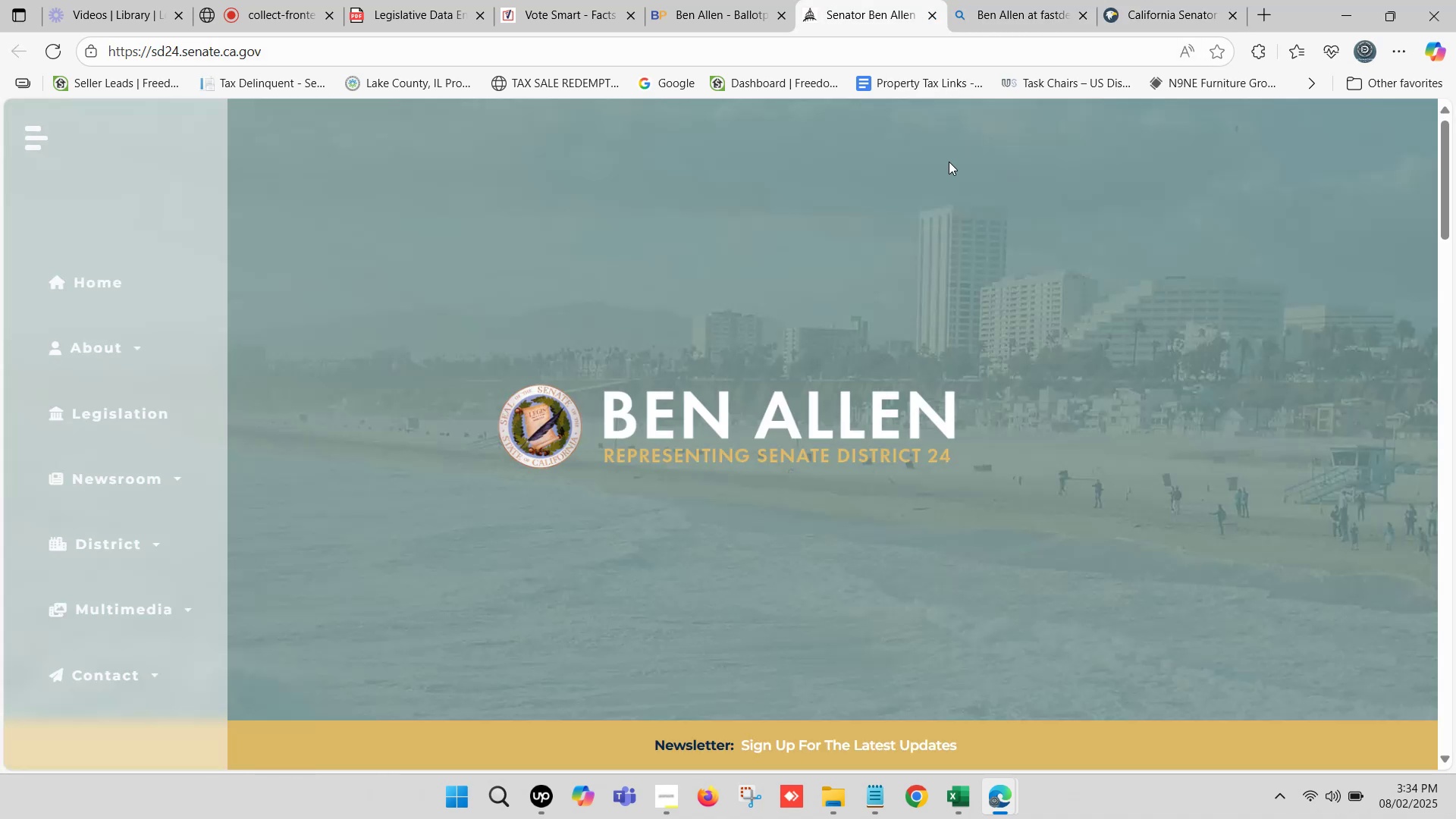 
scroll: coordinate [907, 471], scroll_direction: down, amount: 2.0
 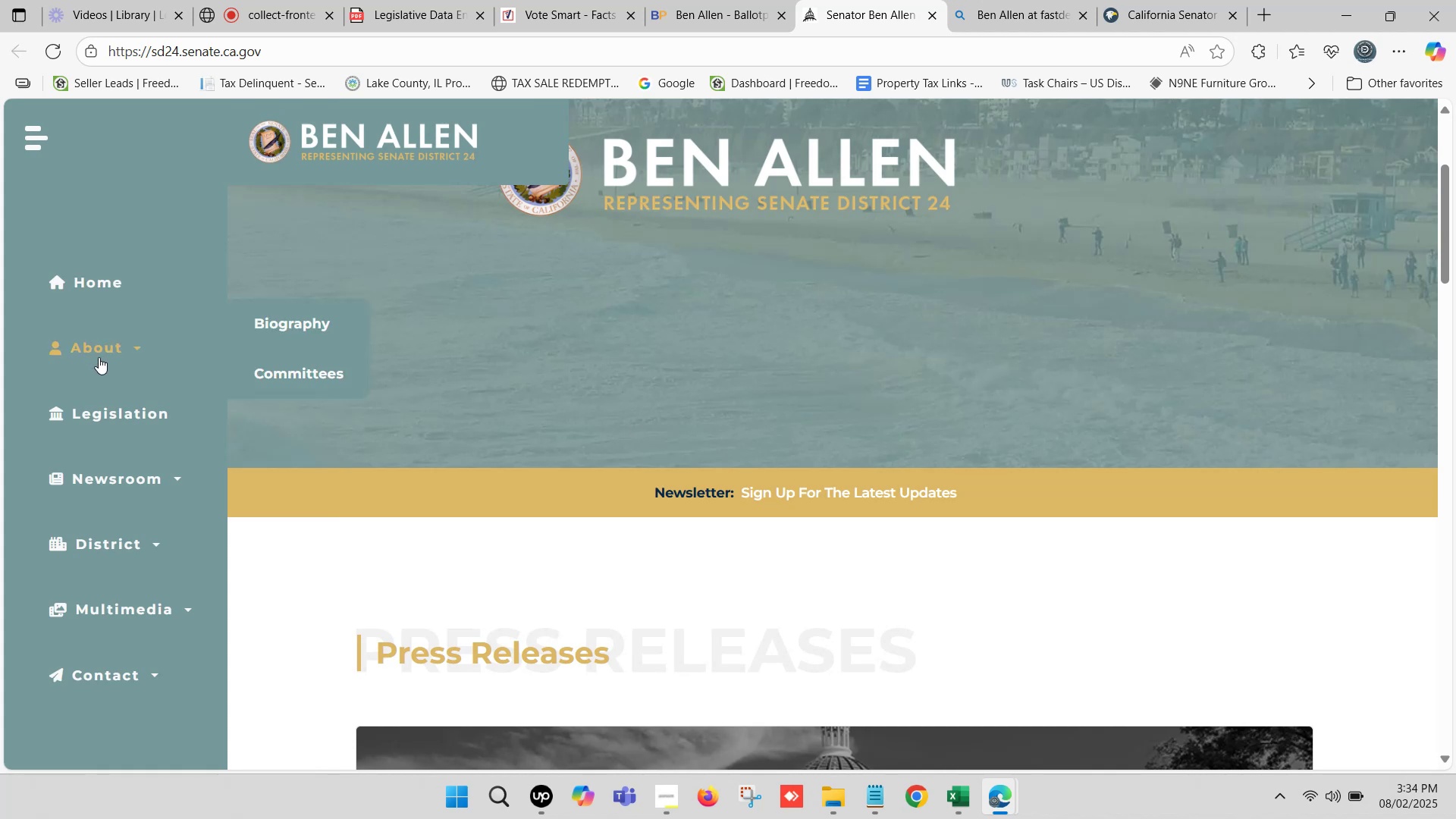 
left_click([325, 376])
 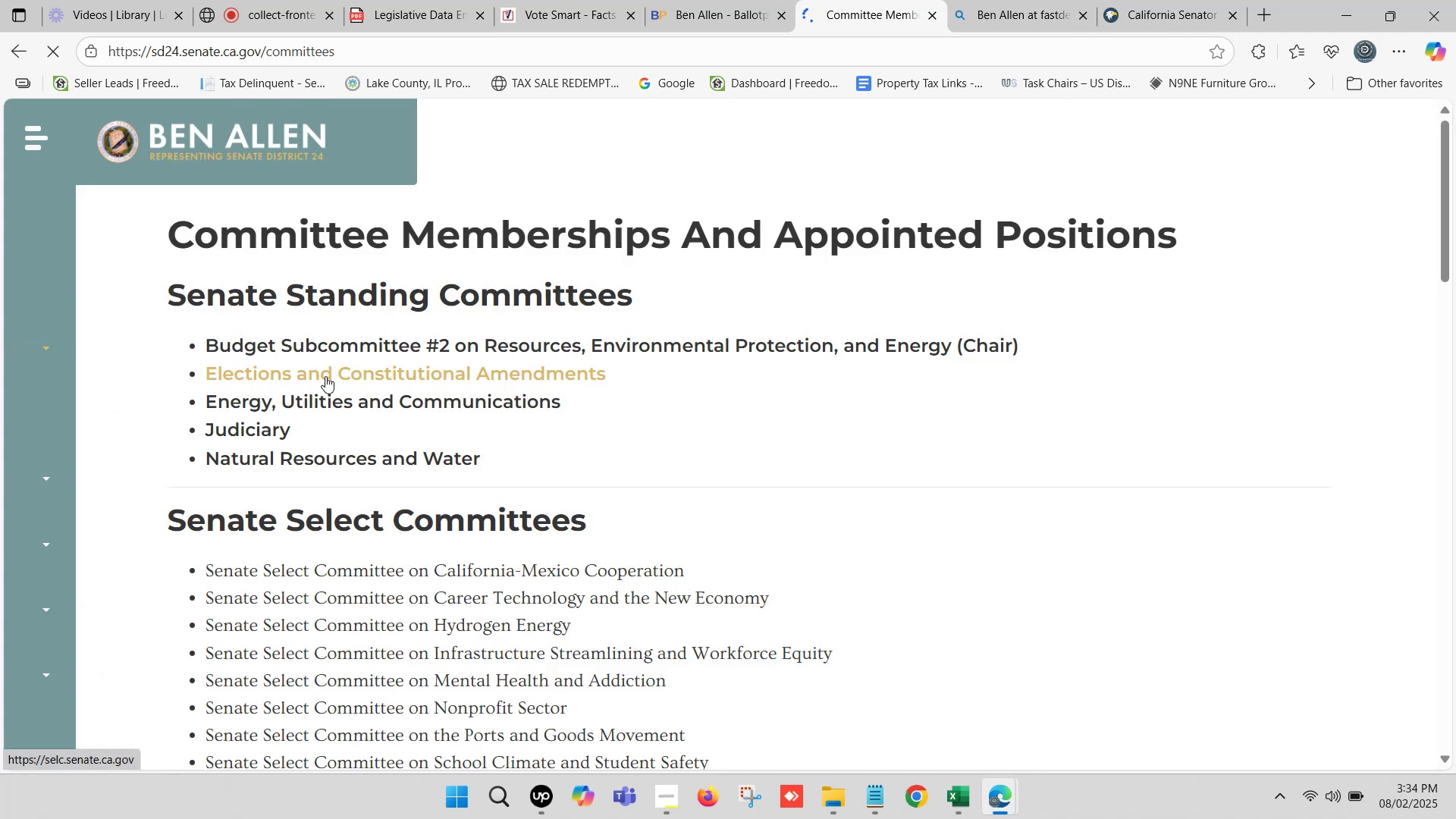 
scroll: coordinate [526, 481], scroll_direction: down, amount: 5.0
 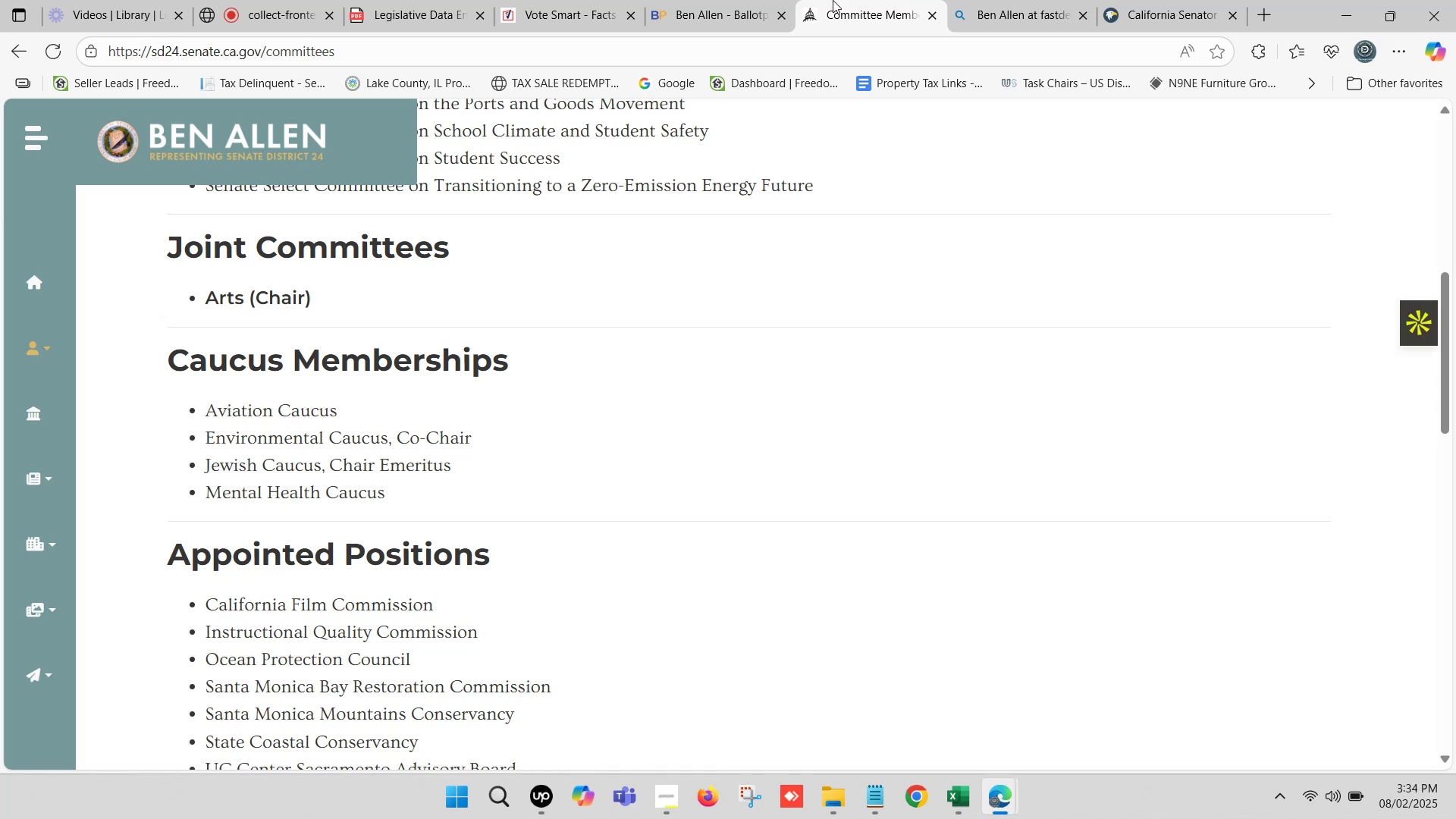 
left_click([1147, 0])
 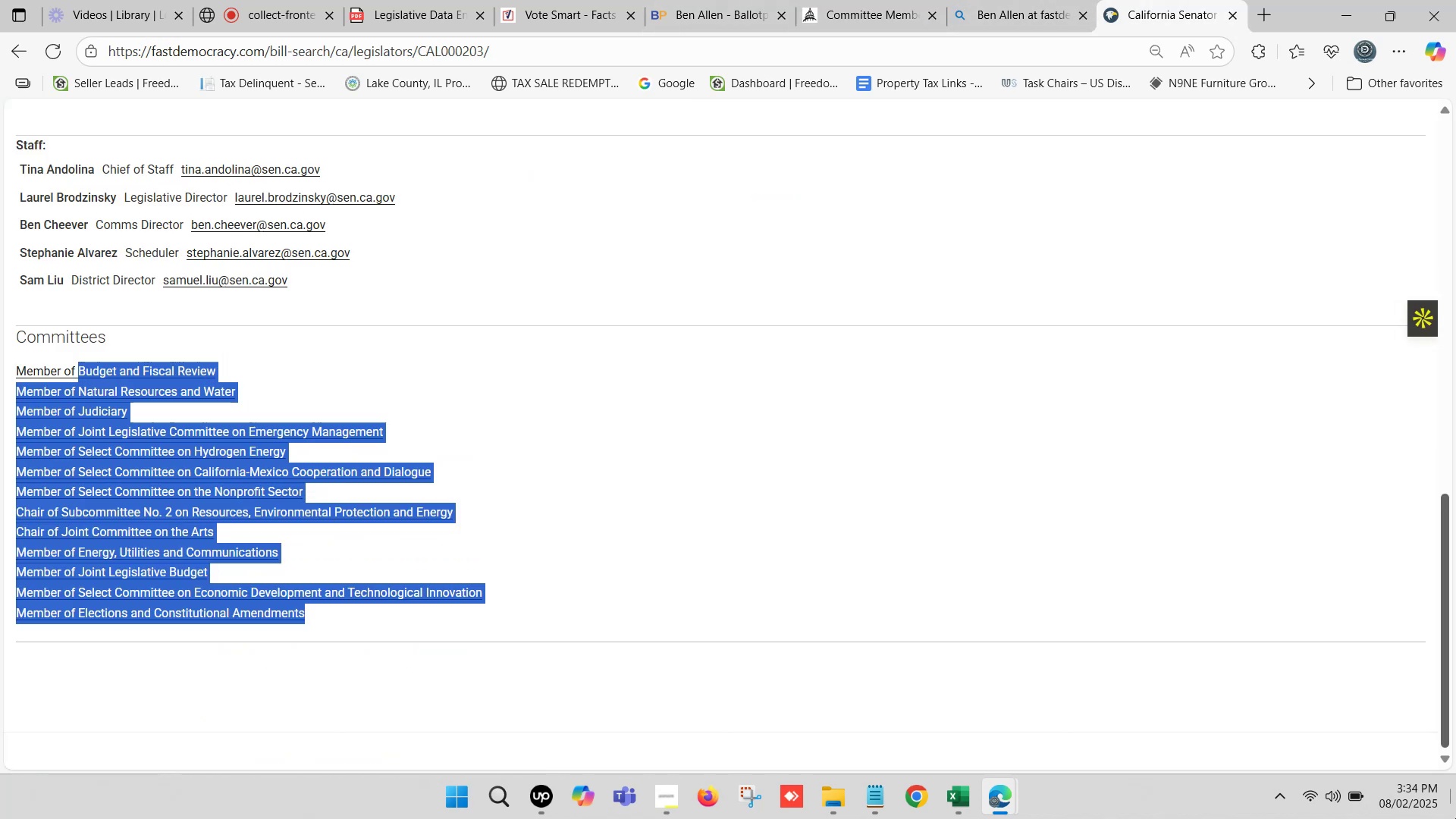 
key(Control+C)
 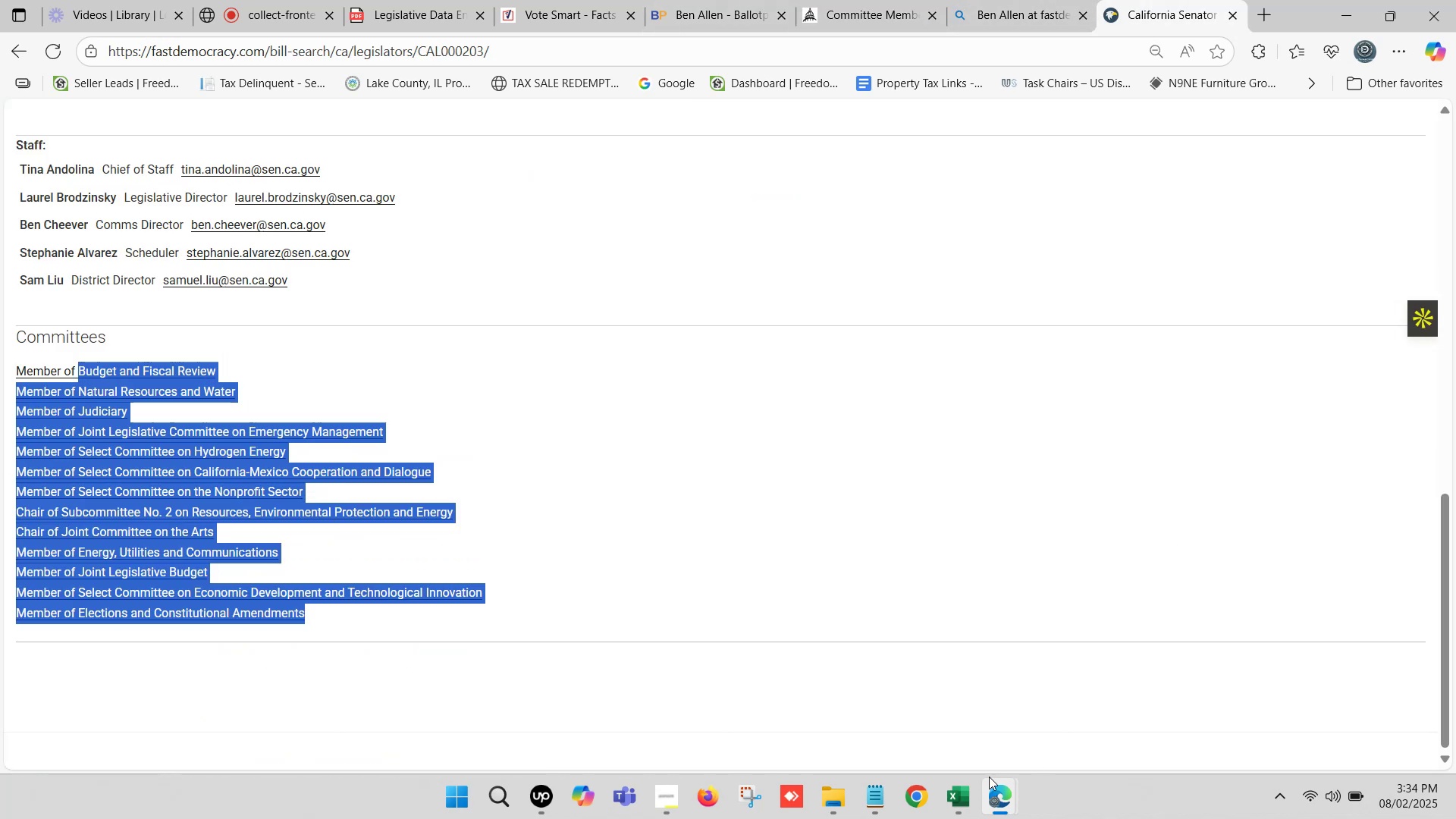 
left_click([959, 799])
 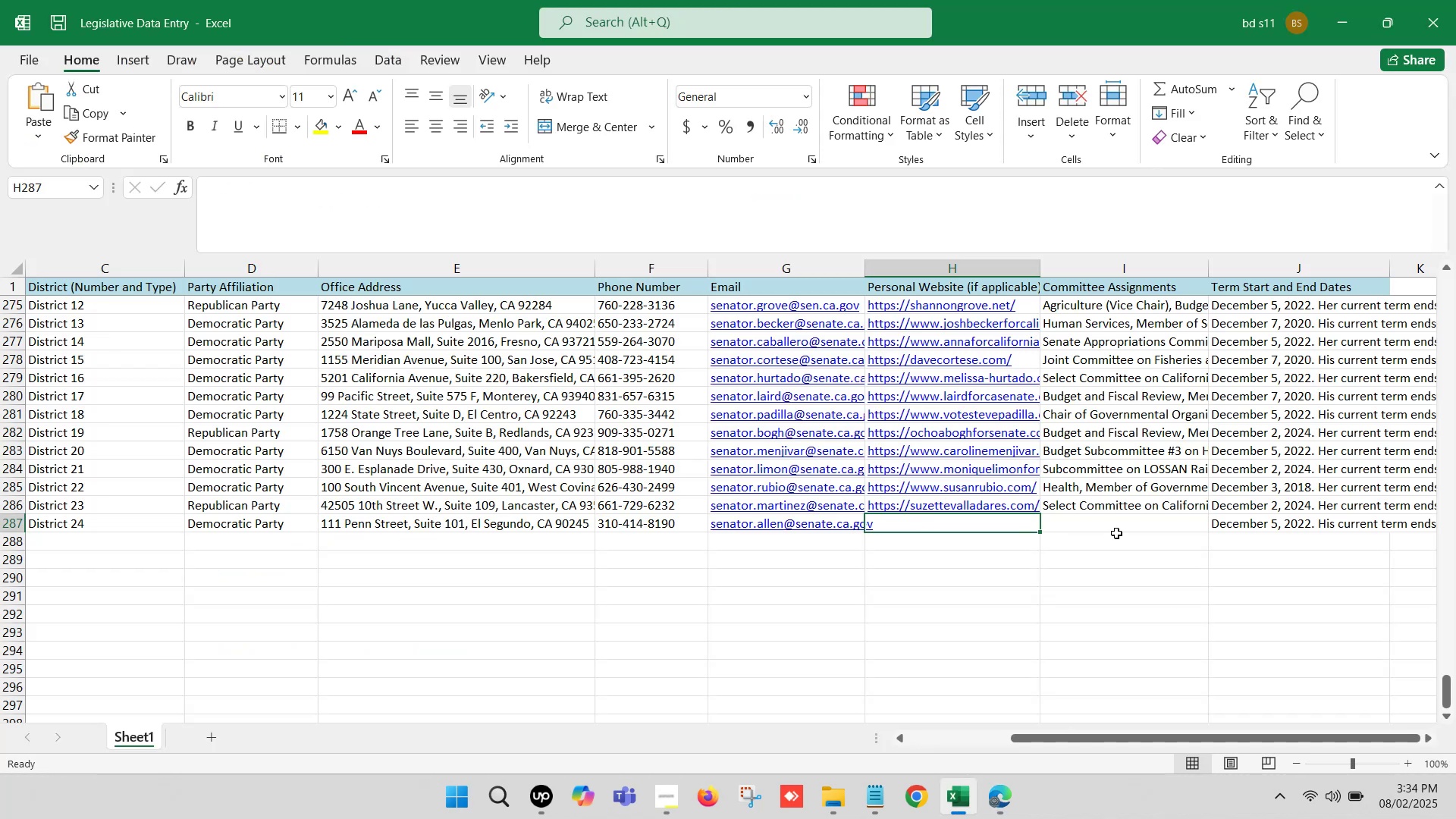 
double_click([1113, 522])
 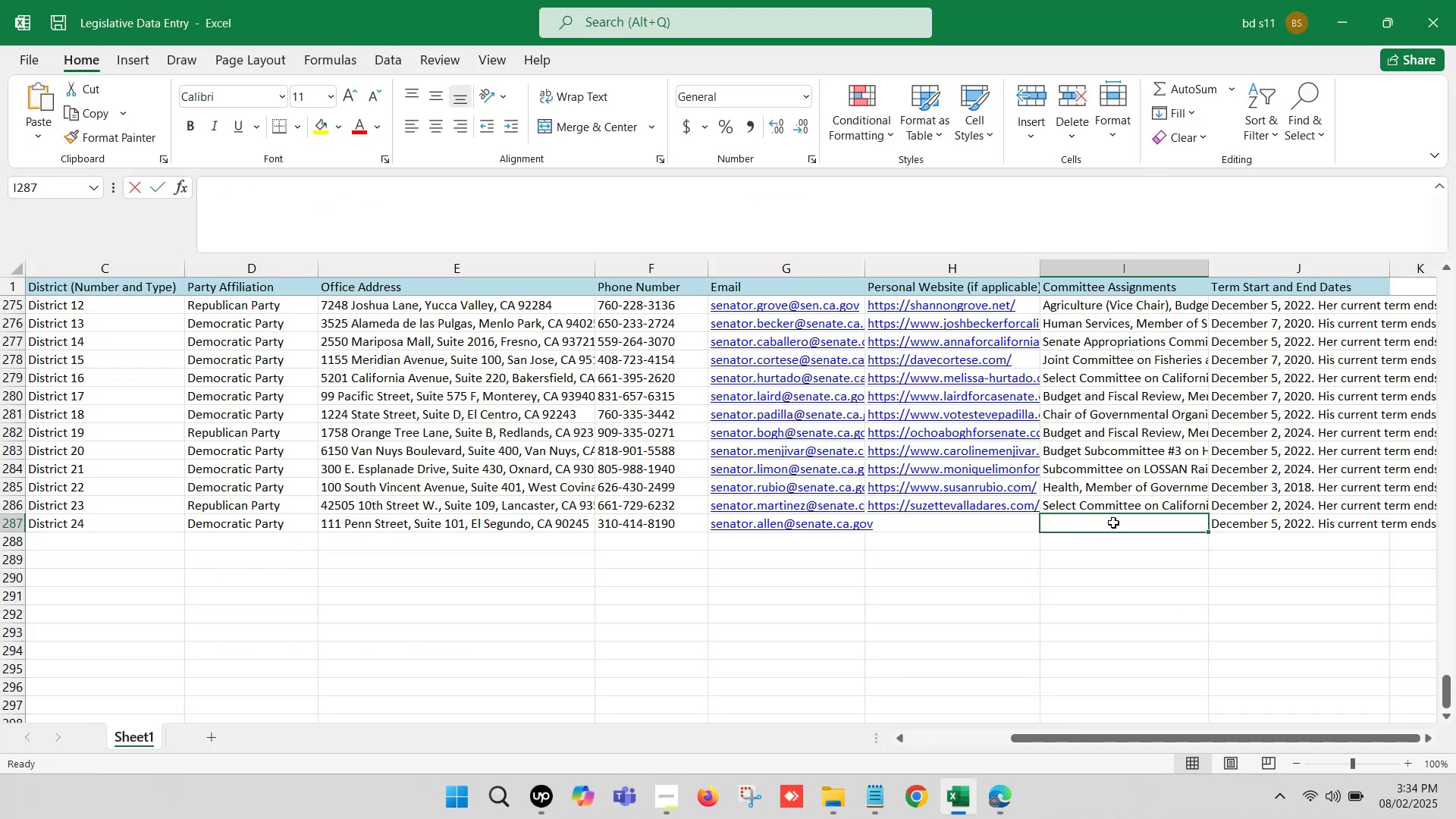 
key(Control+V)
 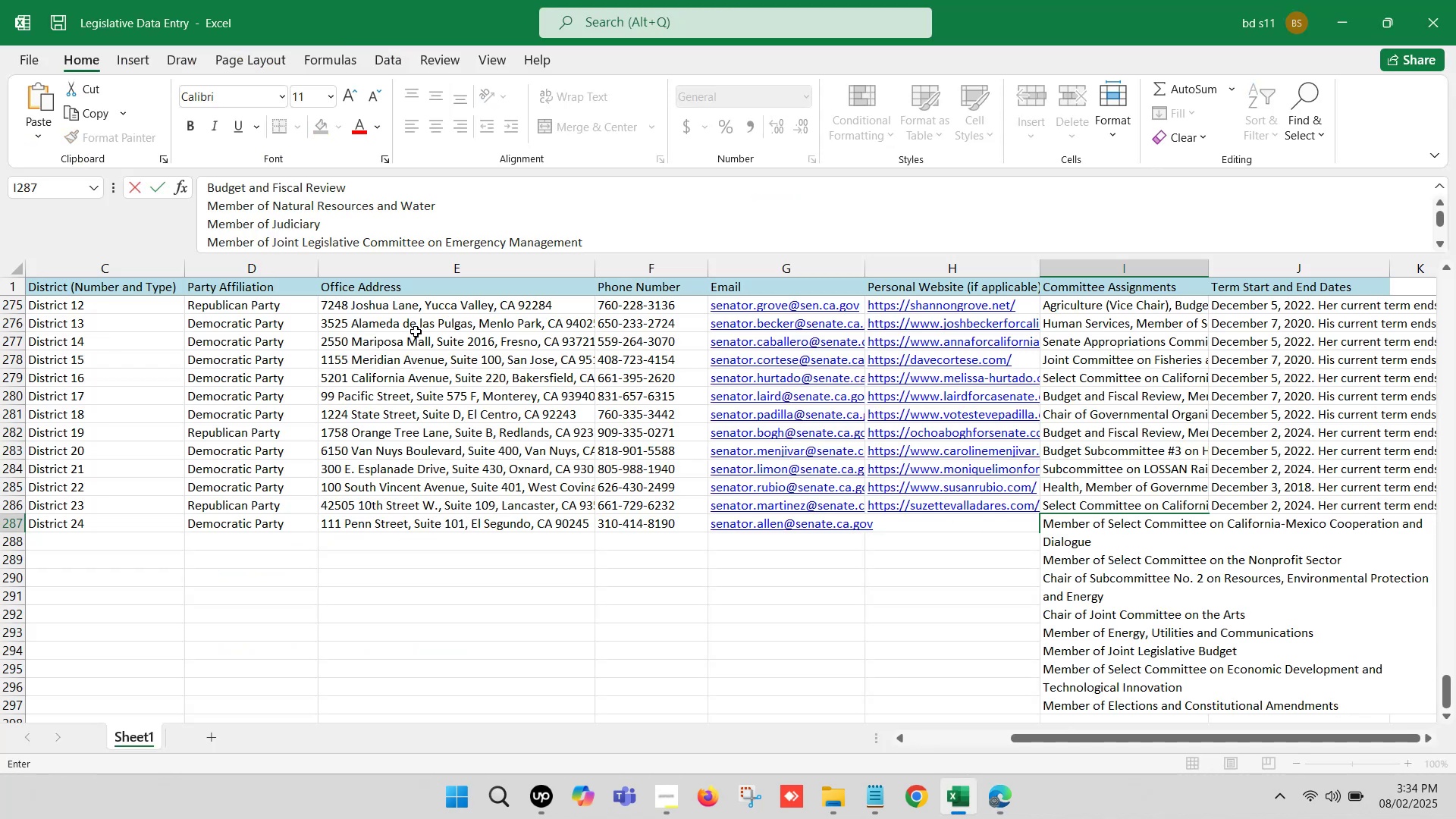 
scroll: coordinate [225, 211], scroll_direction: up, amount: 7.0
 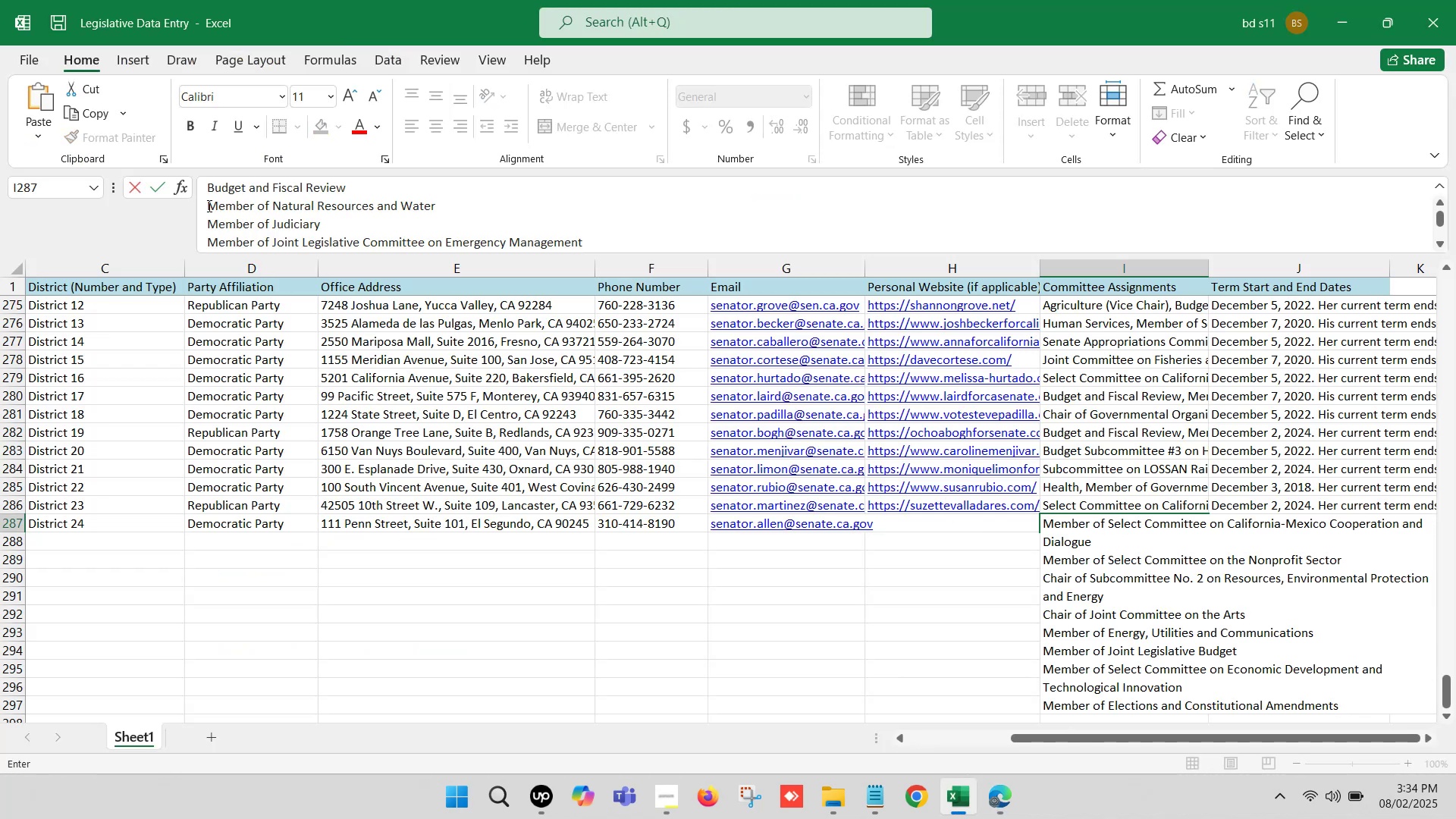 
left_click([206, 205])
 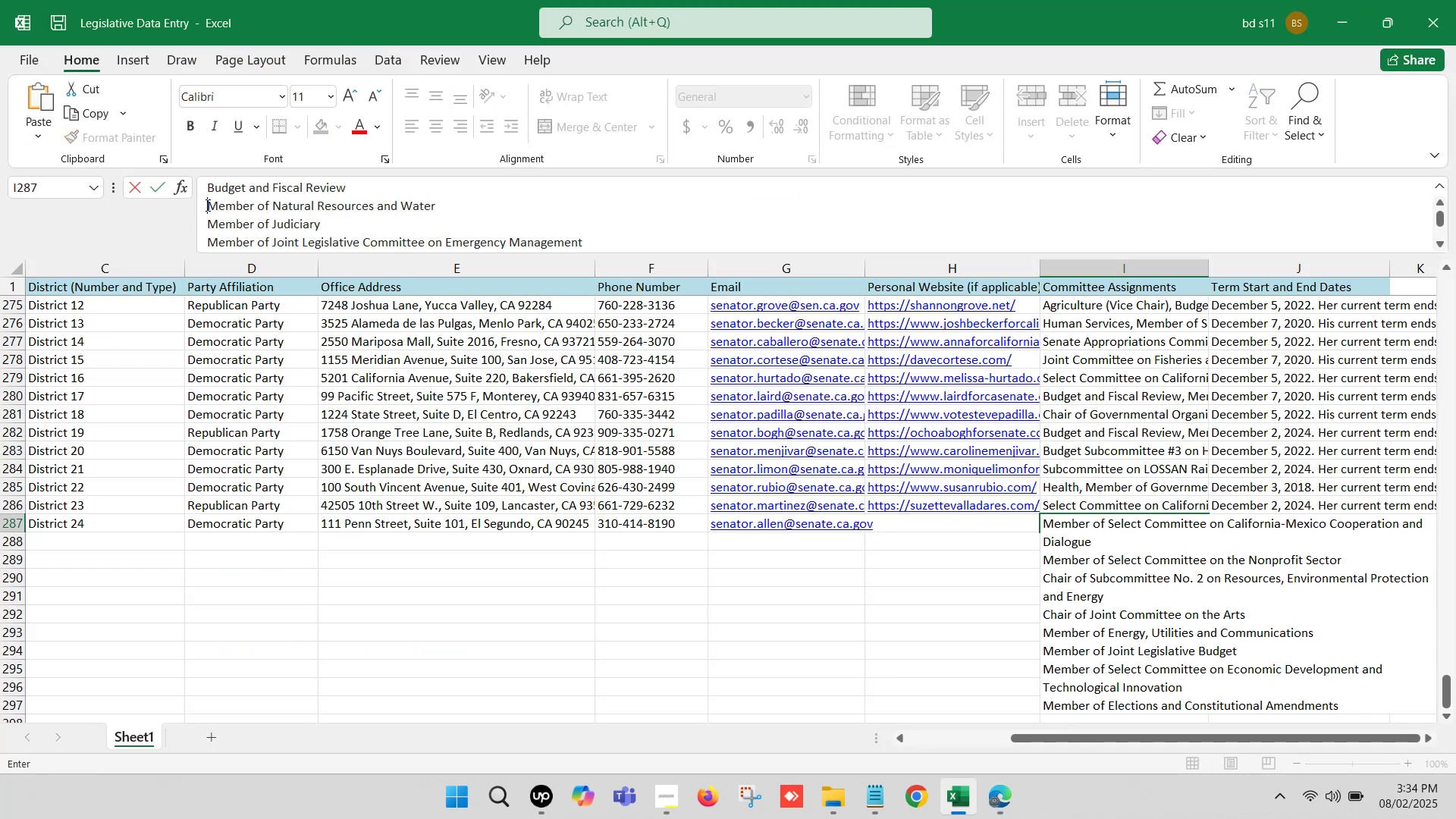 
key(Backspace)
 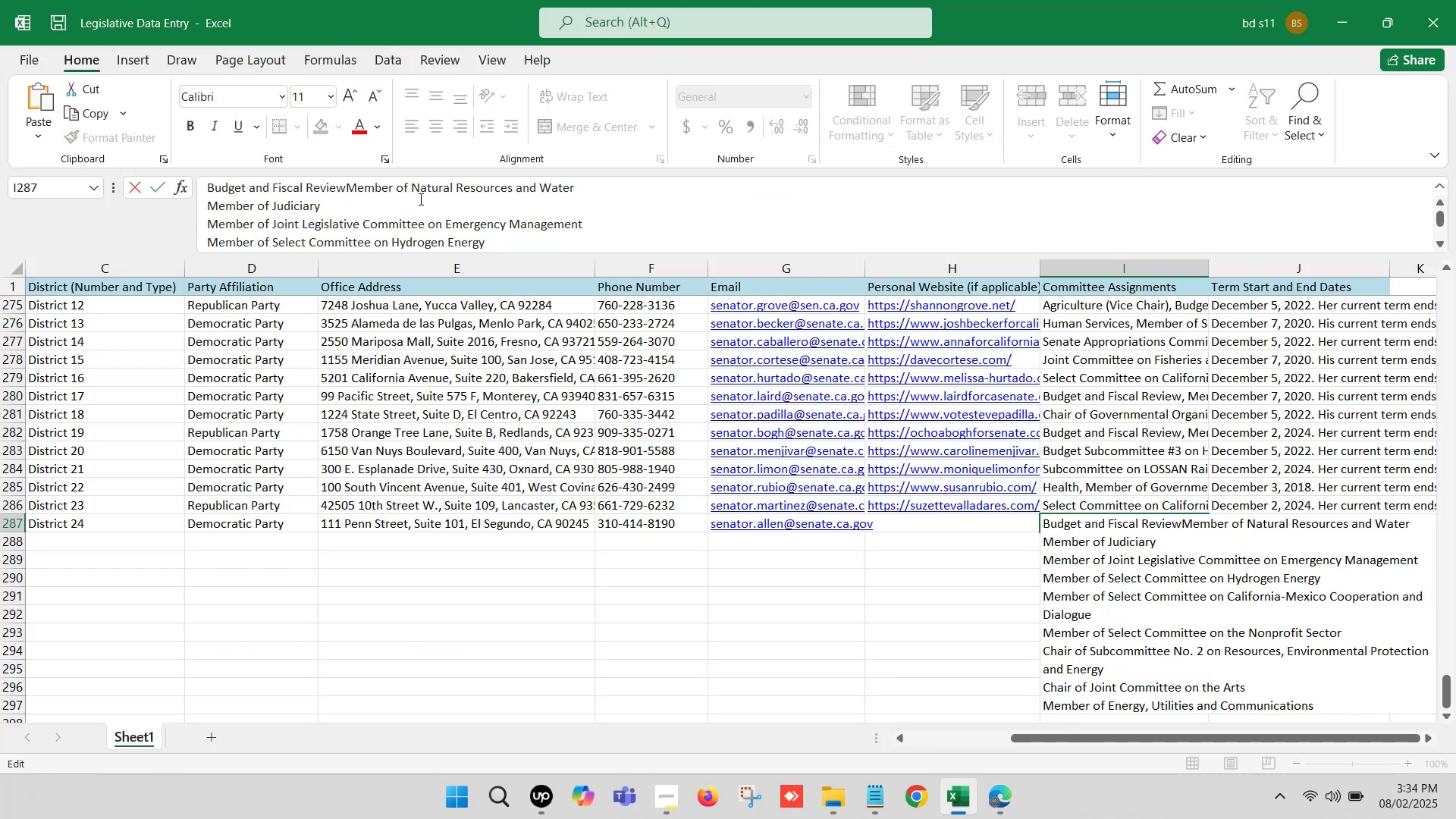 
key(Comma)
 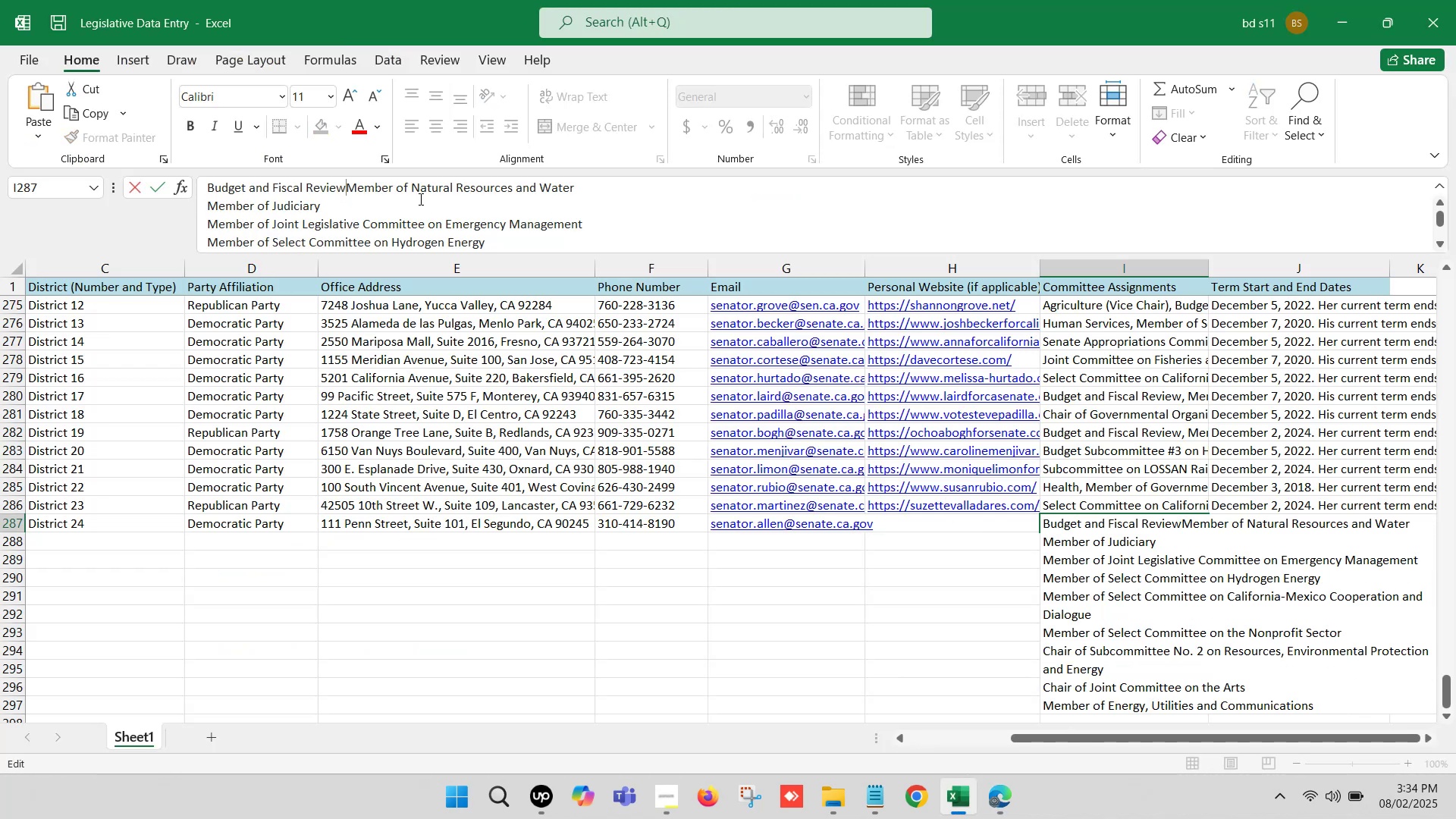 
key(Space)
 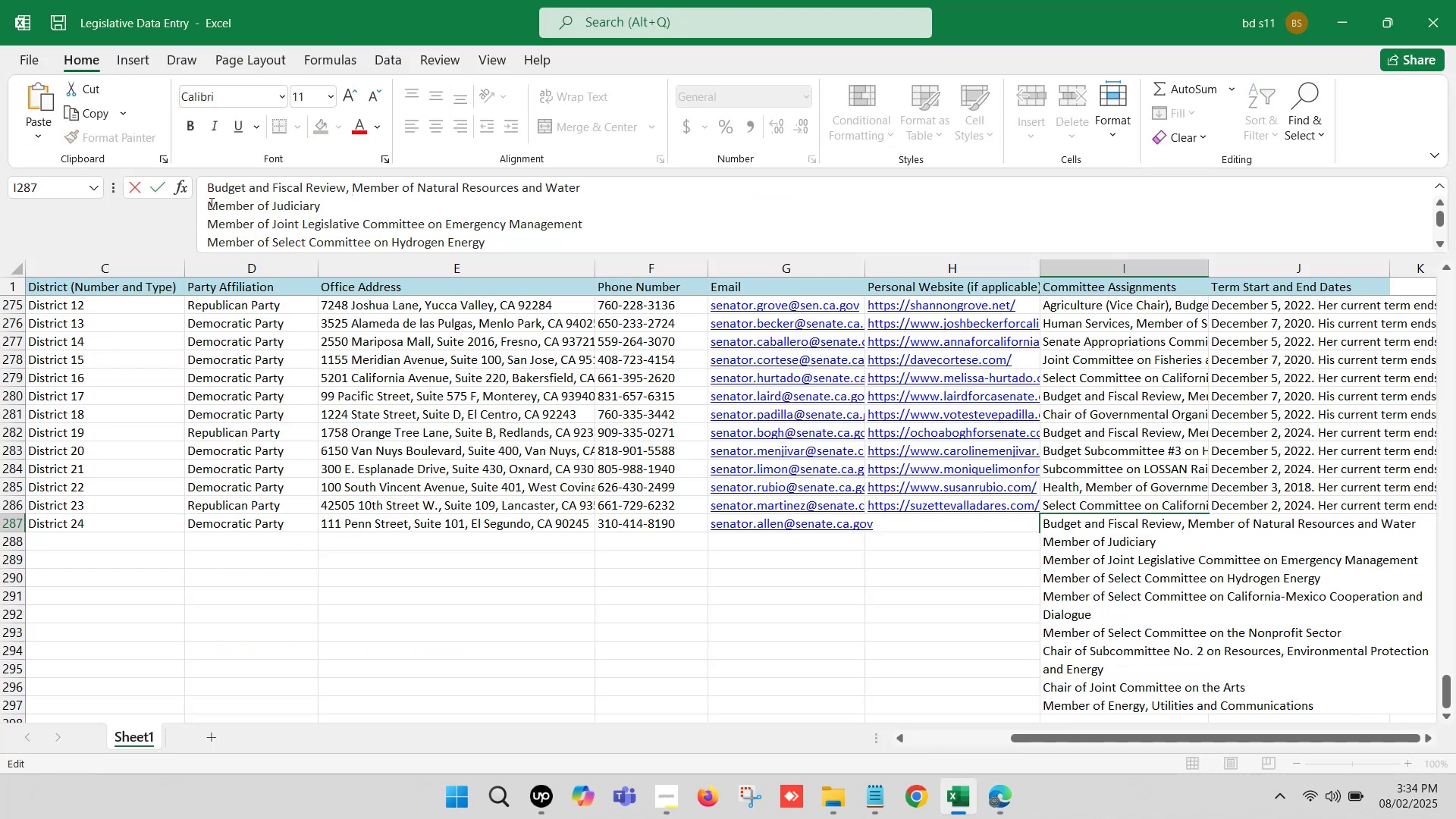 
key(Backspace)
 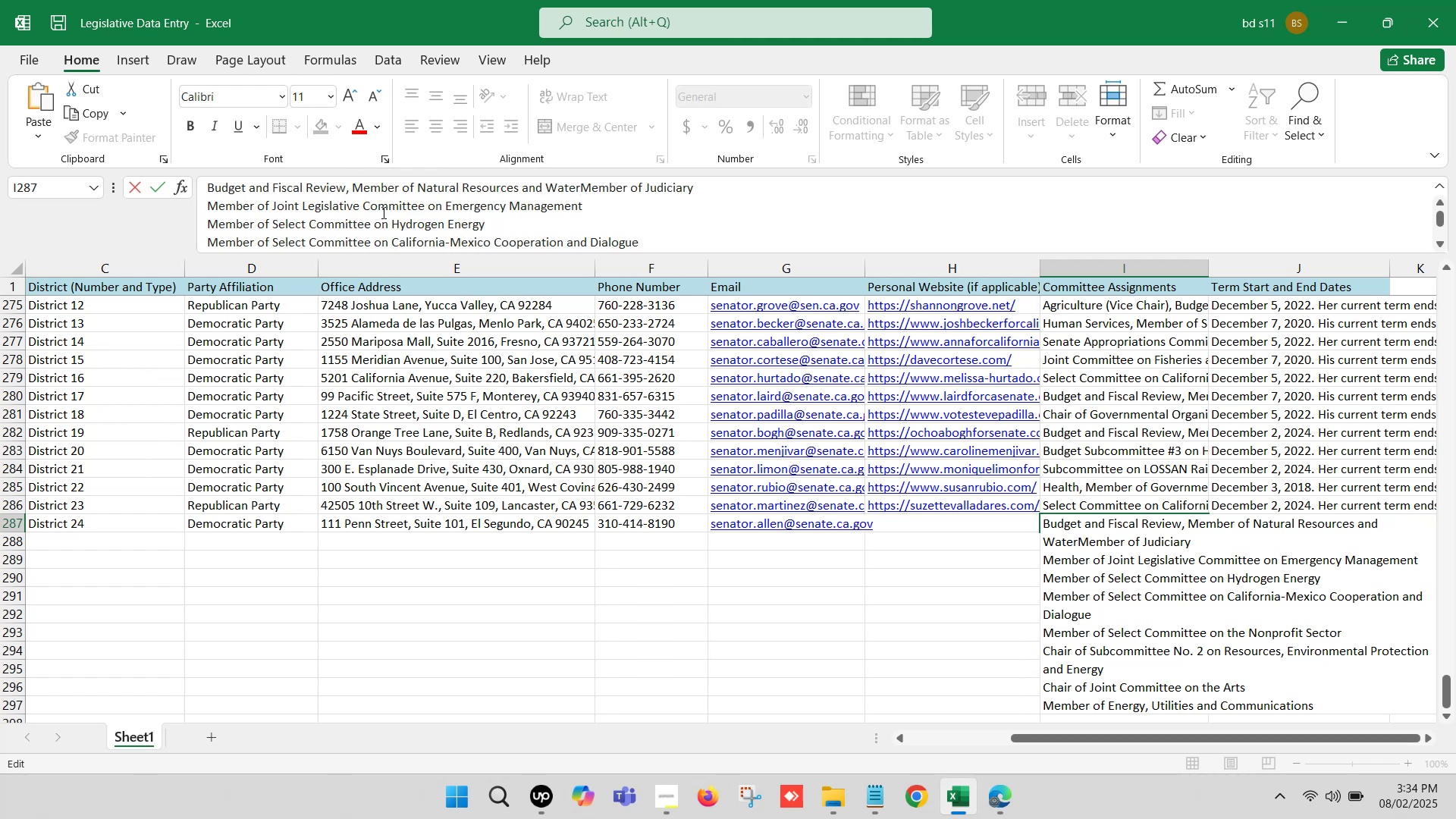 
key(Comma)
 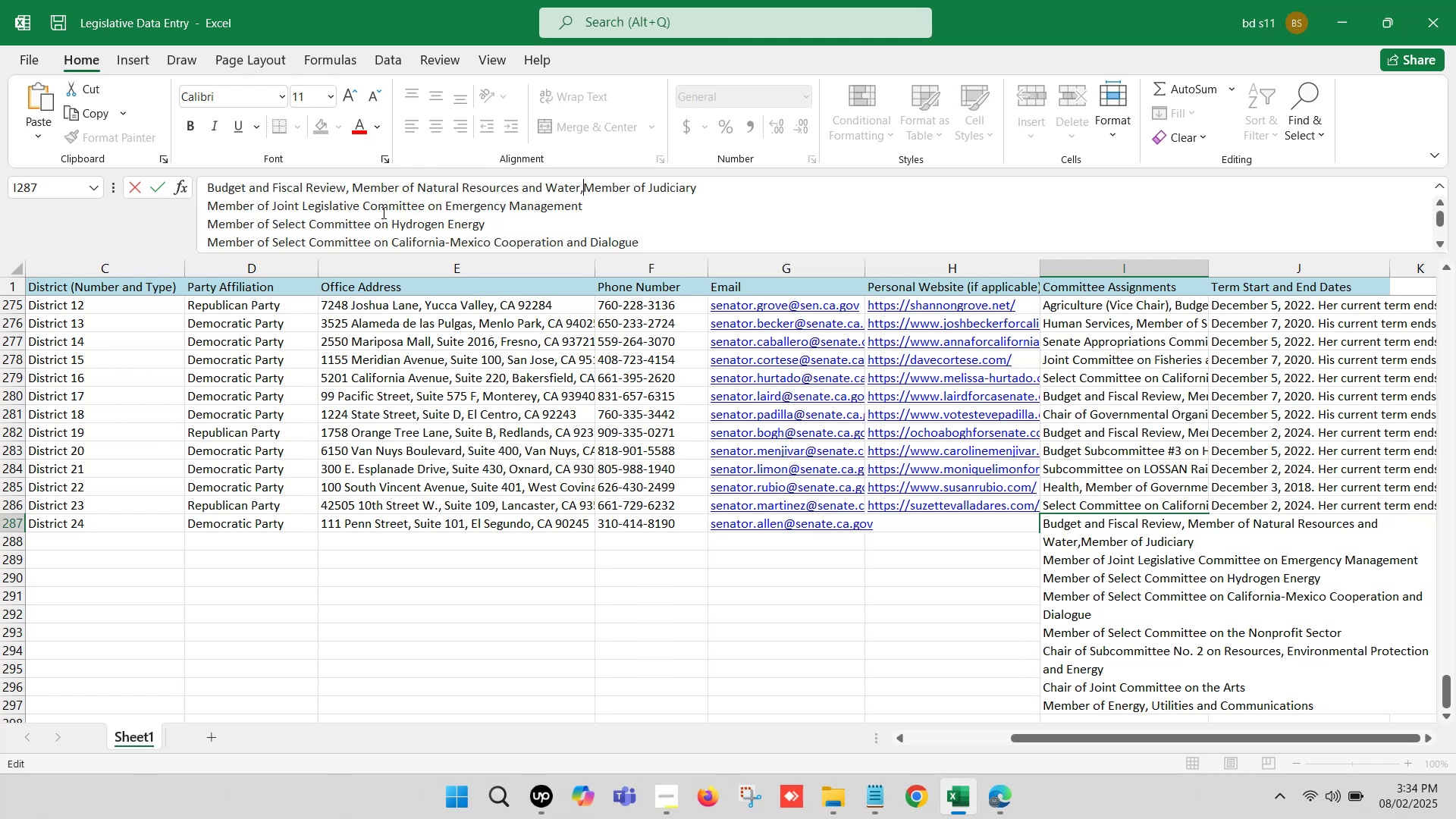 
key(Space)
 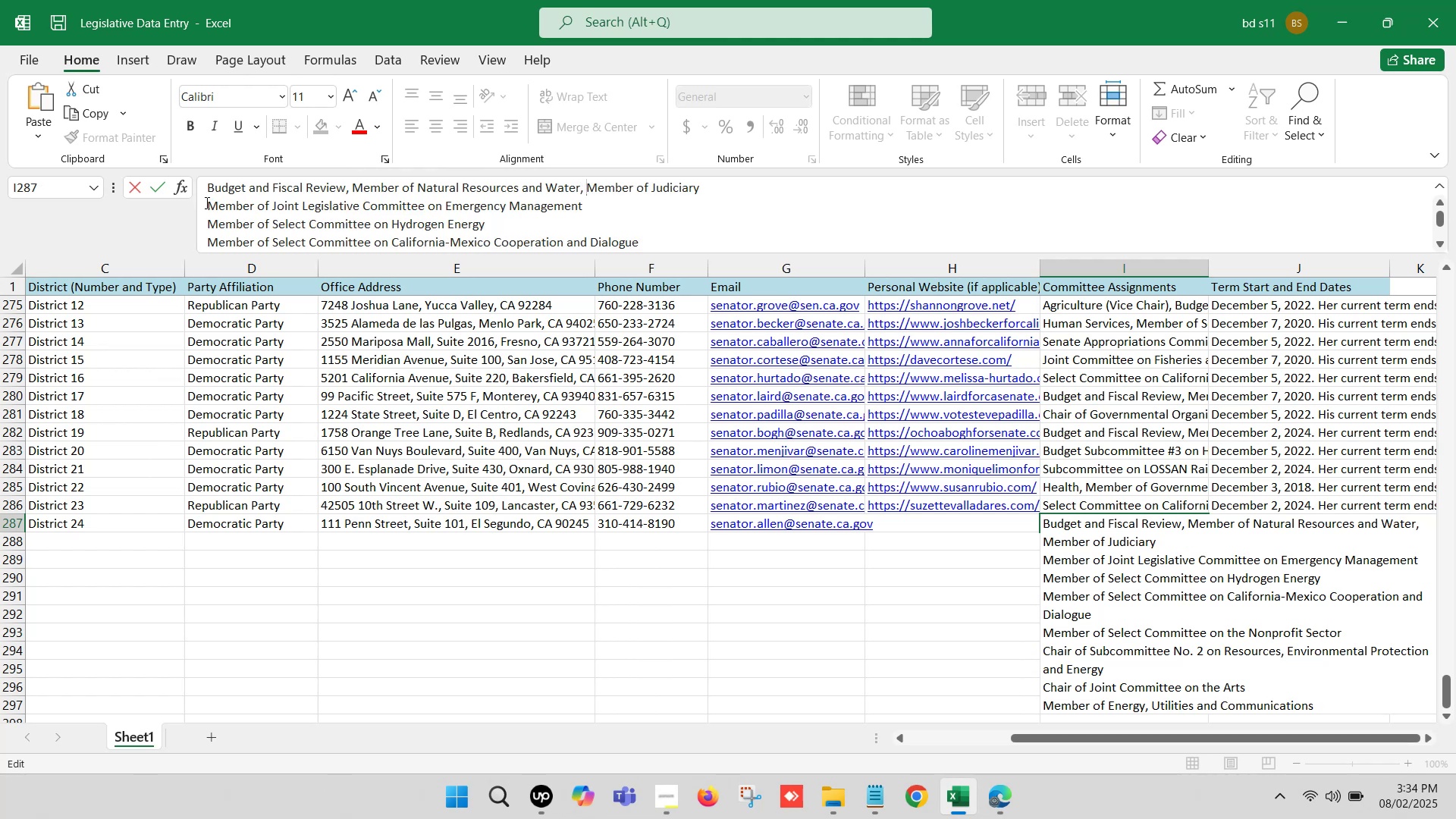 
left_click([202, 200])
 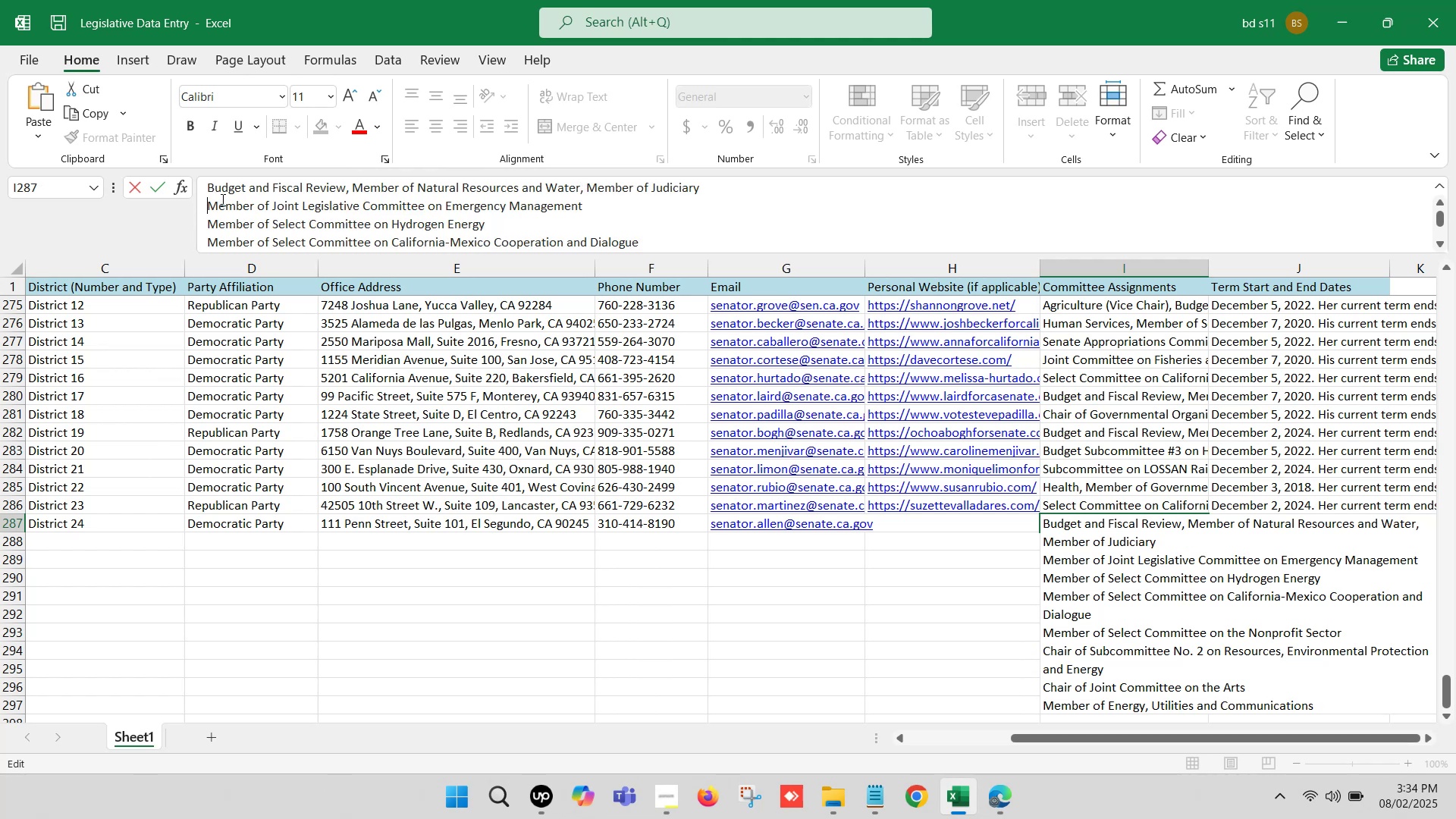 
key(Backspace)
 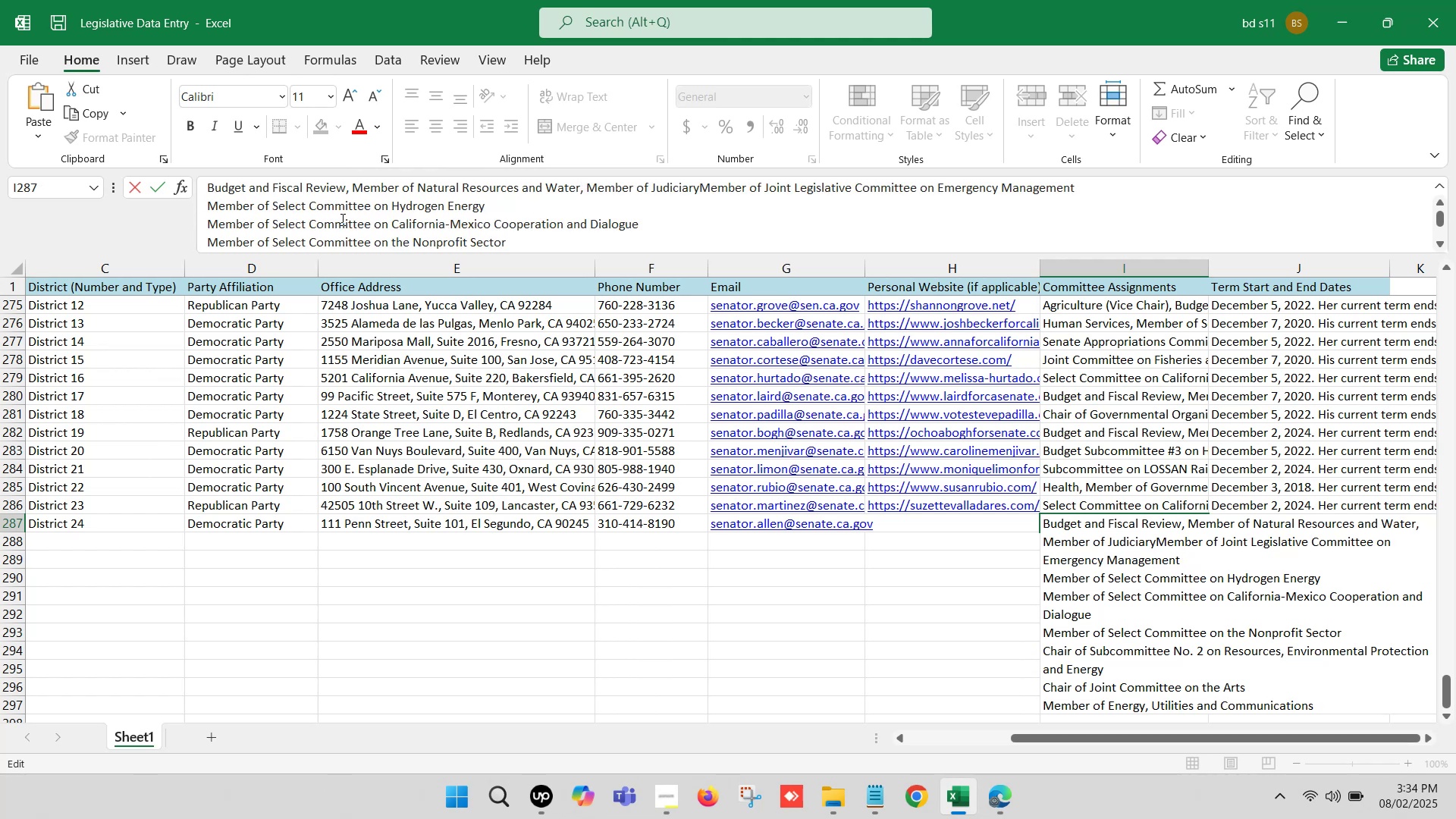 
key(Comma)
 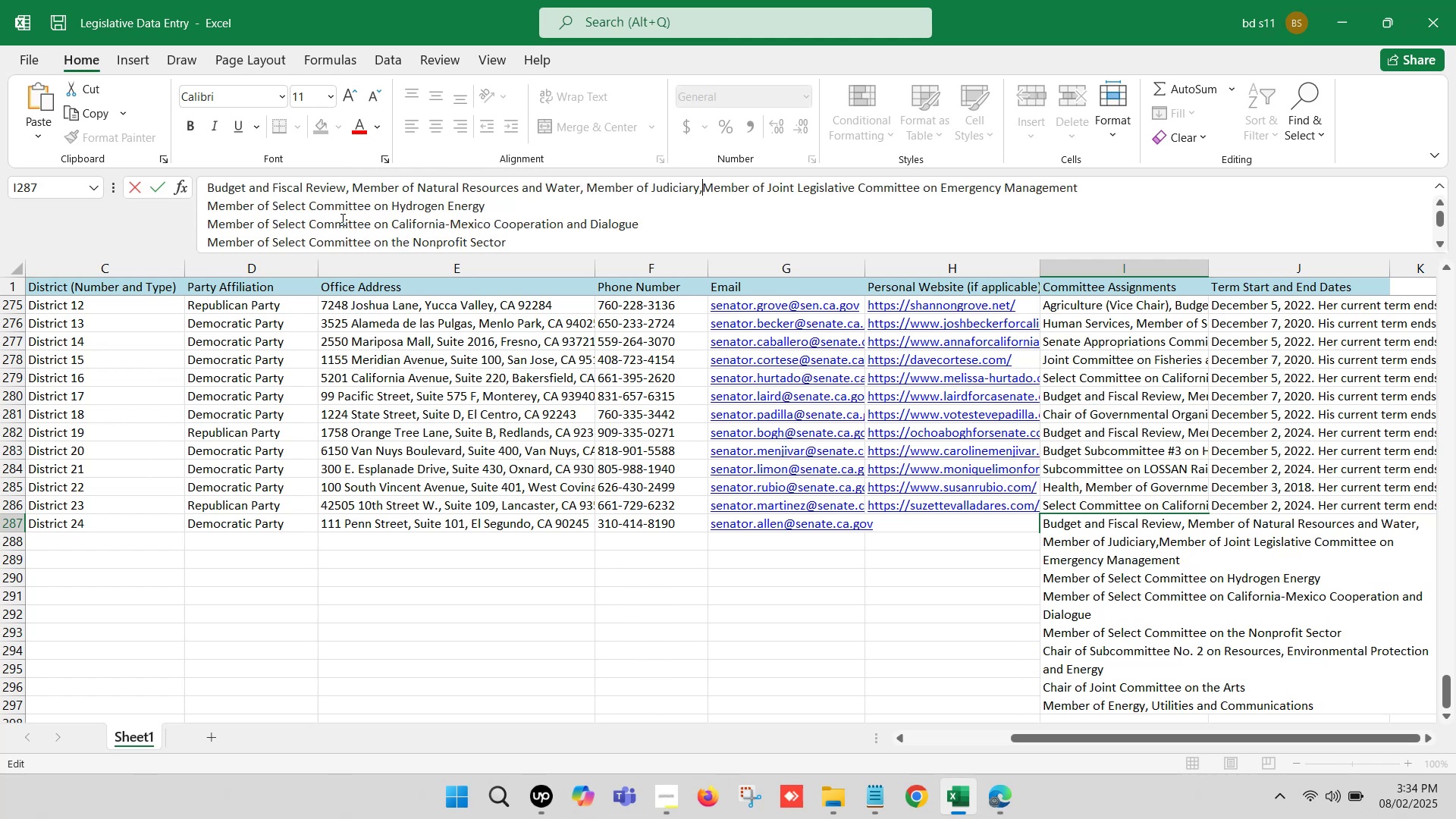 
key(Space)
 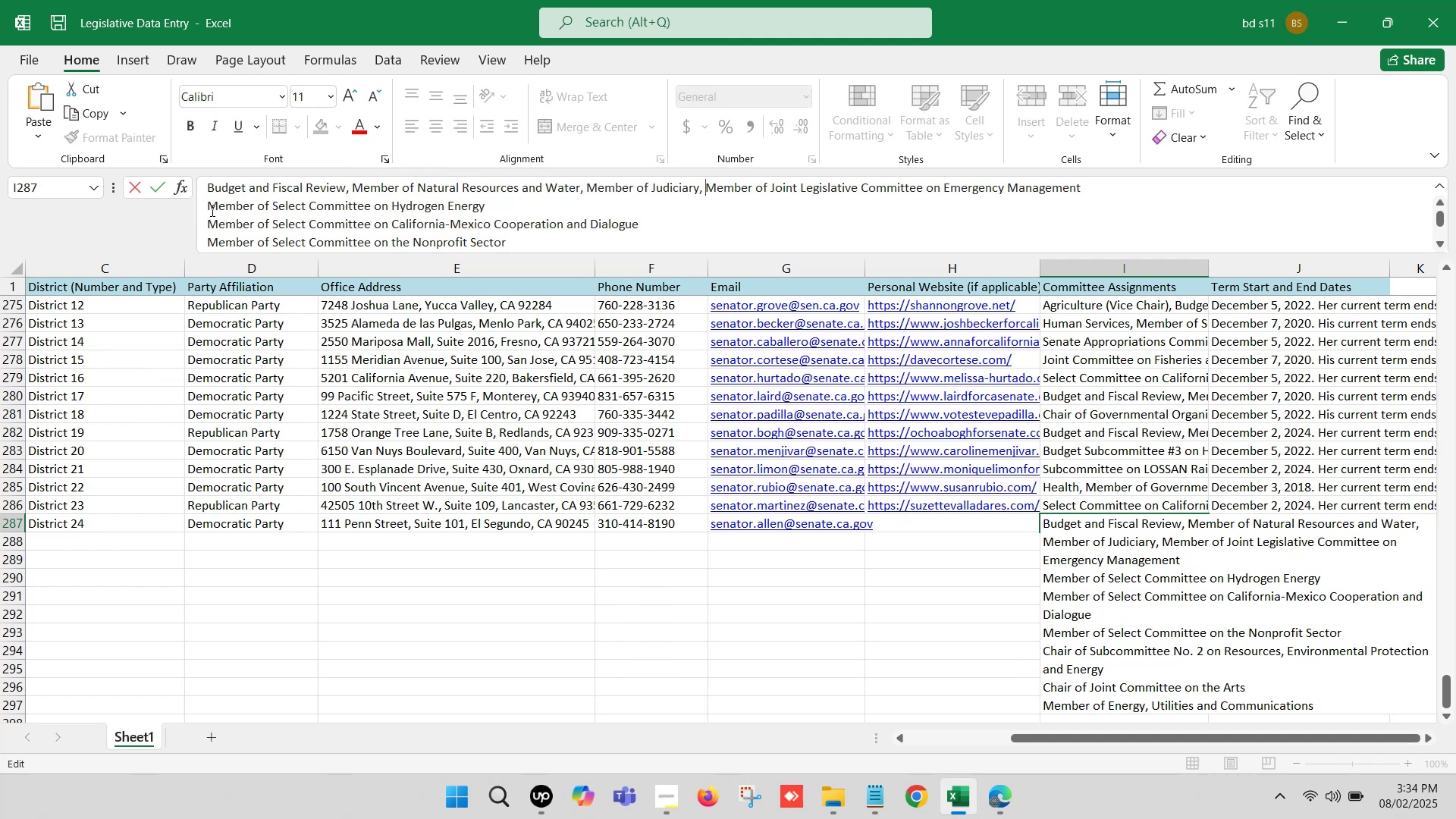 
left_click([211, 209])
 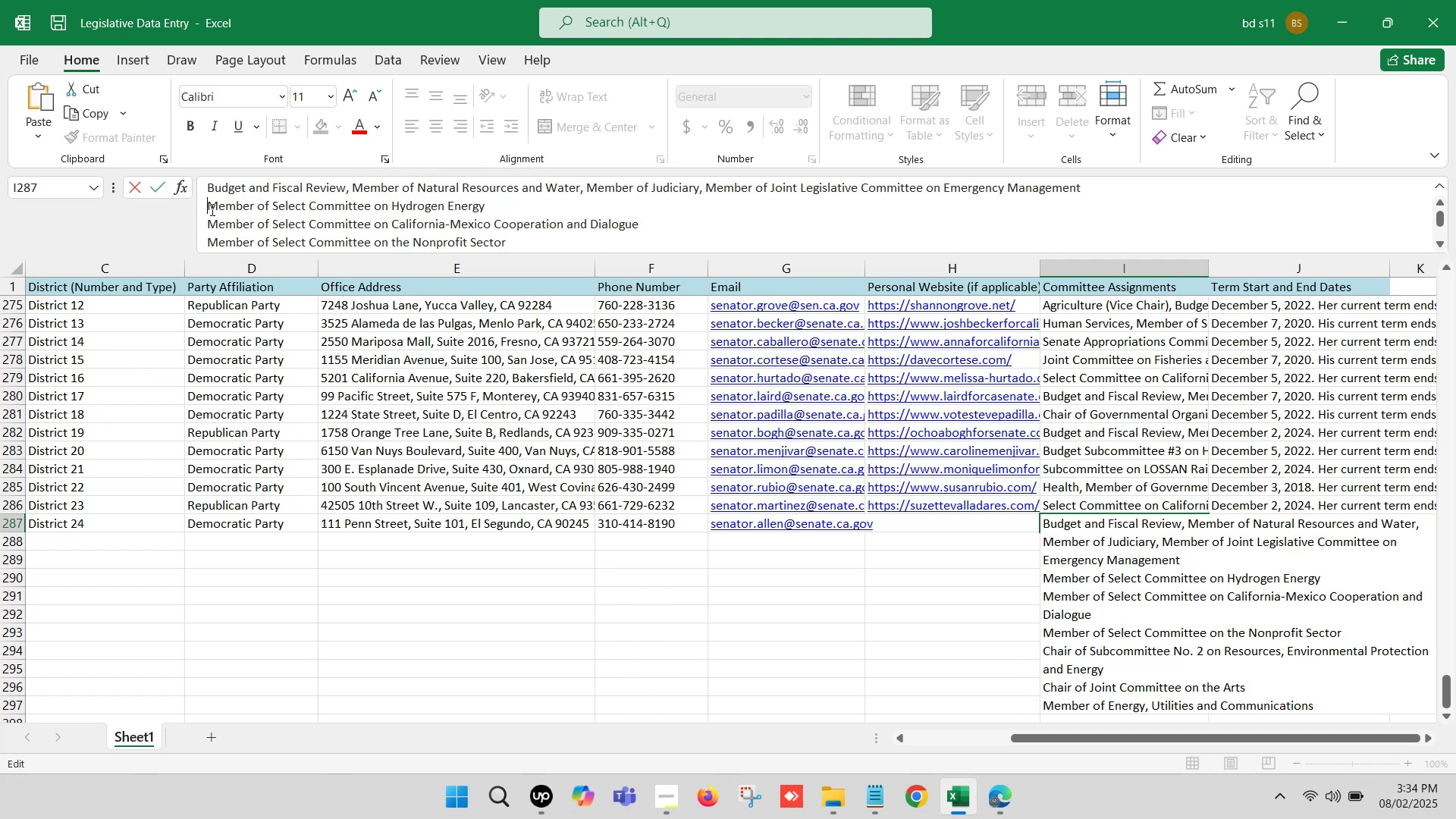 
key(Backspace)
 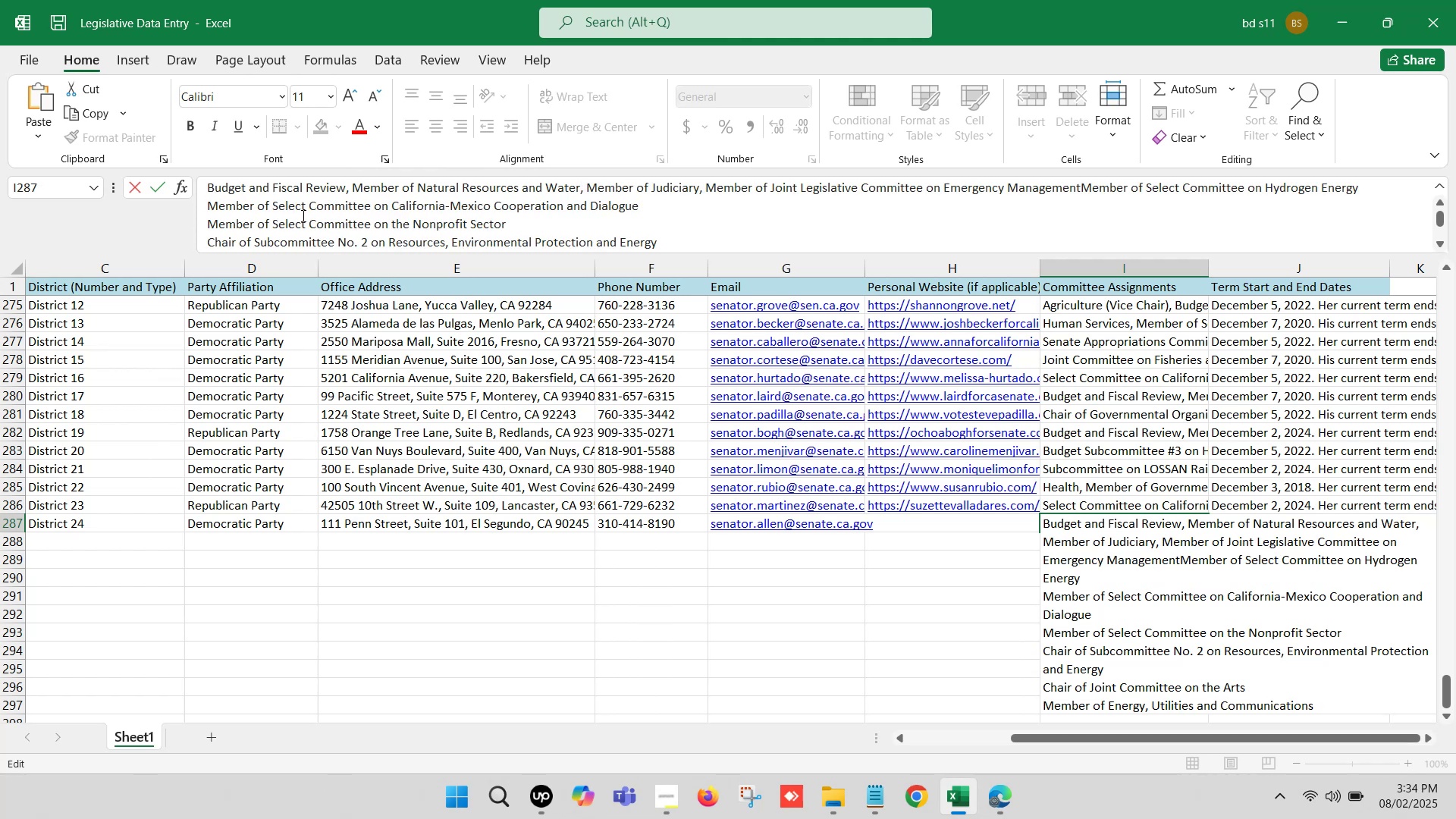 
key(Comma)
 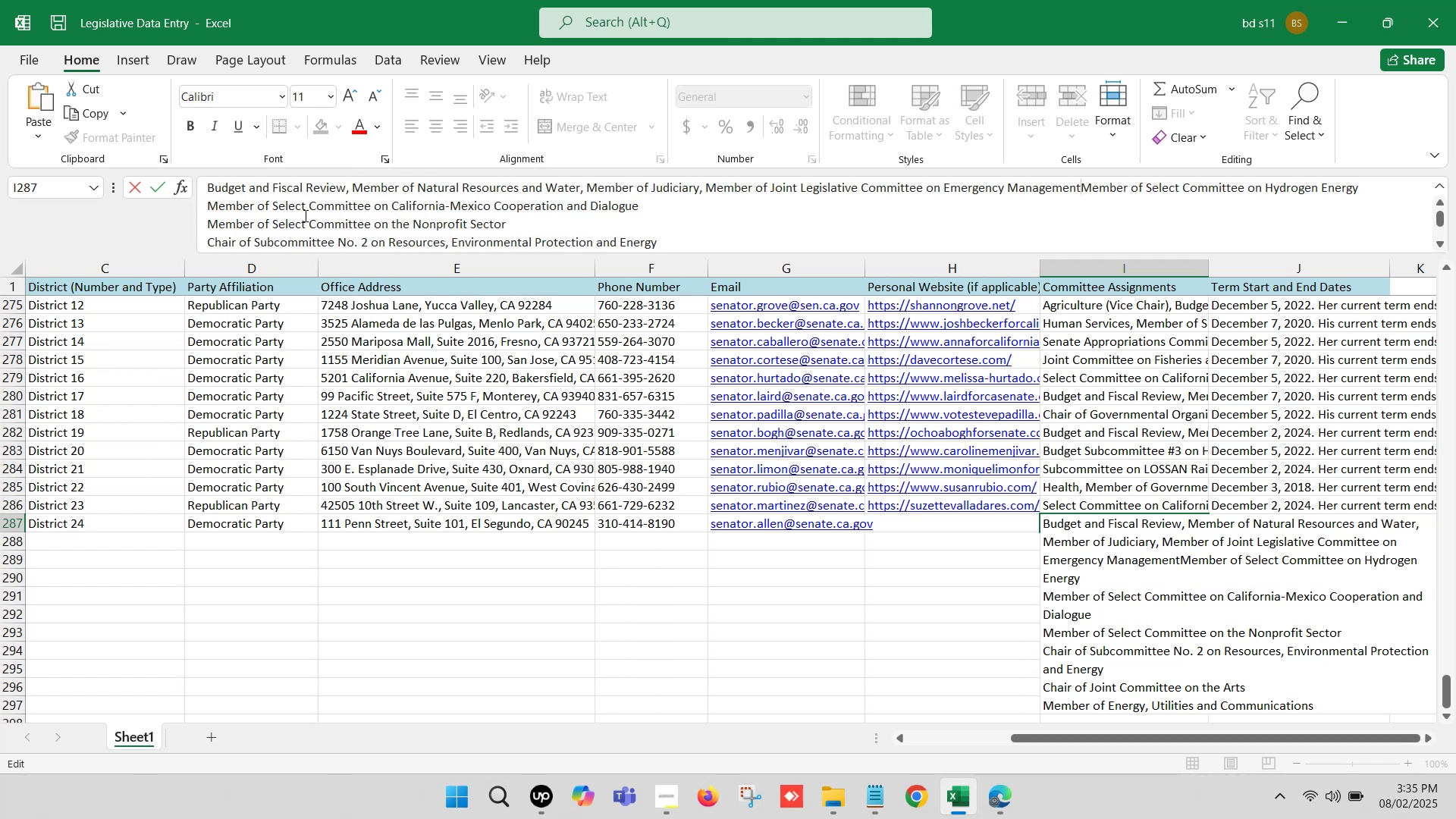 
key(Space)
 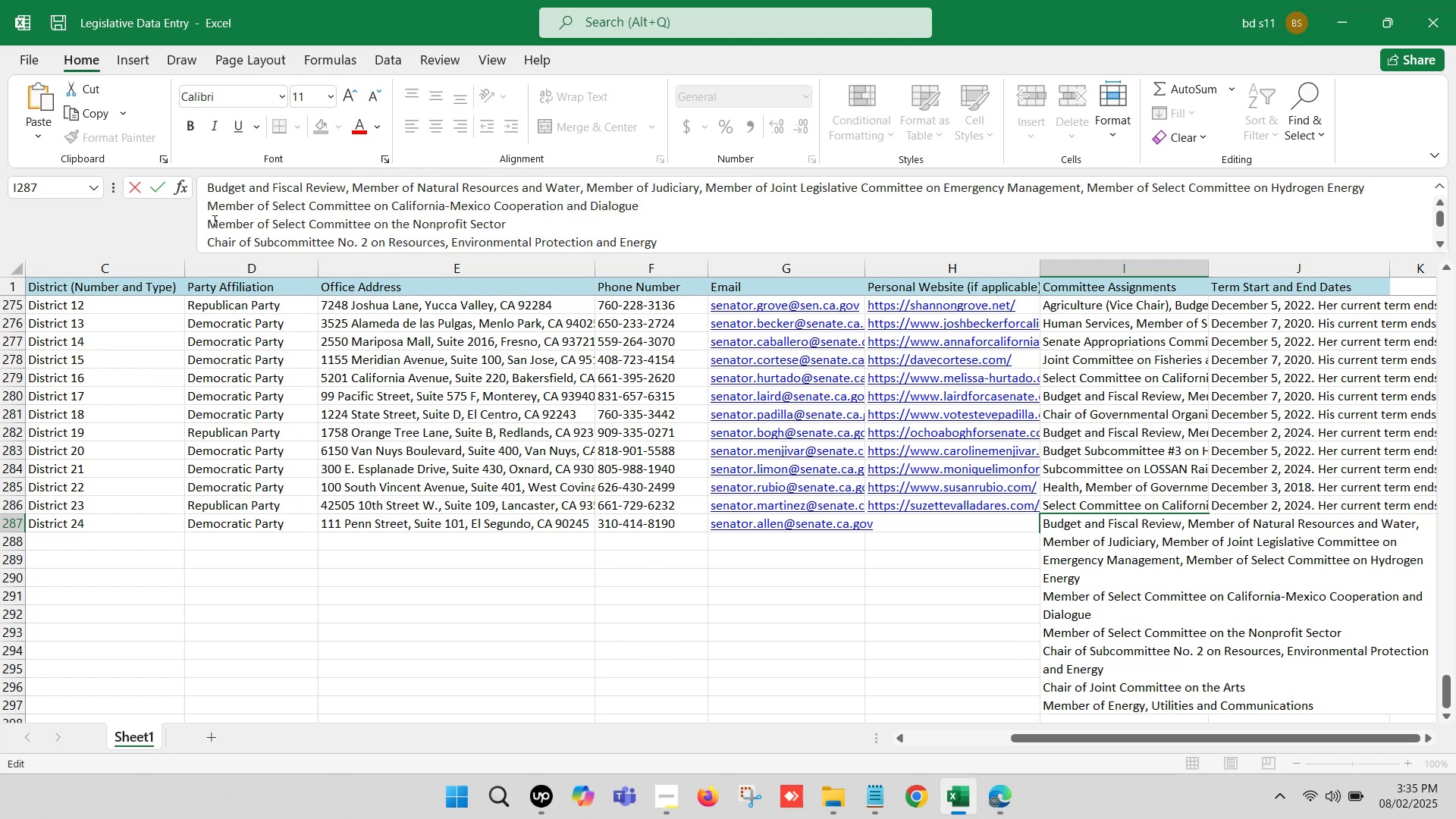 
left_click([206, 224])
 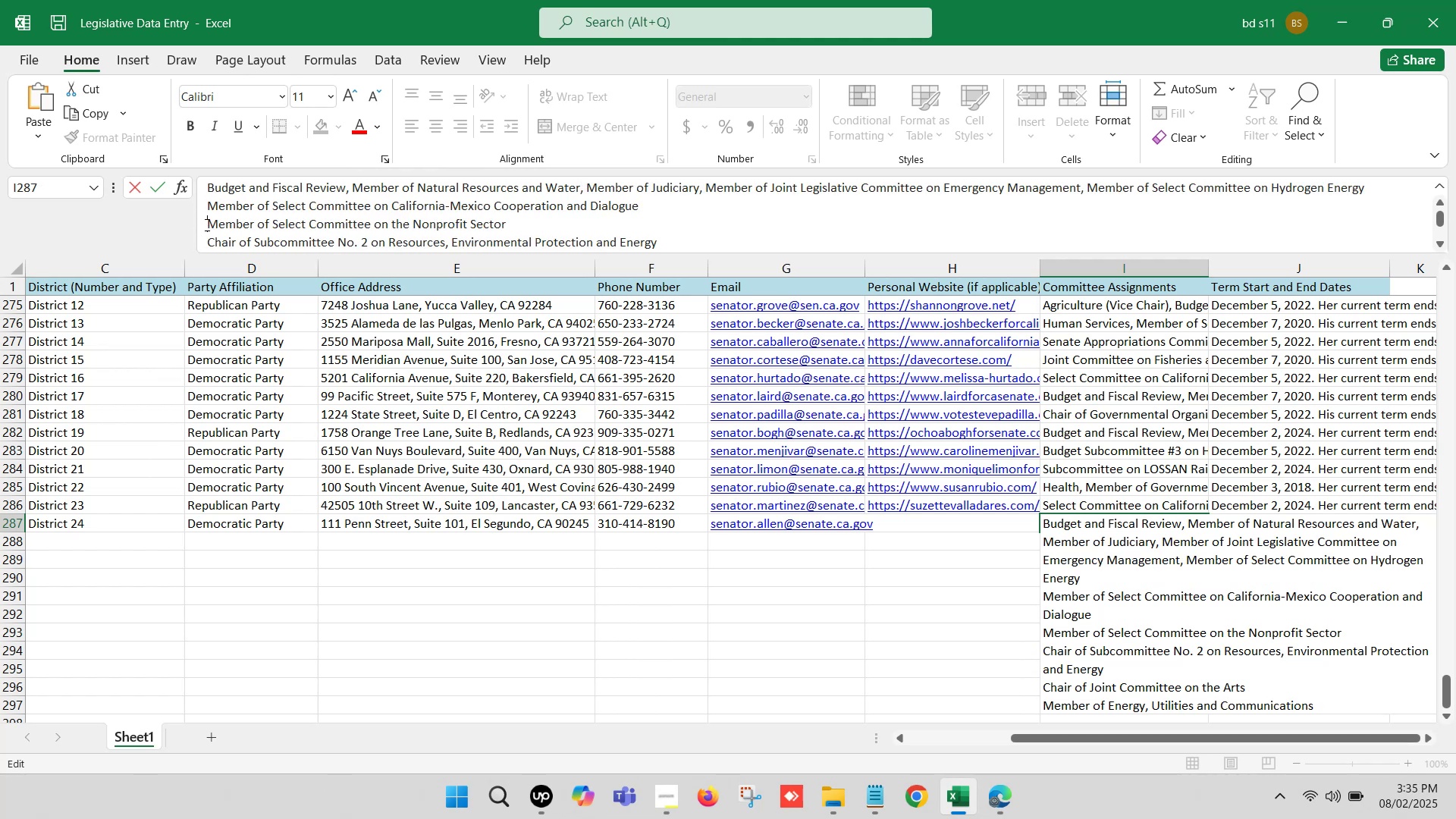 
key(Backspace)
 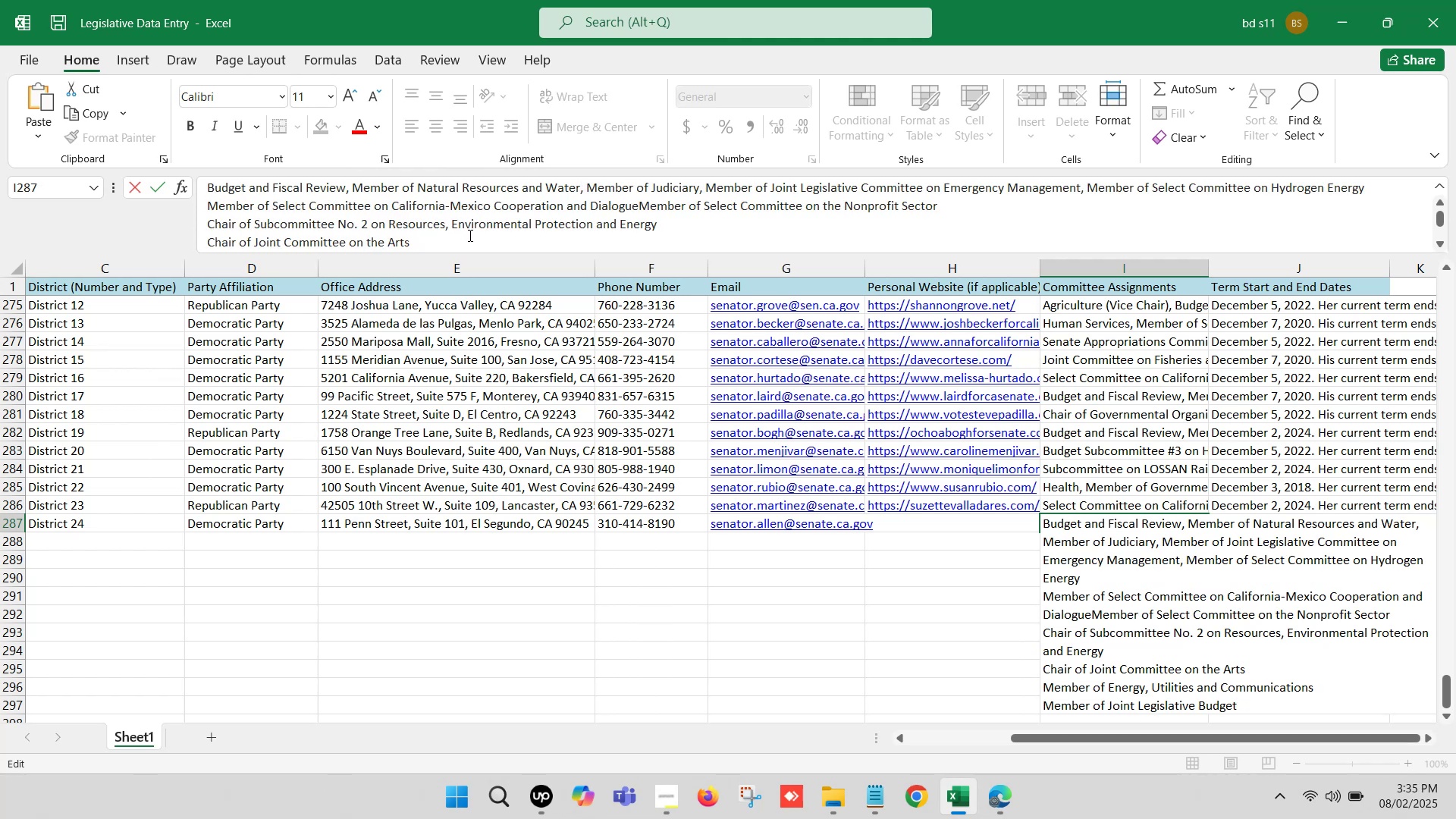 
key(Comma)
 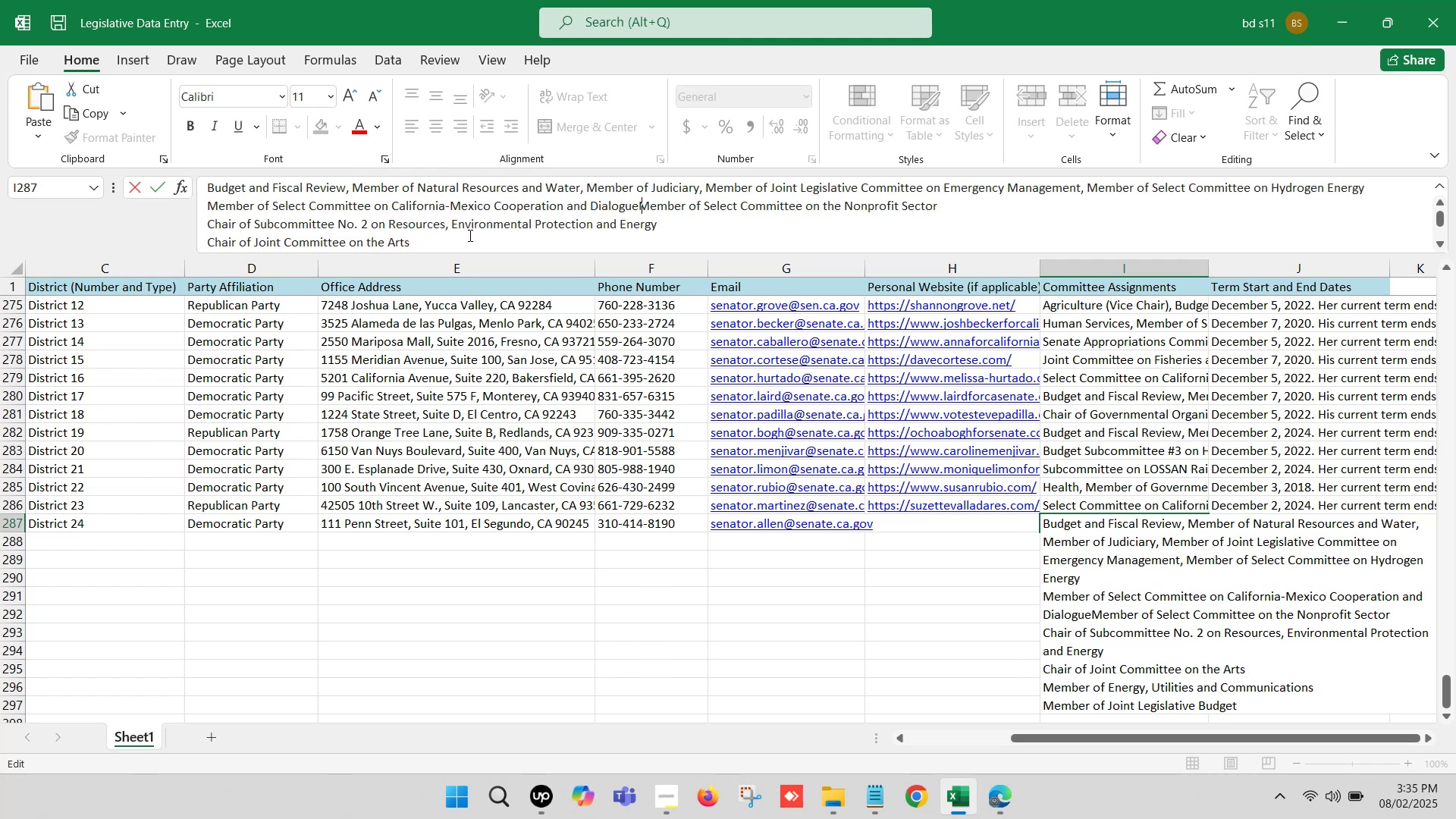 
key(Space)
 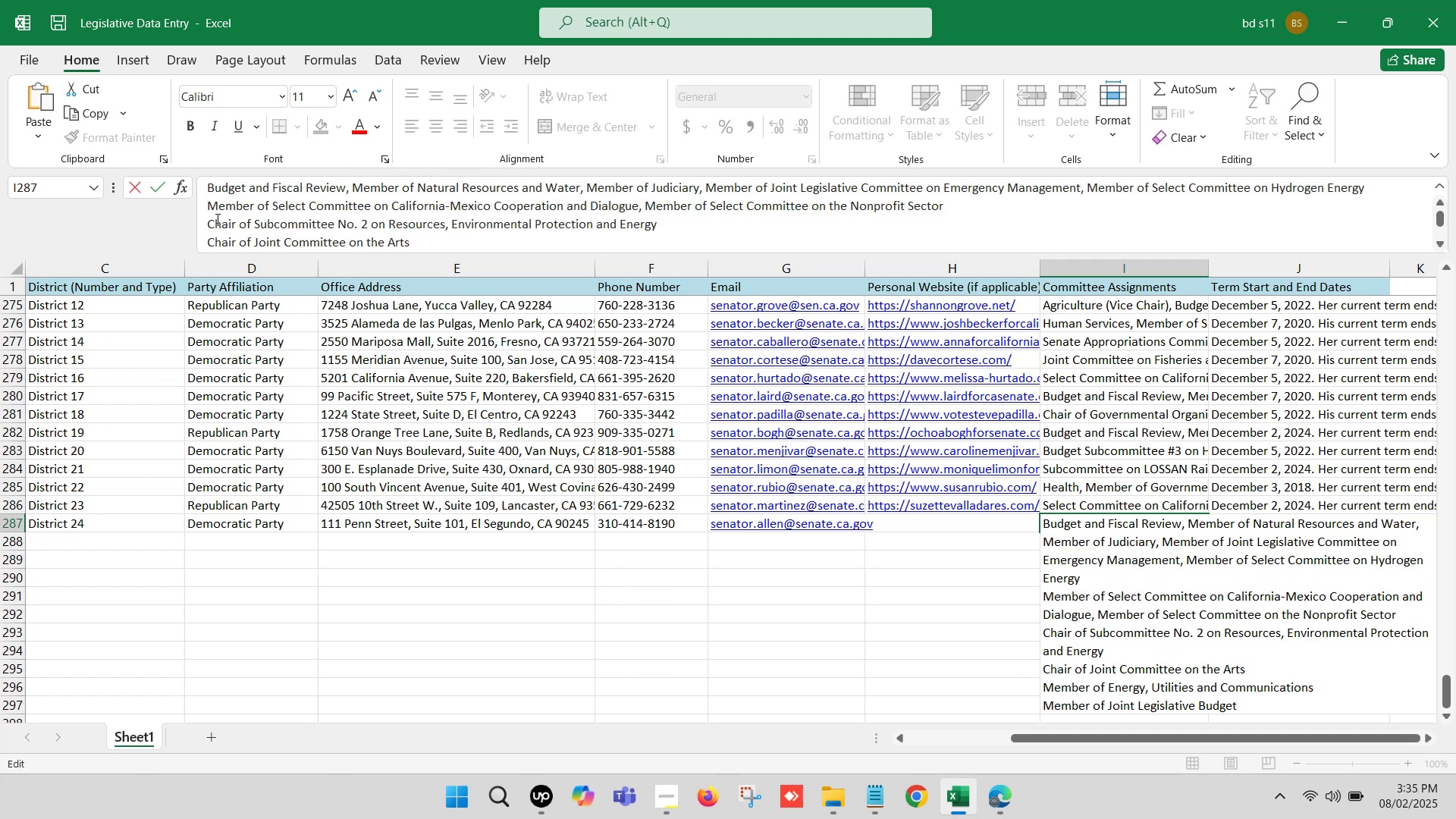 
left_click([209, 218])
 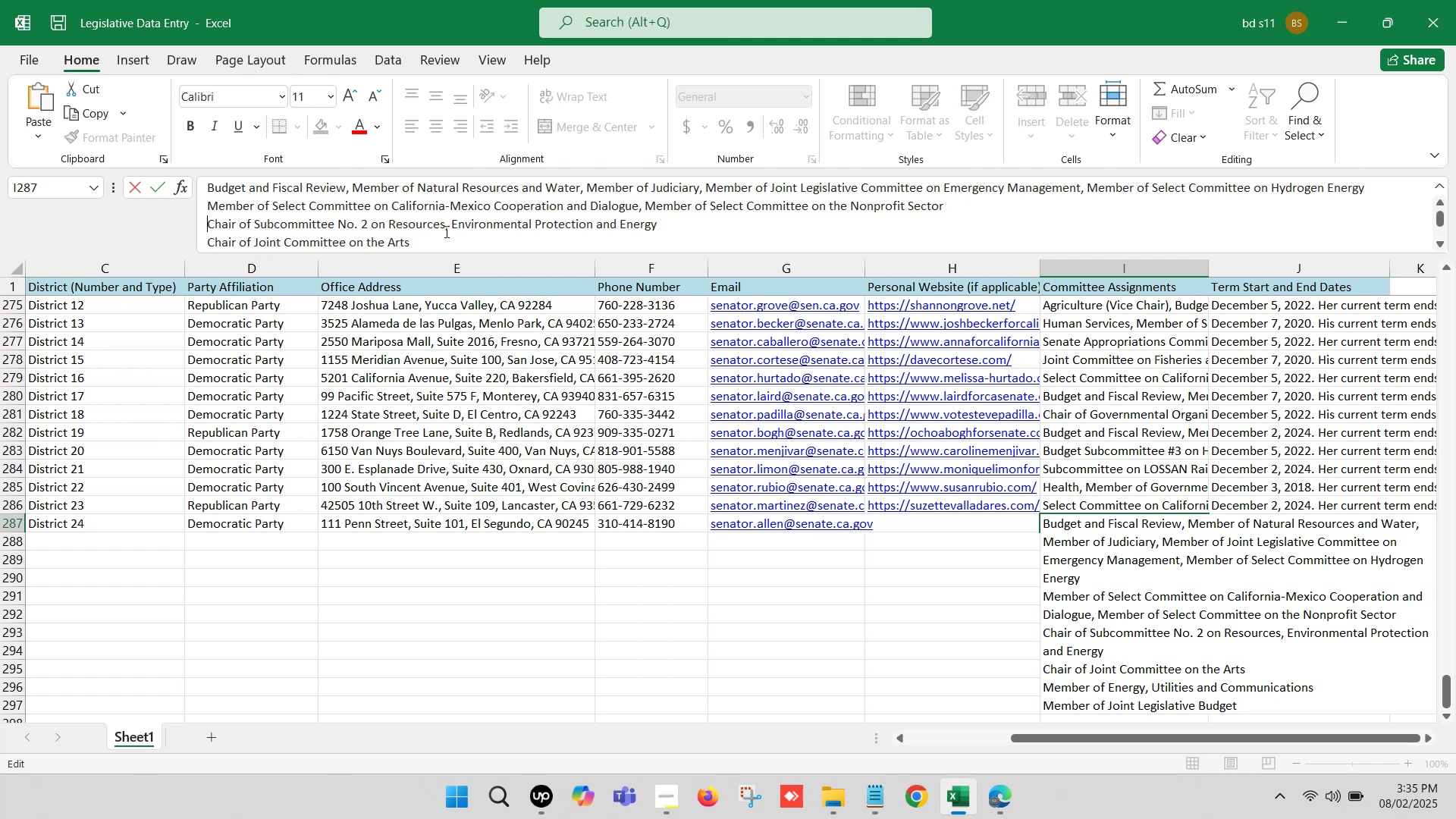 
key(Backspace)
 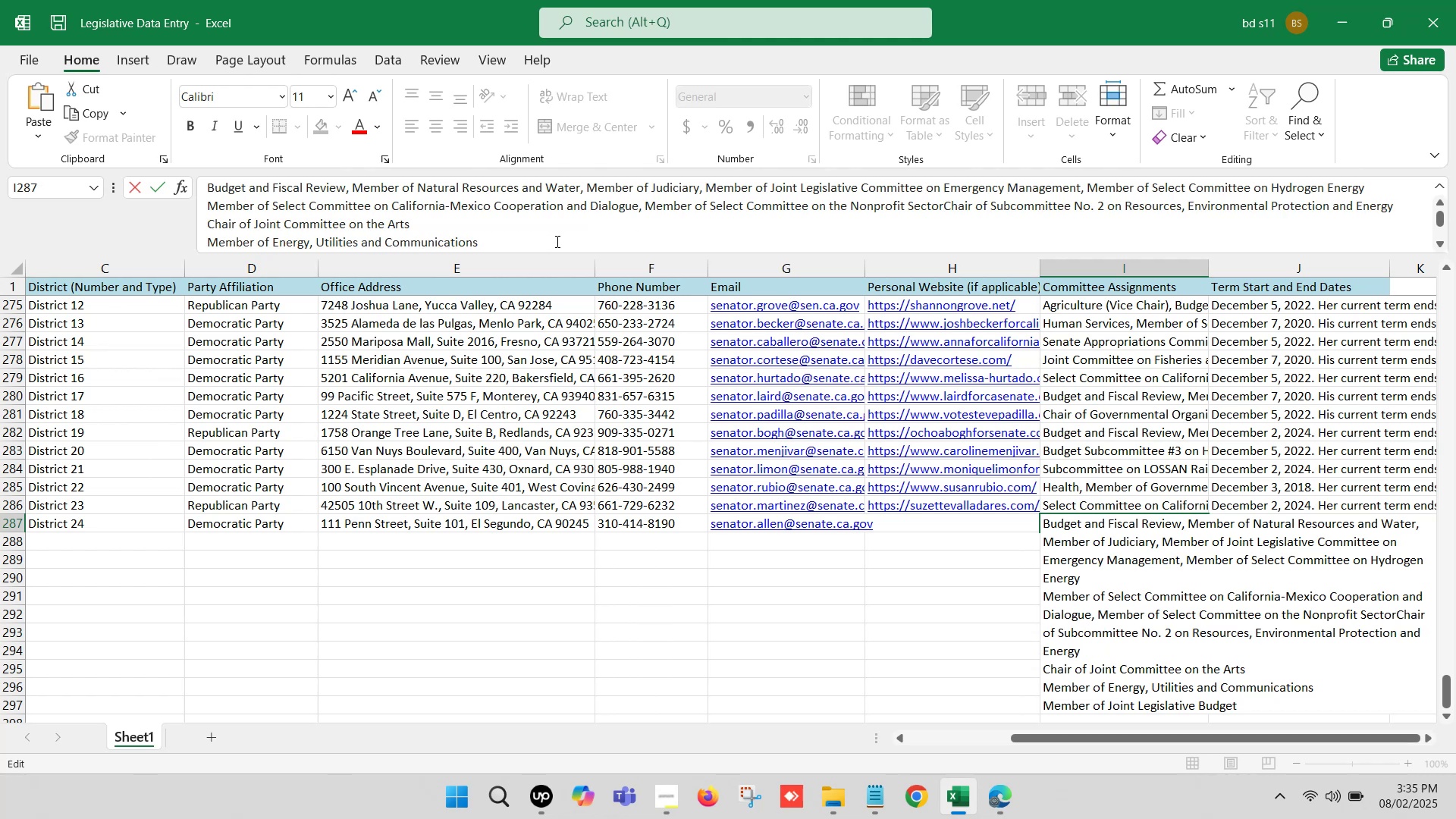 
key(Comma)
 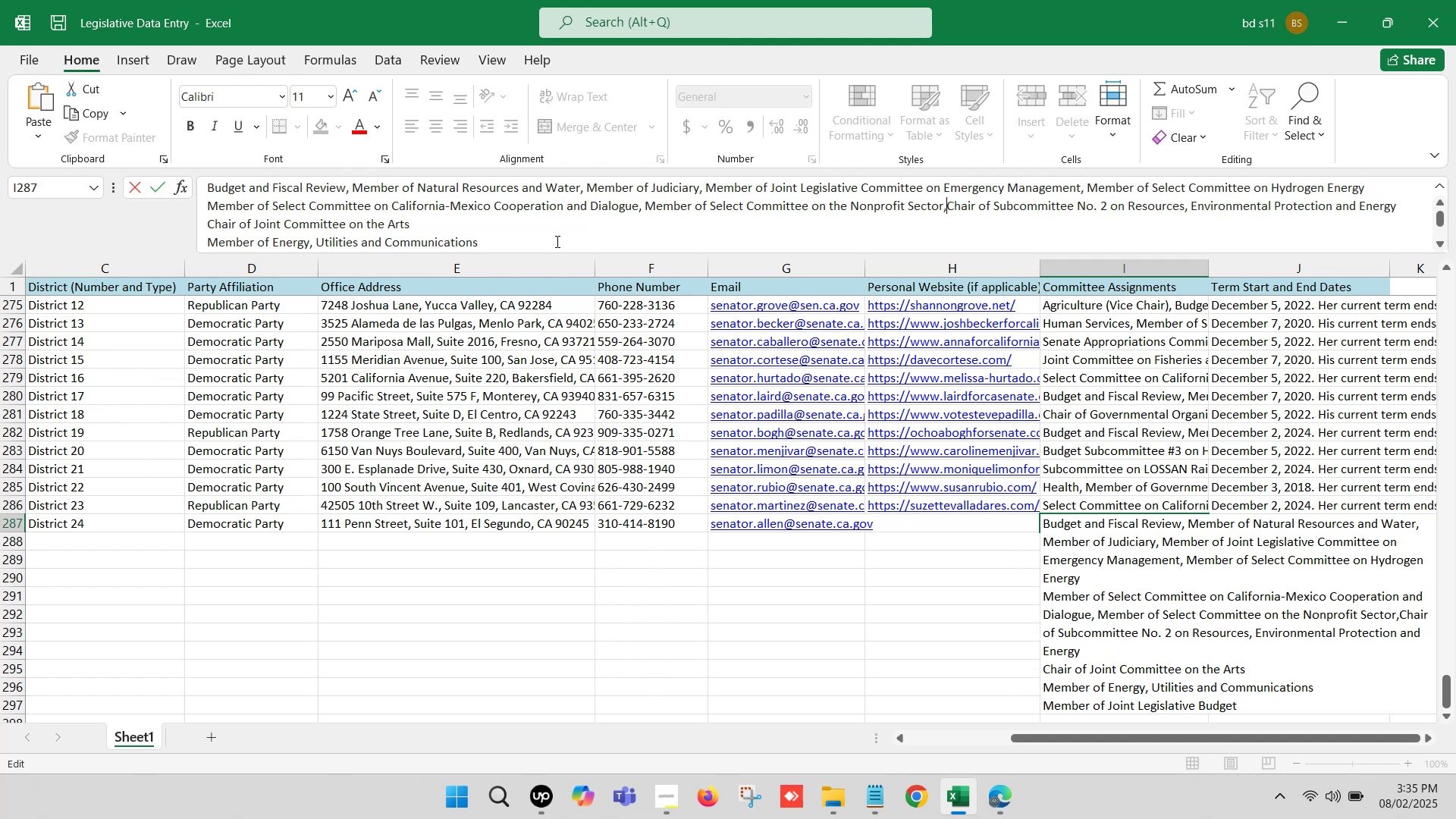 
key(Space)
 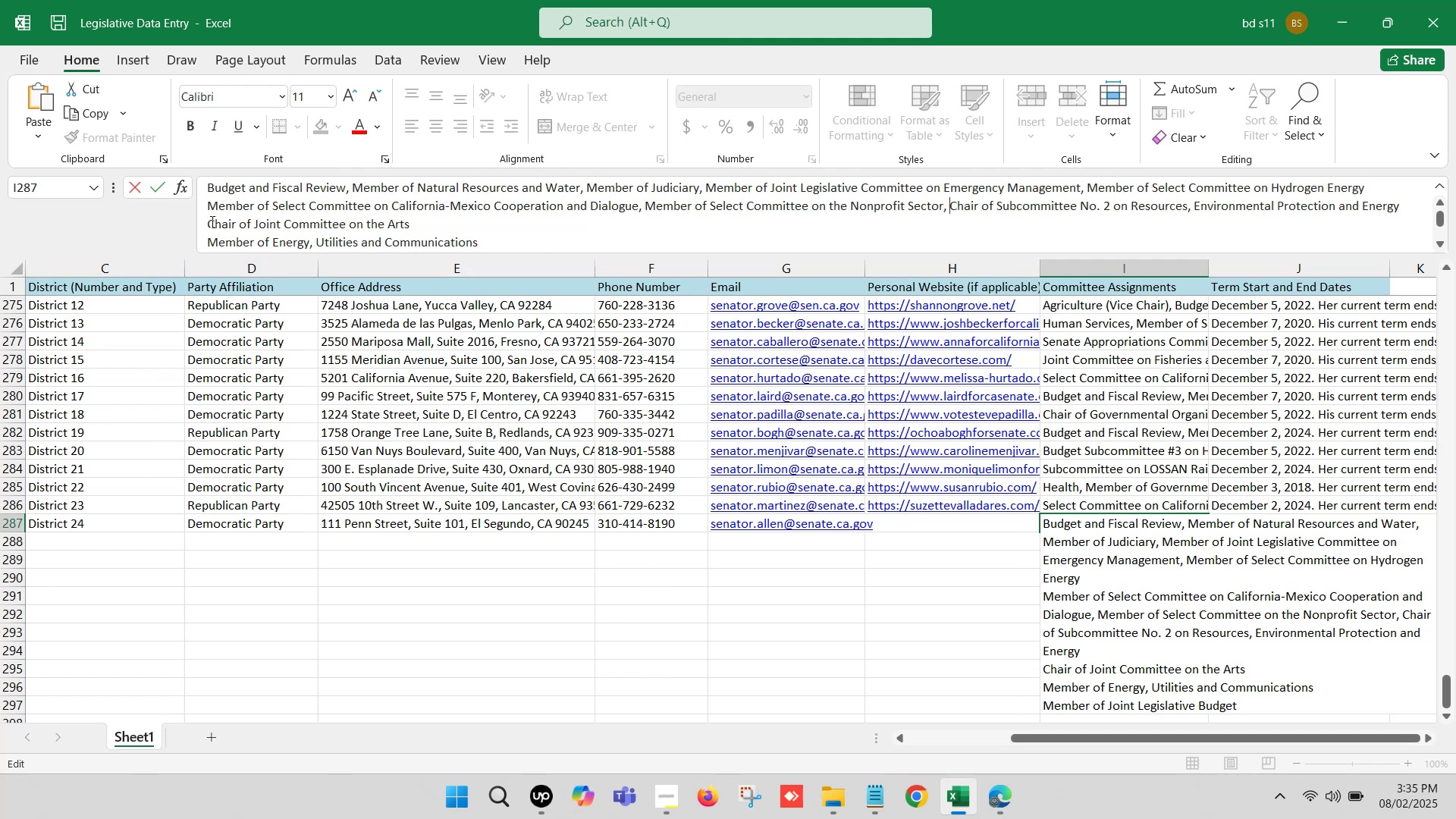 
left_click([208, 221])
 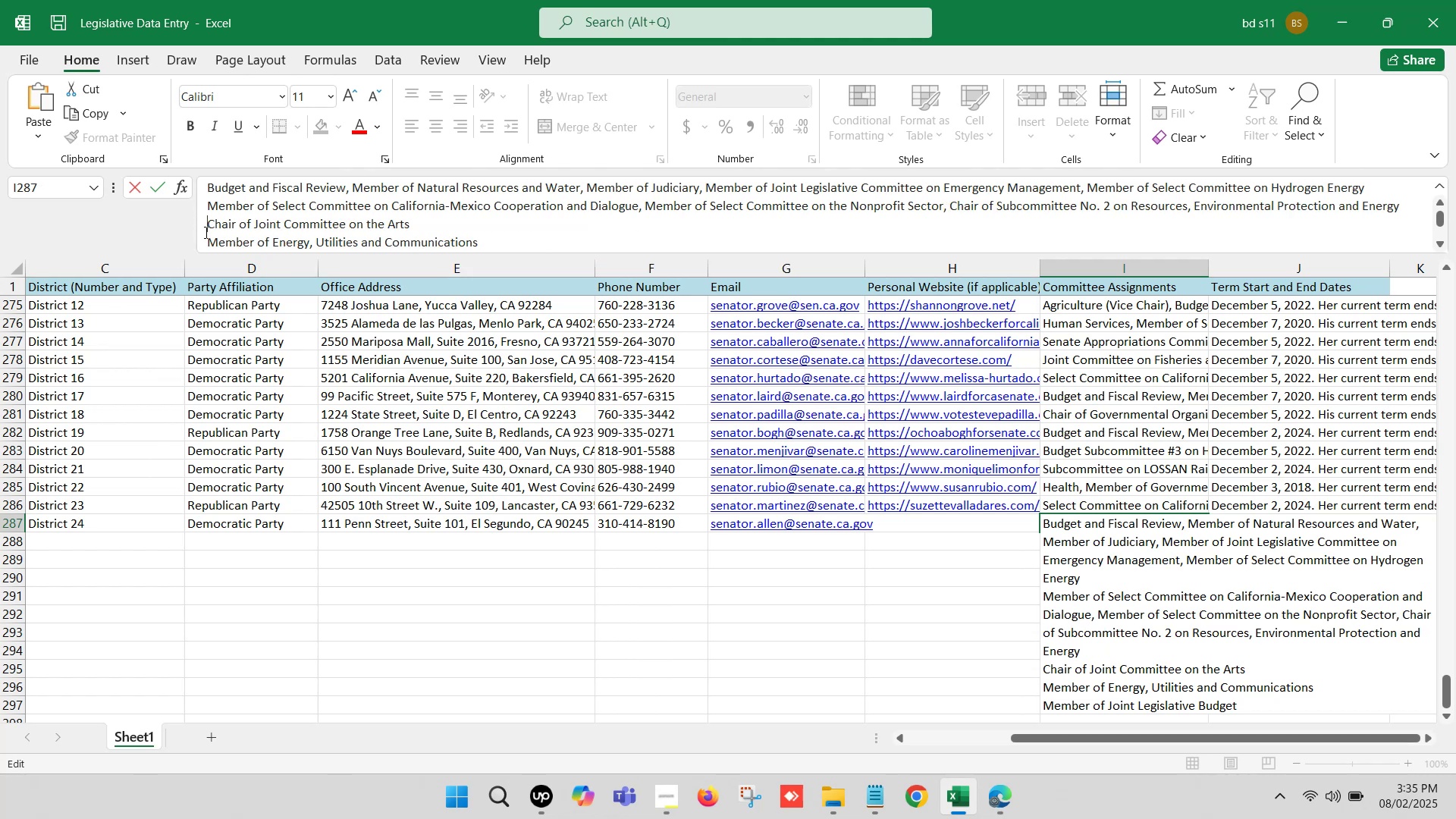 
left_click([206, 239])
 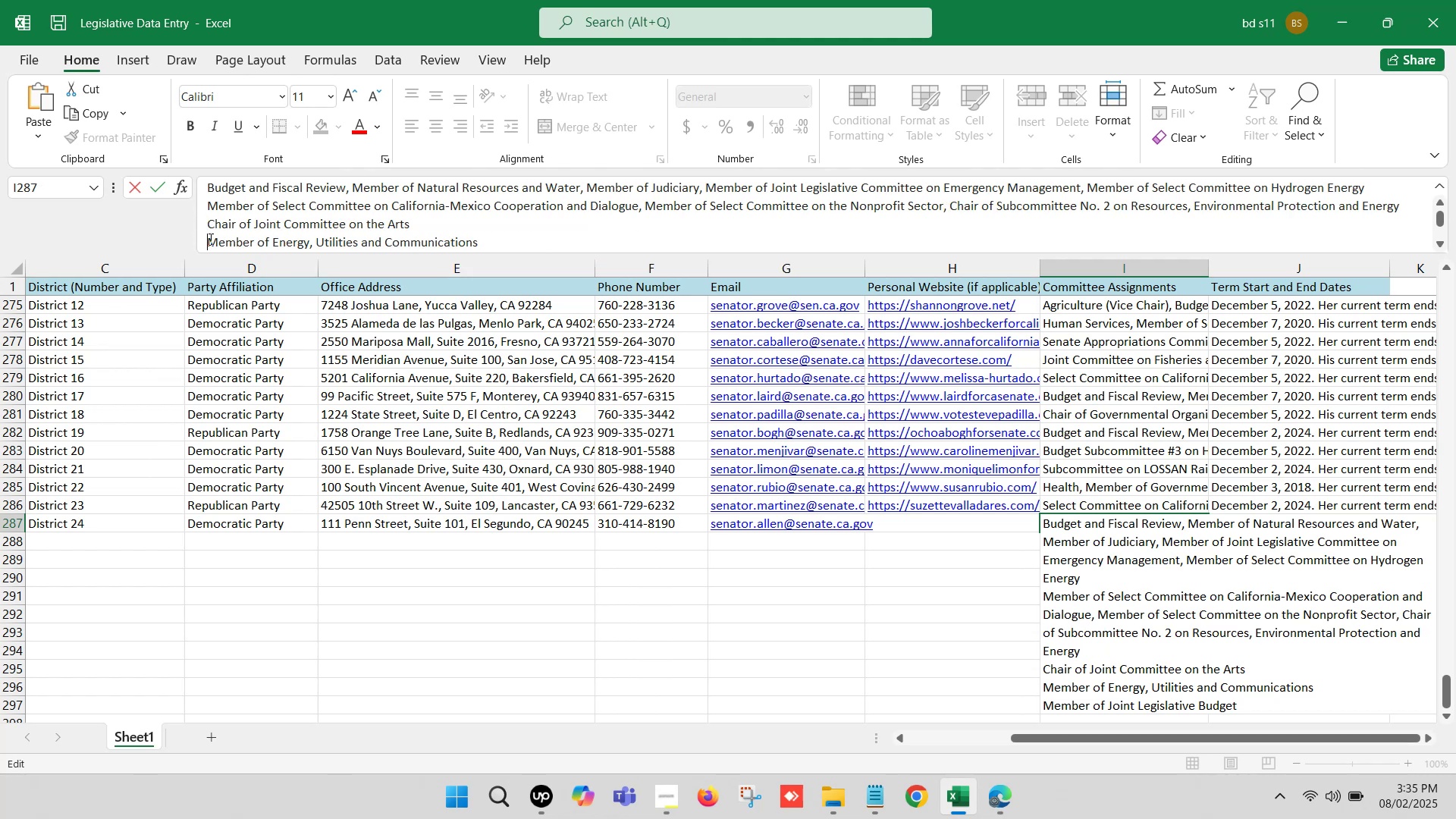 
key(Backspace)
 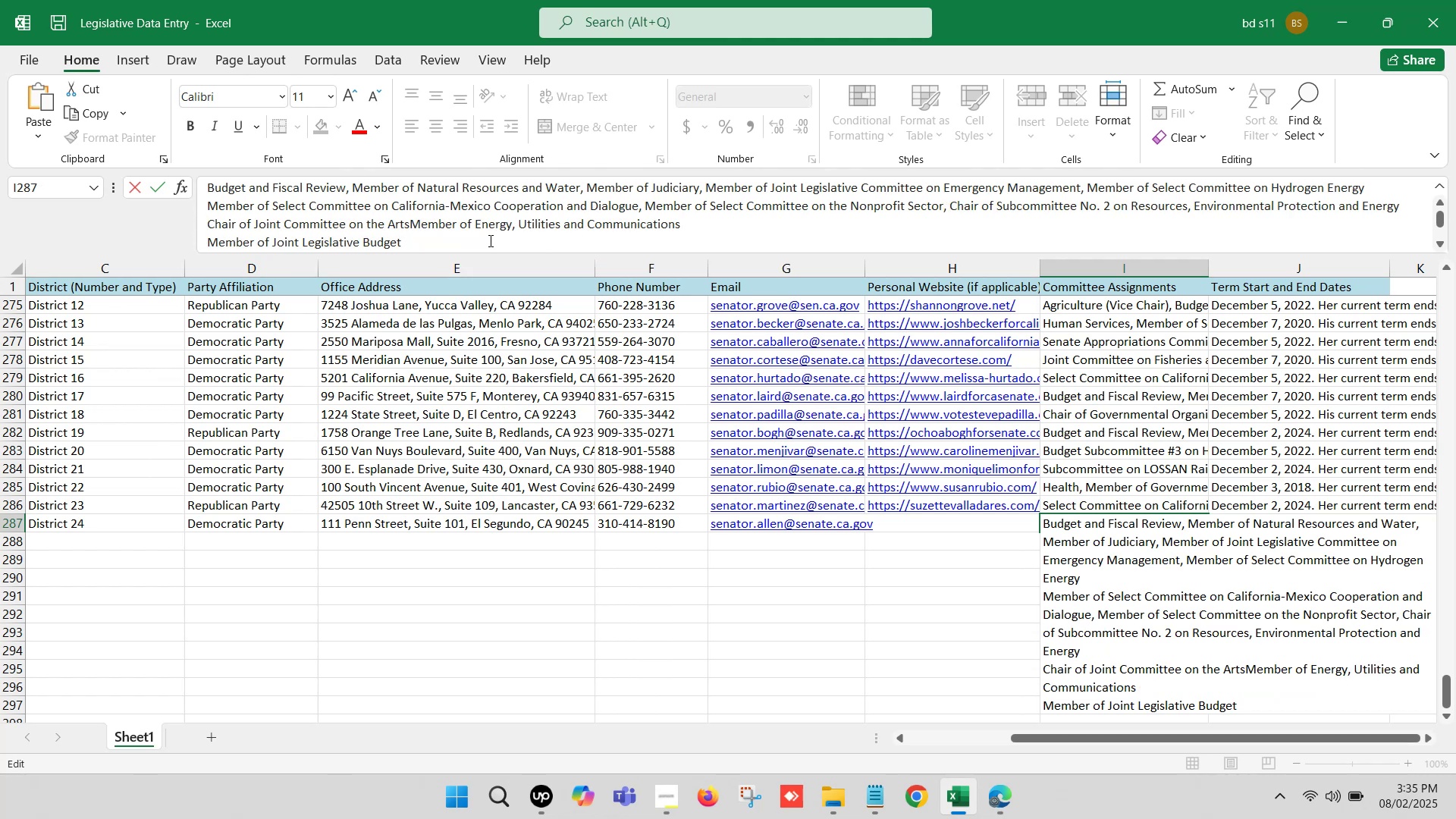 
key(Comma)
 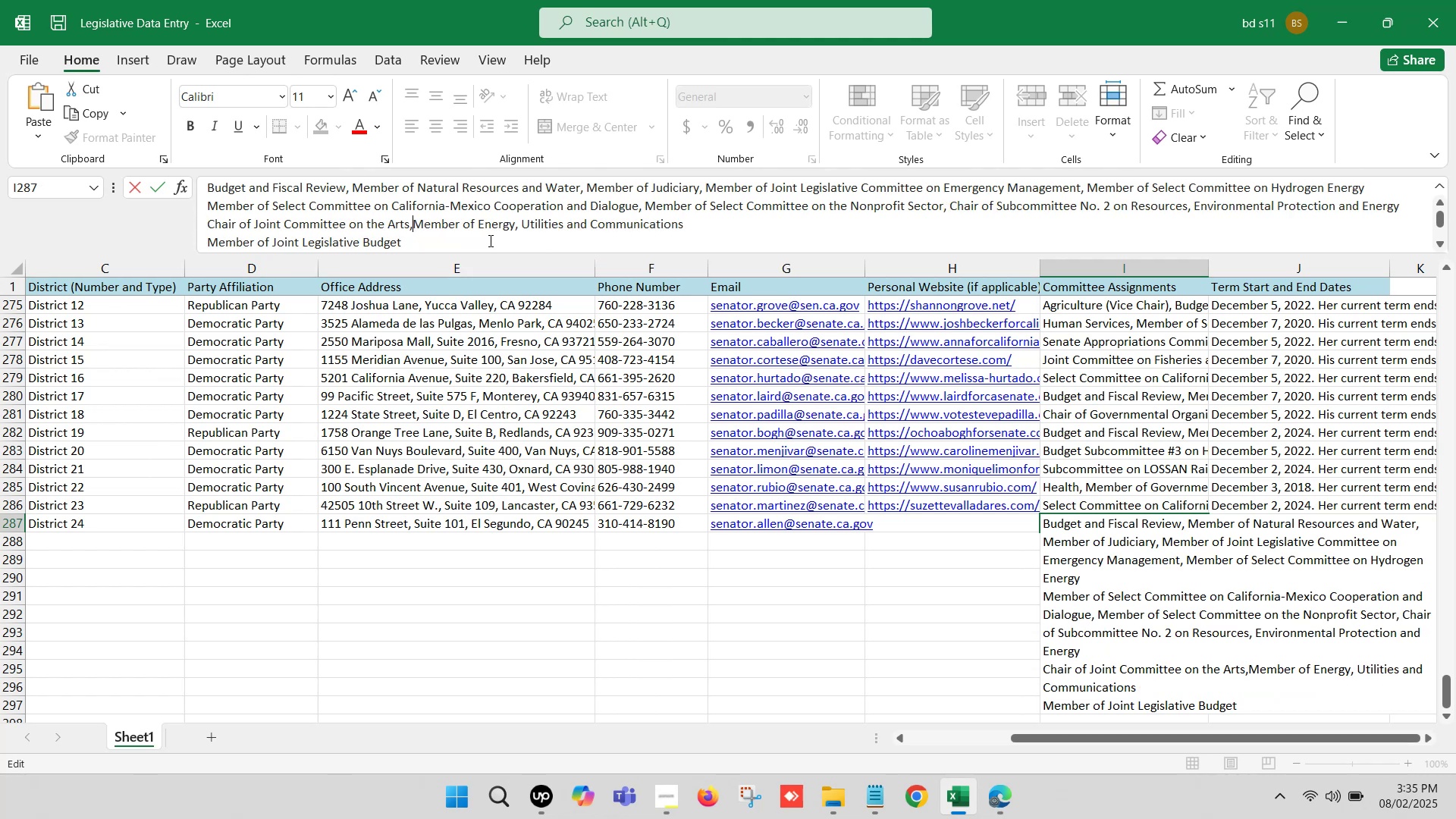 
key(Space)
 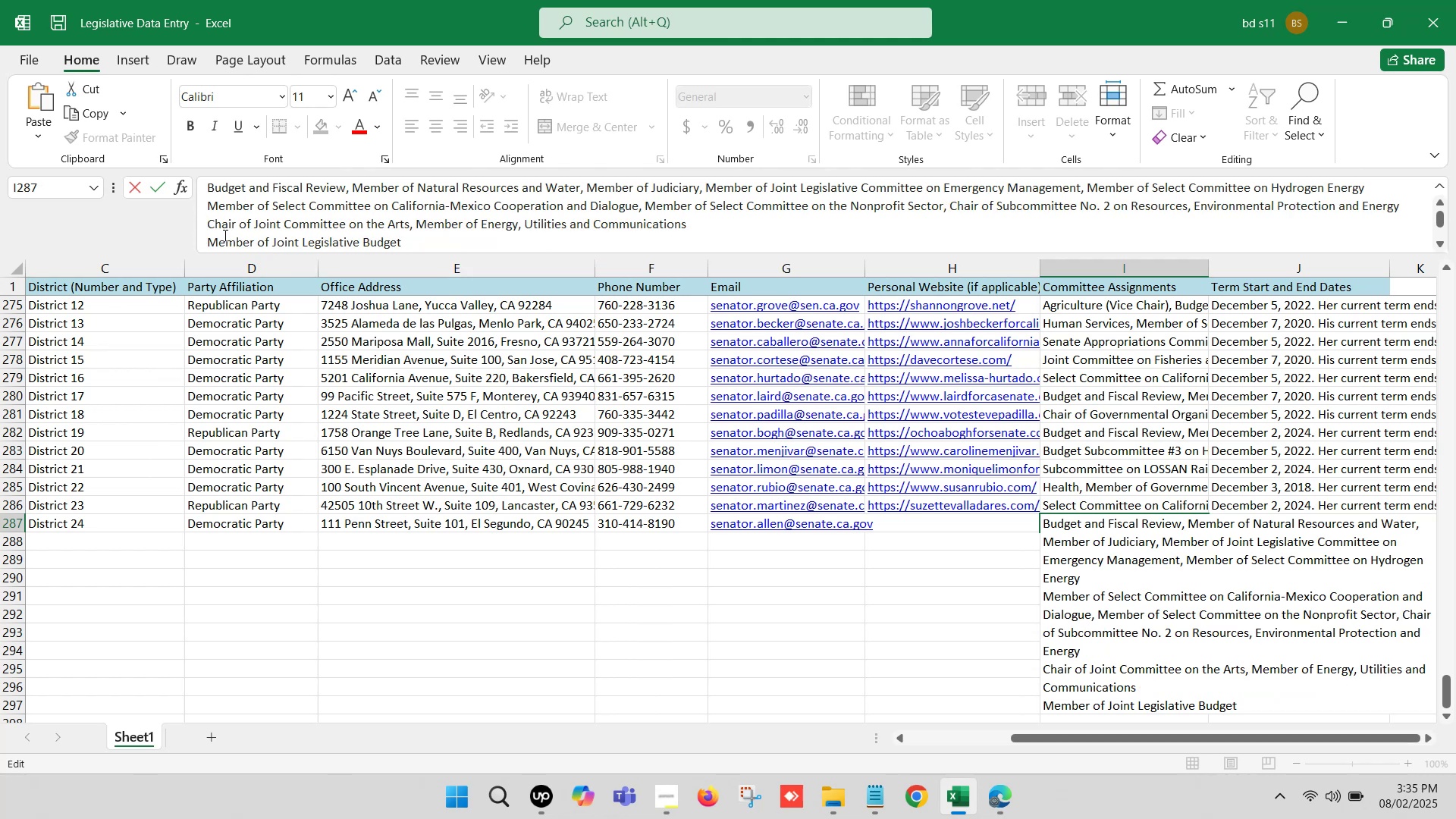 
left_click([209, 235])
 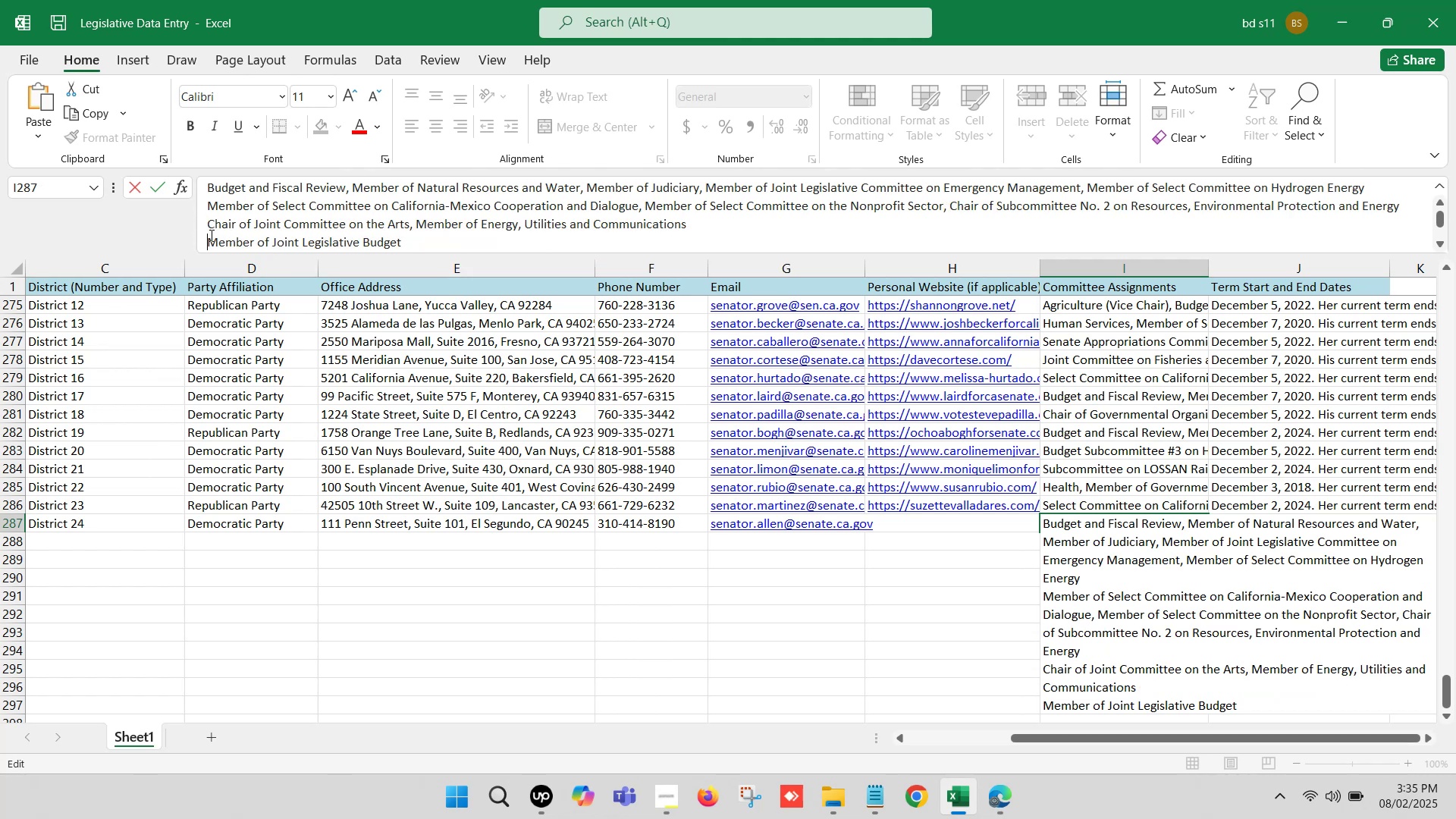 
key(Backspace)
 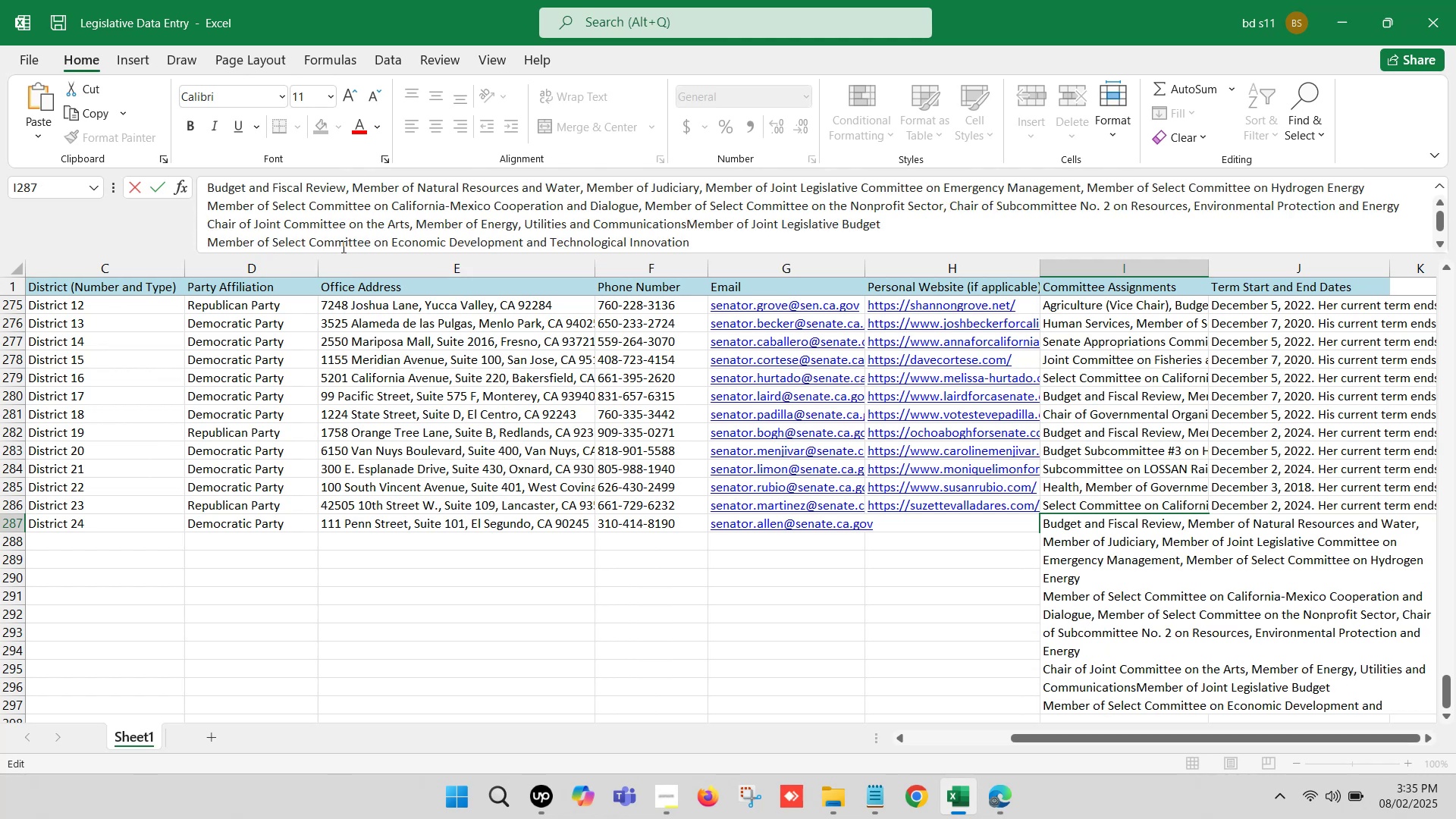 
key(Comma)
 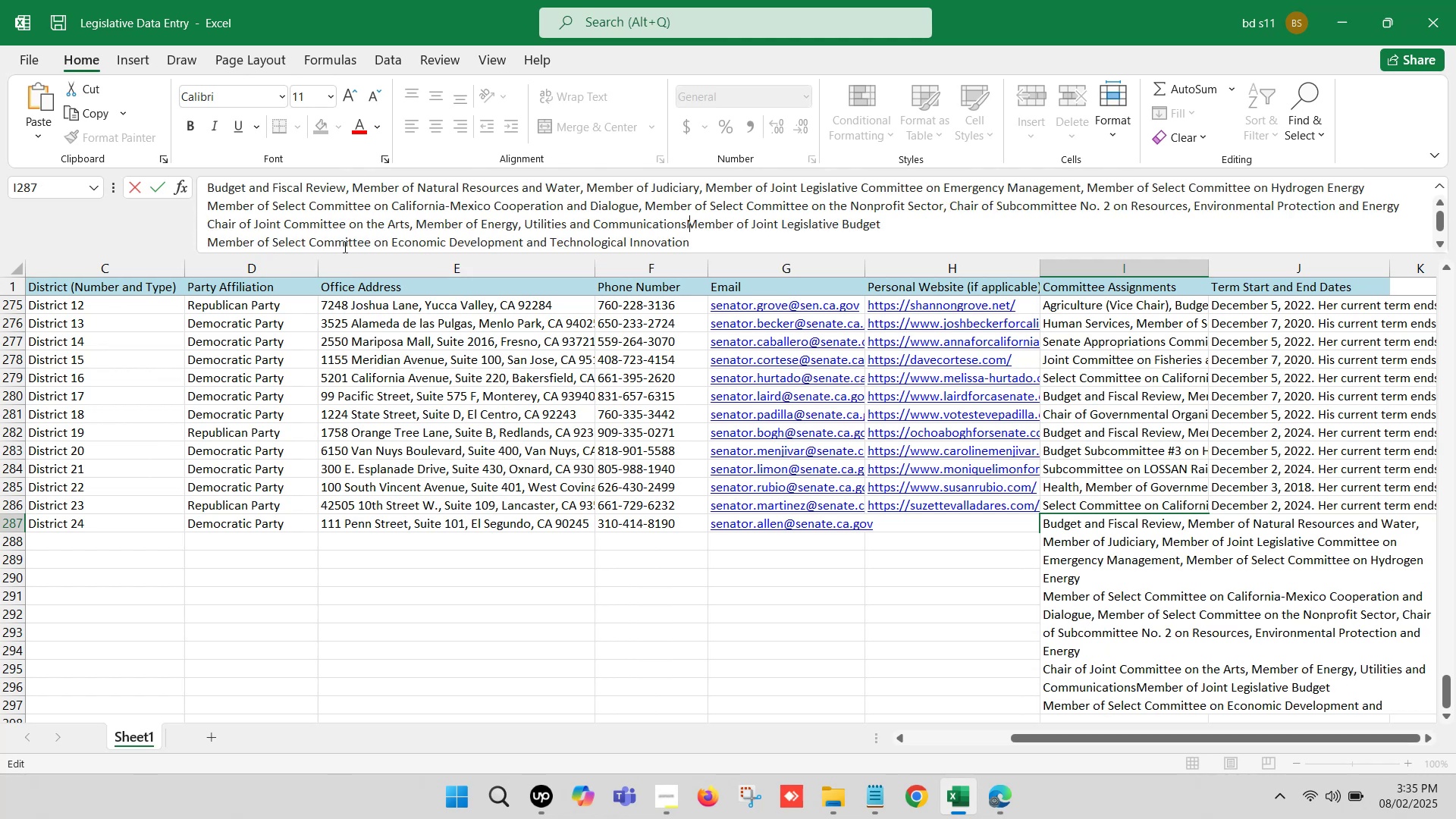 
key(Space)
 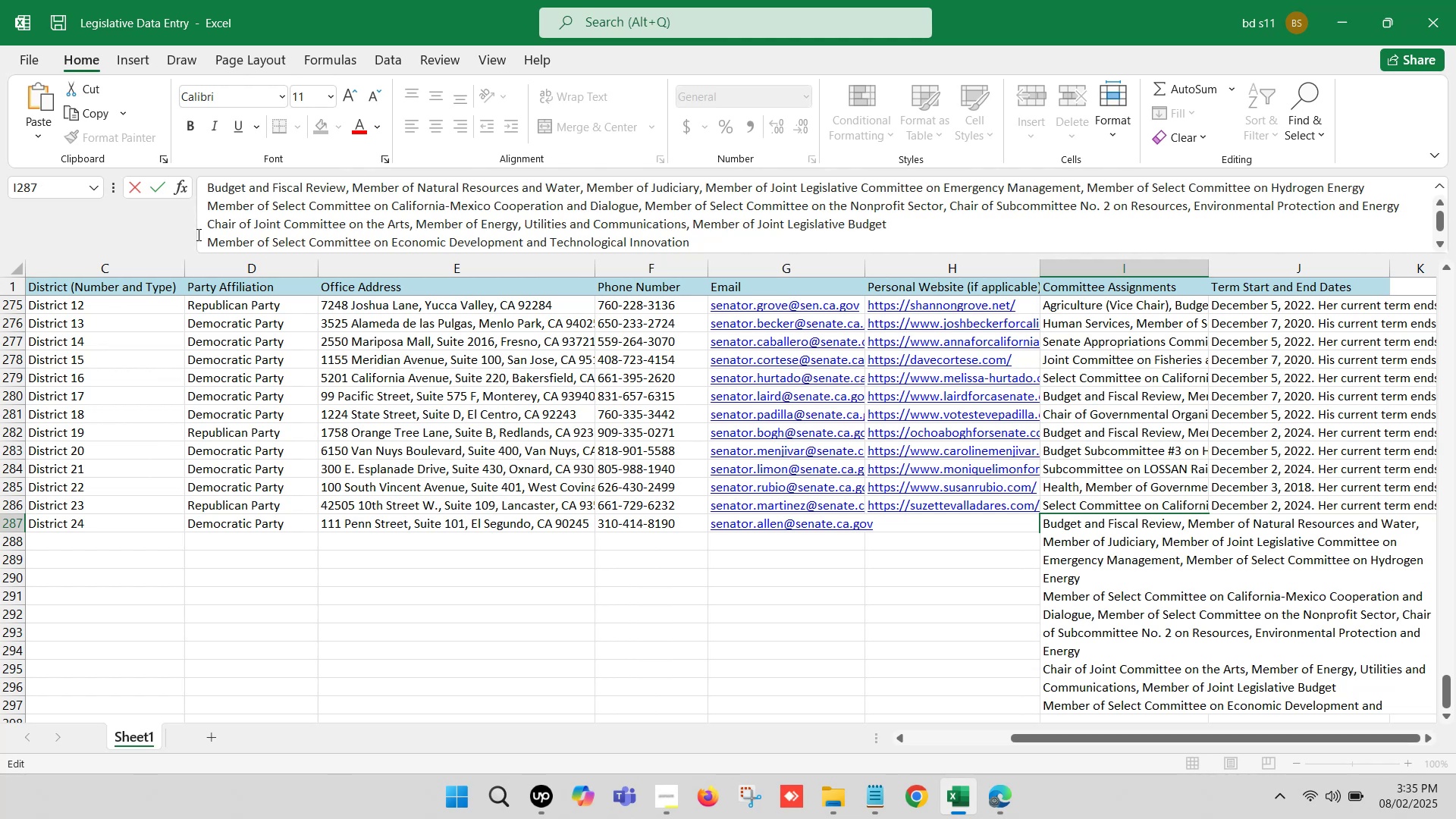 
left_click([213, 245])
 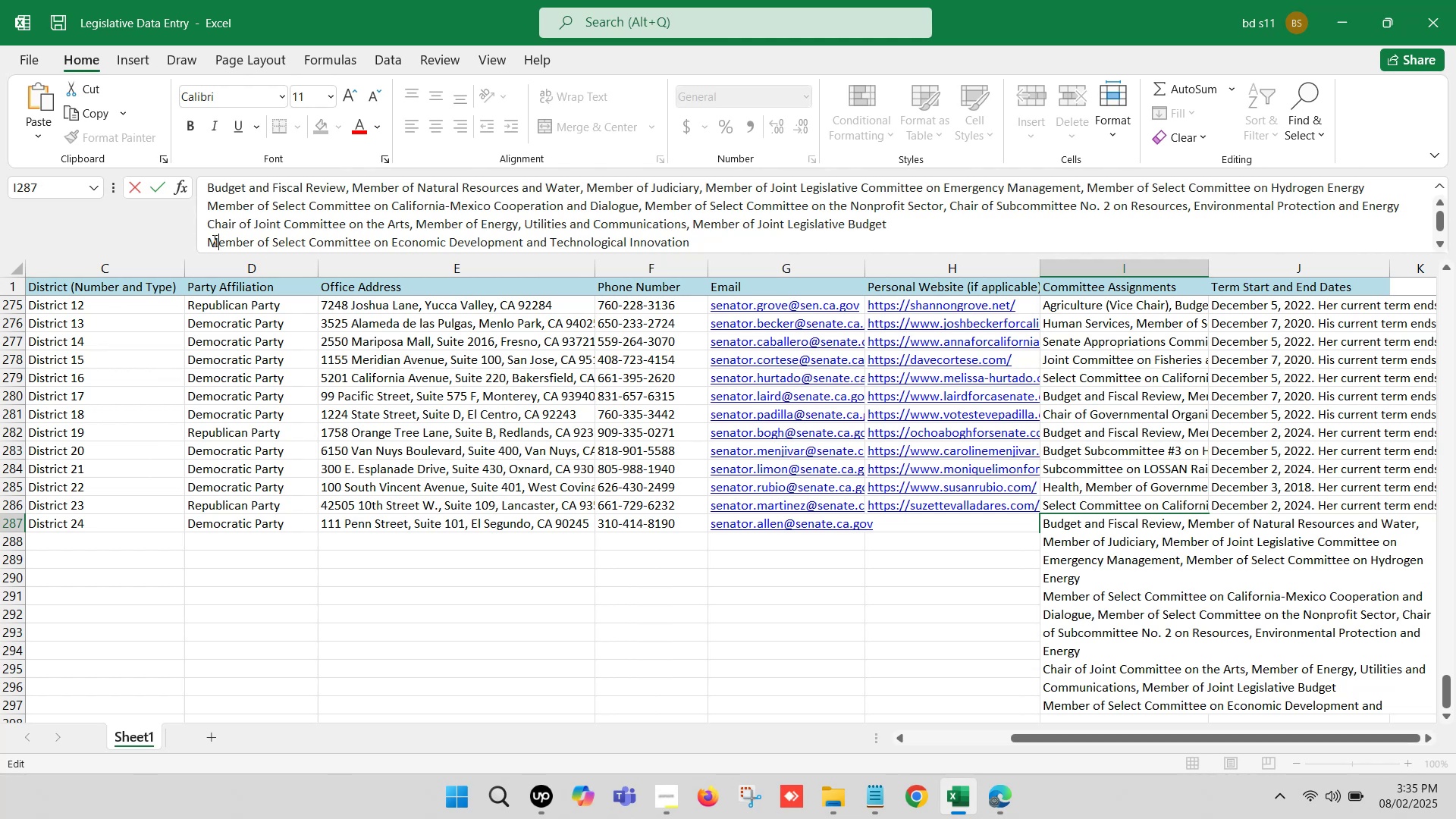 
left_click([210, 236])
 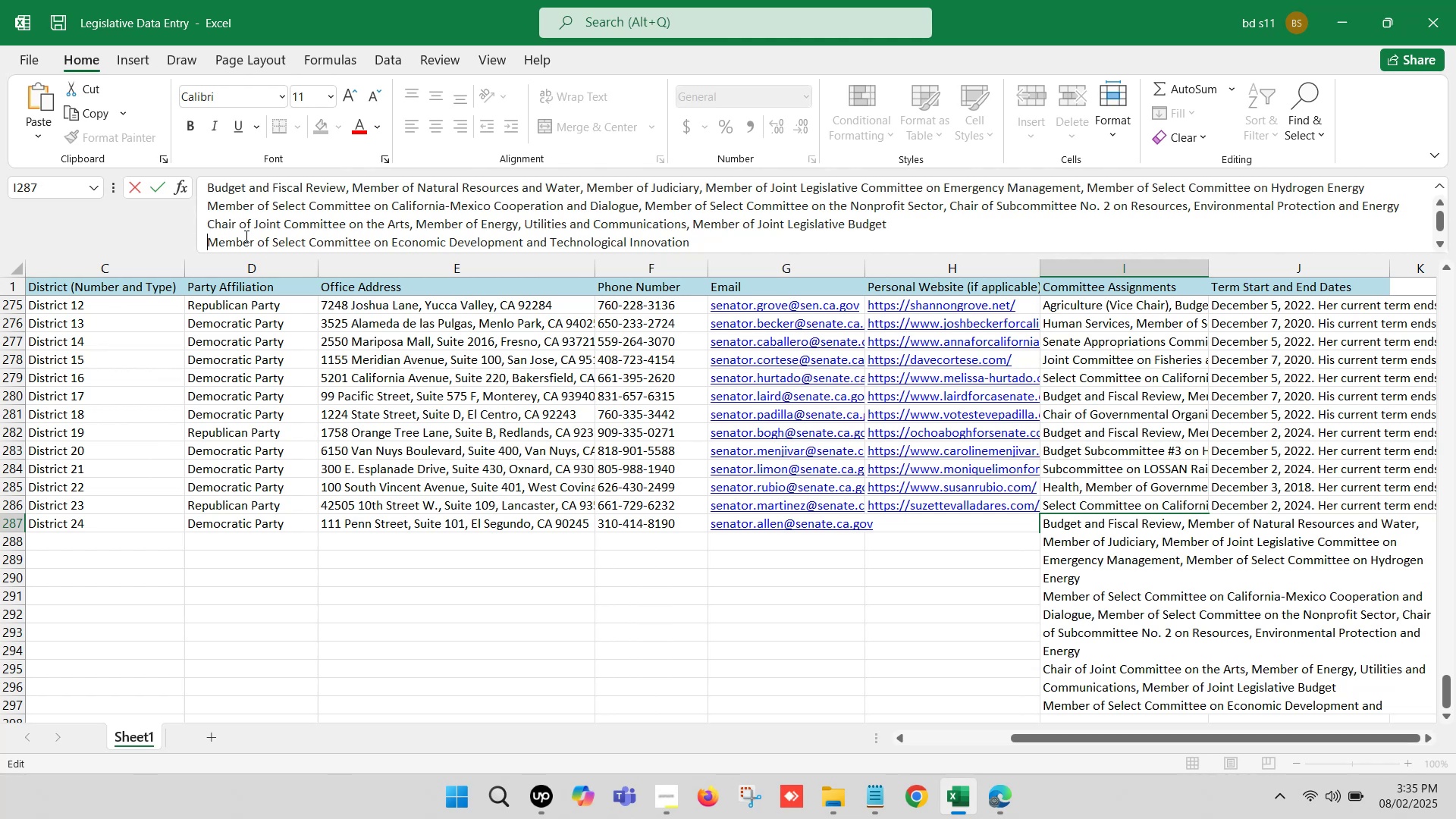 
key(Backspace)
 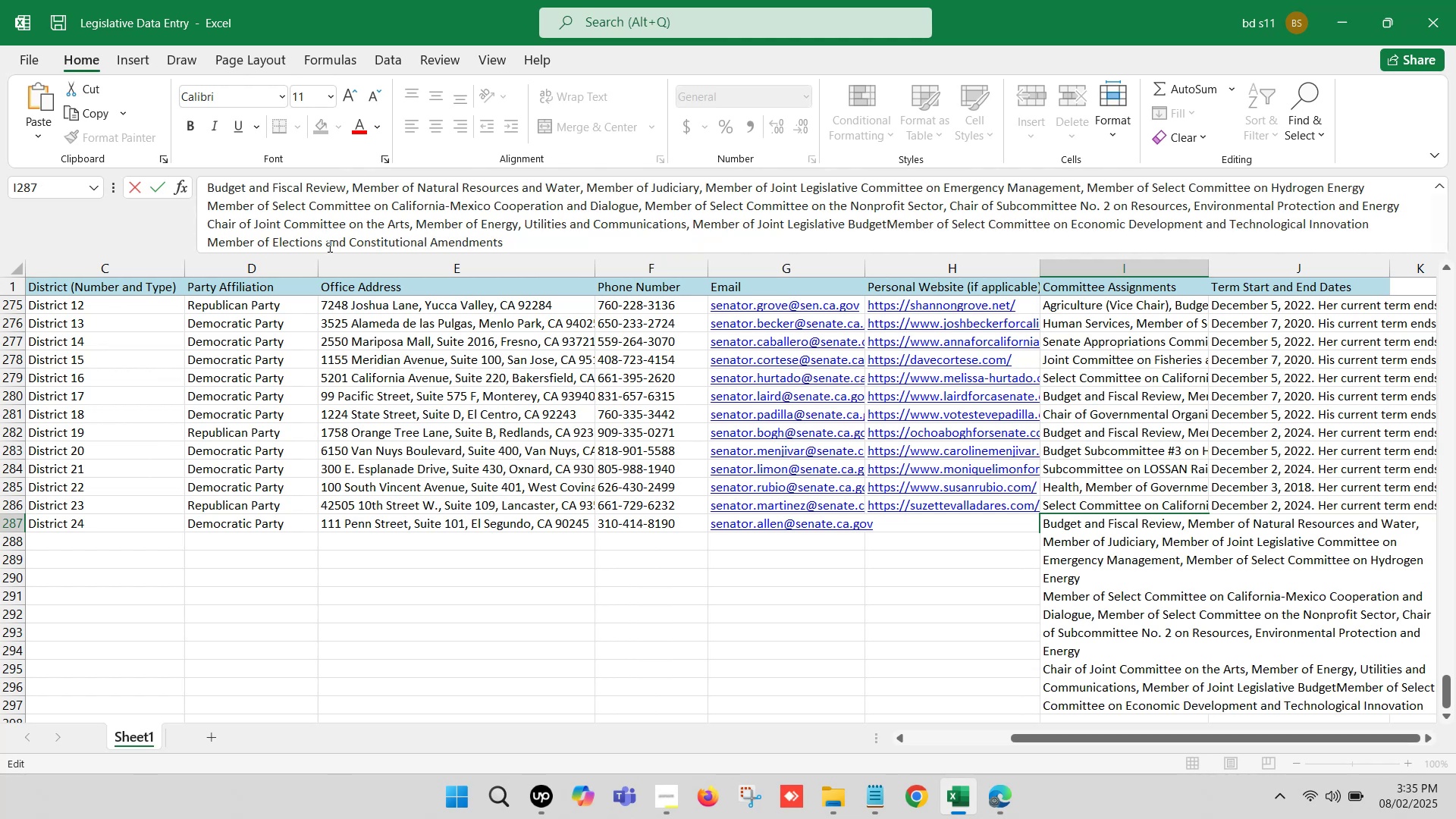 
key(Comma)
 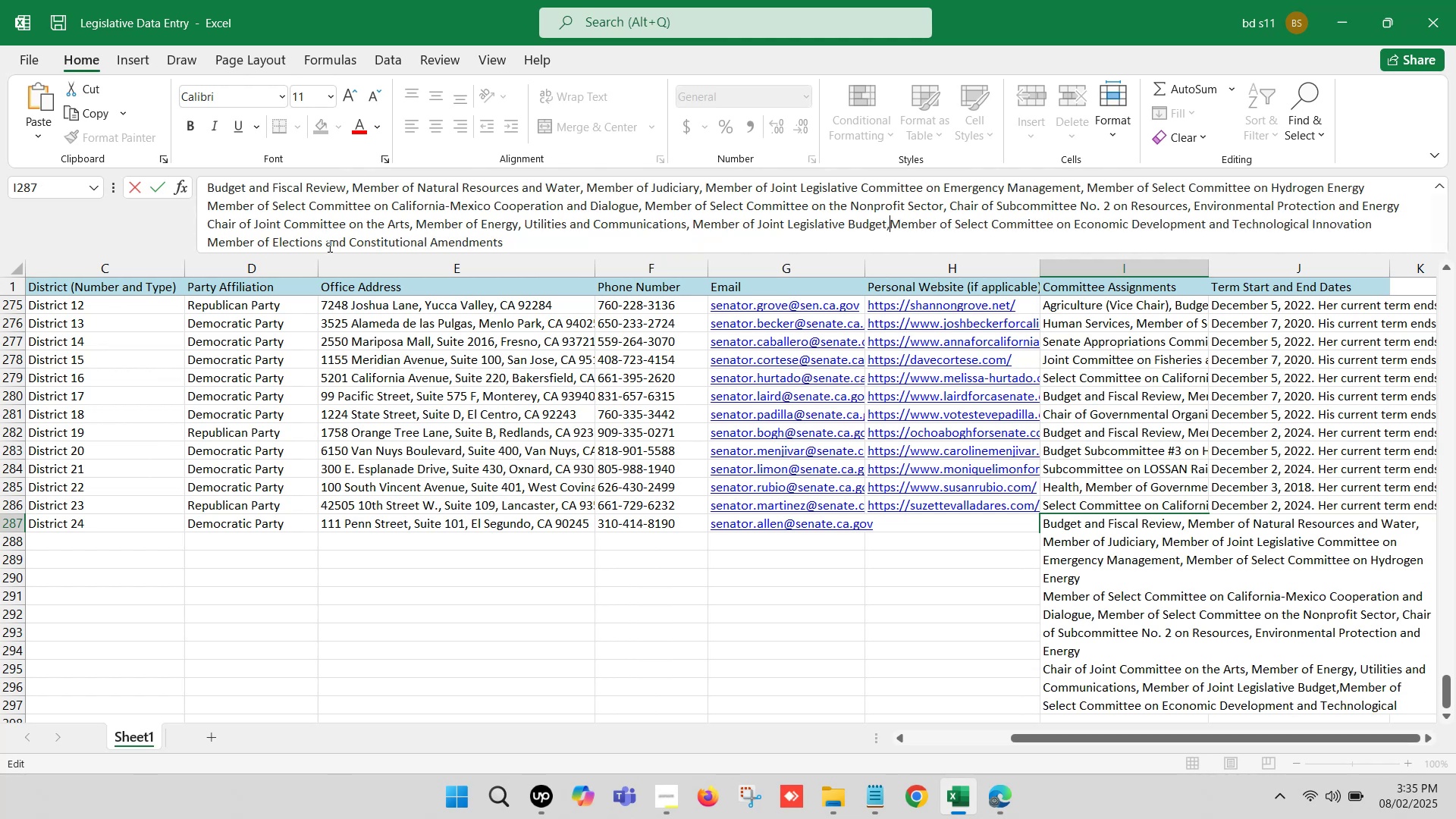 
key(Space)
 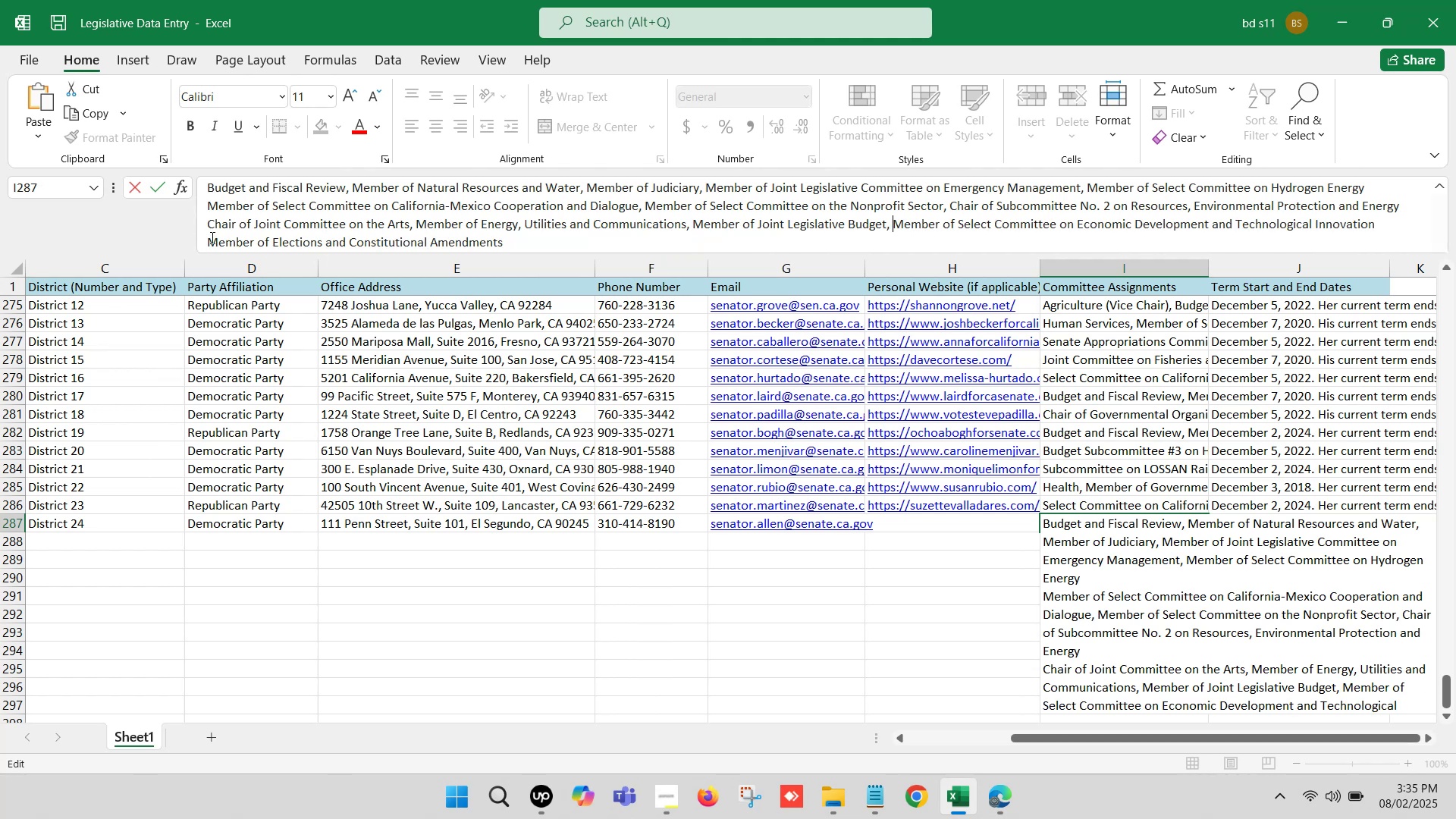 
key(Backspace)
 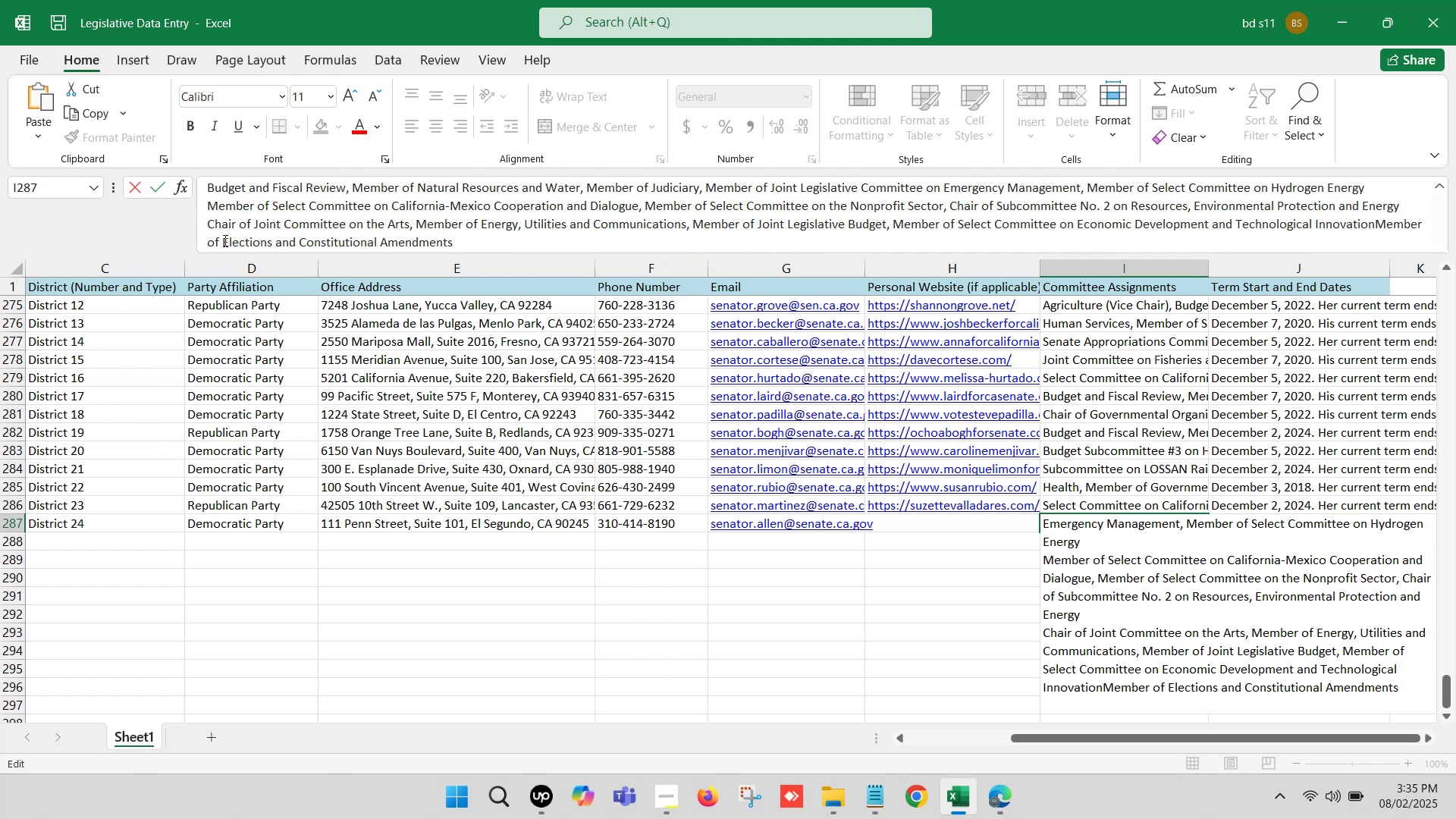 
key(Comma)
 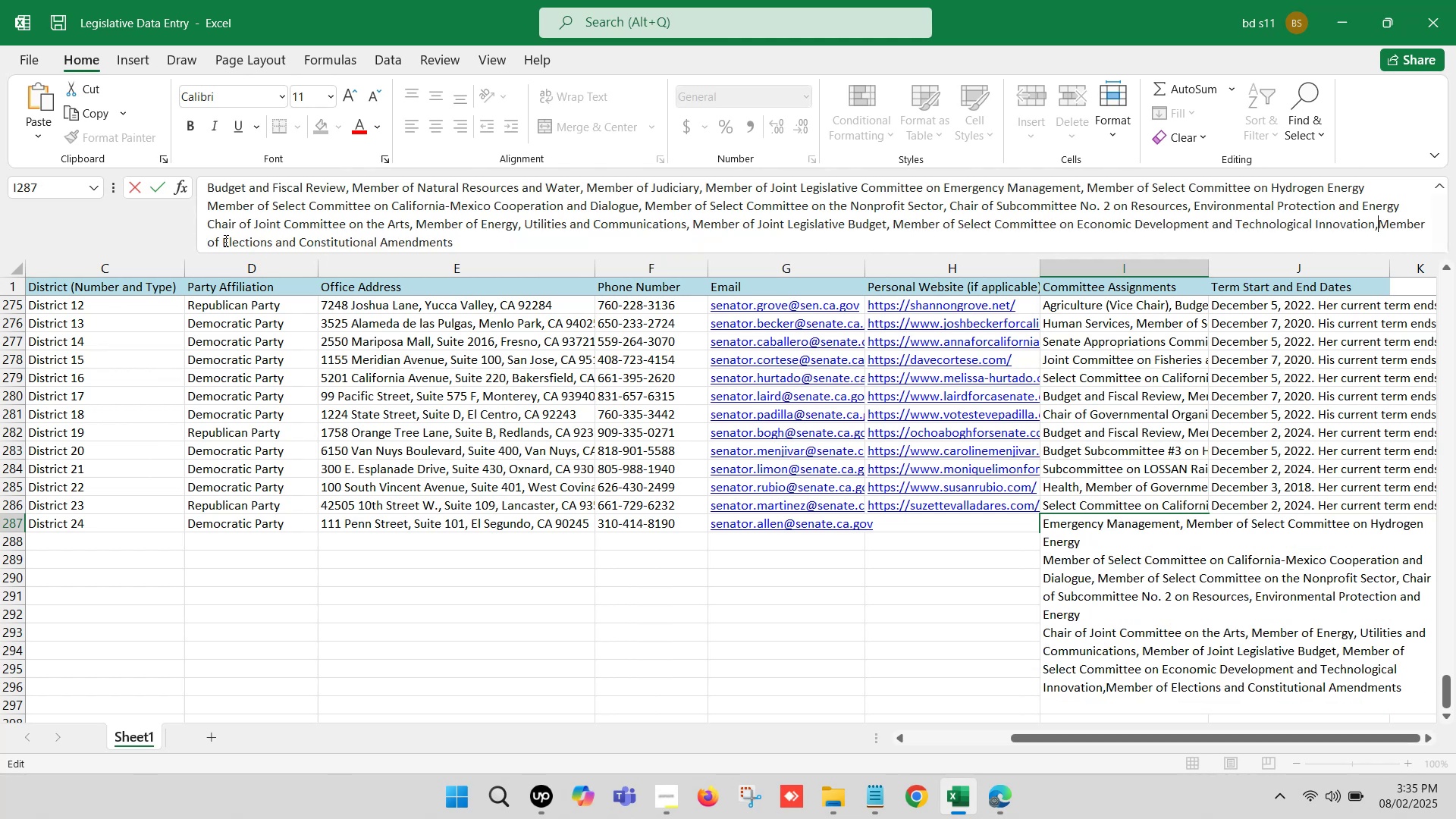 
key(Space)
 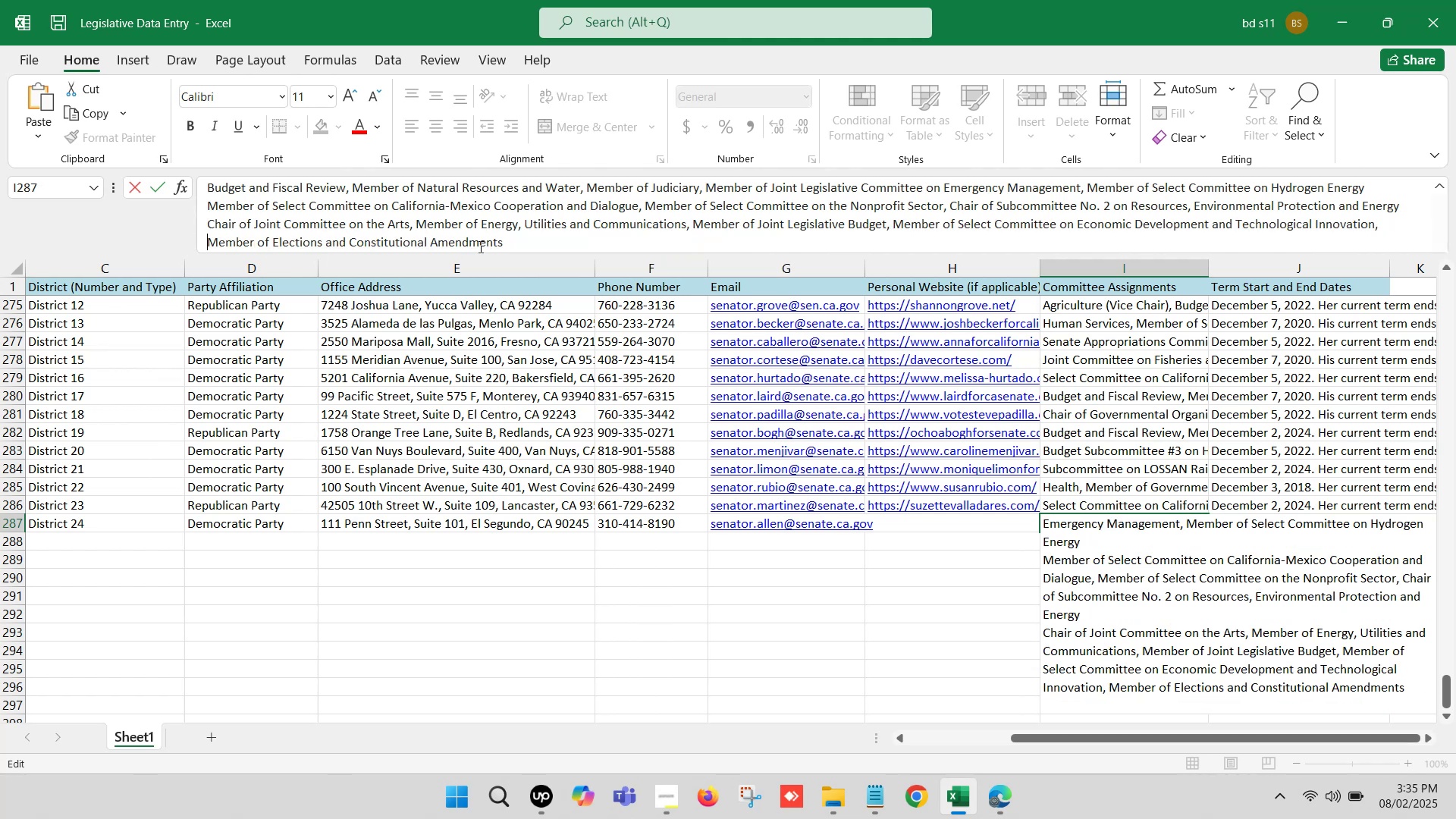 
scroll: coordinate [613, 217], scroll_direction: down, amount: 3.0
 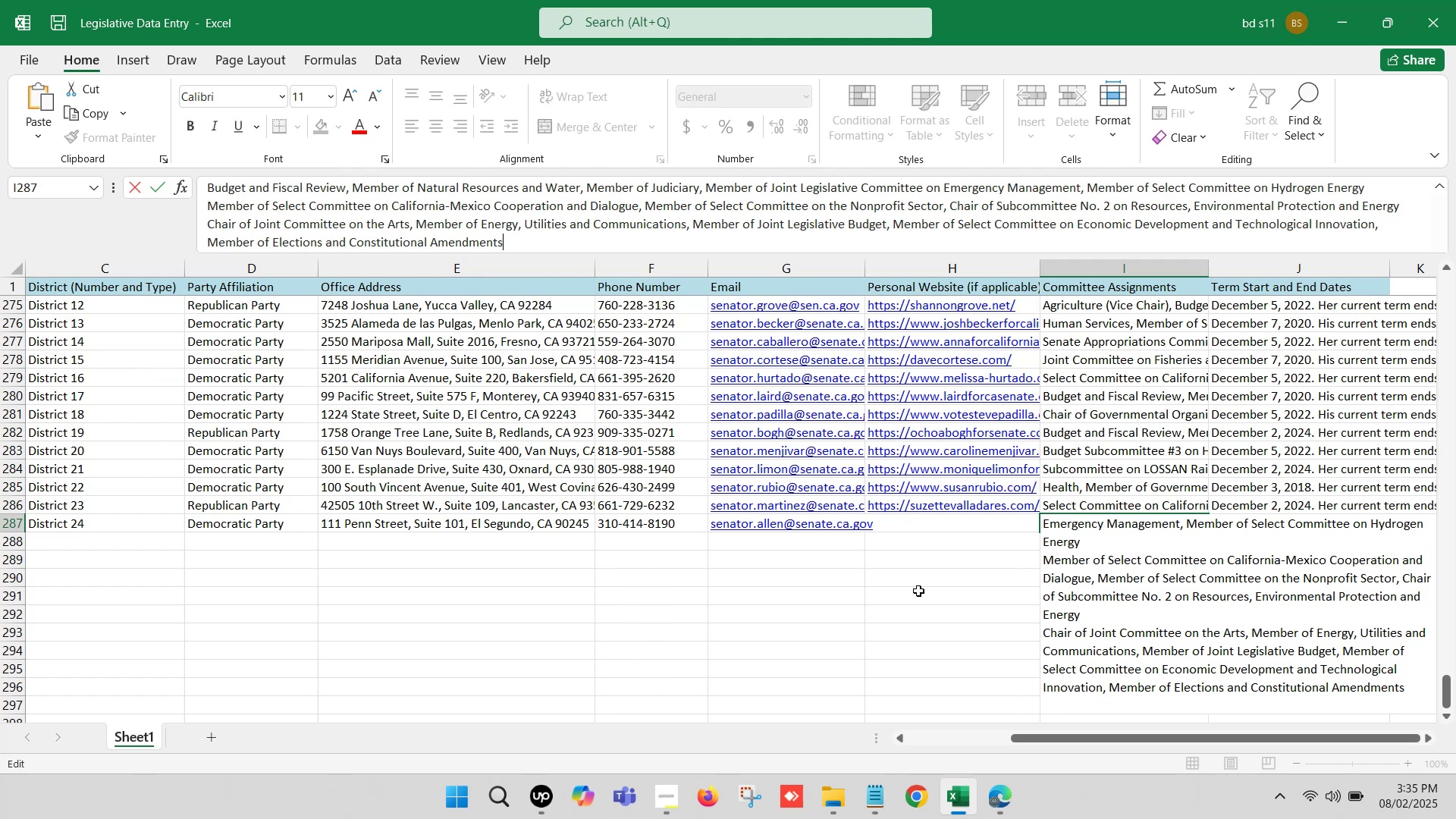 
left_click([980, 661])
 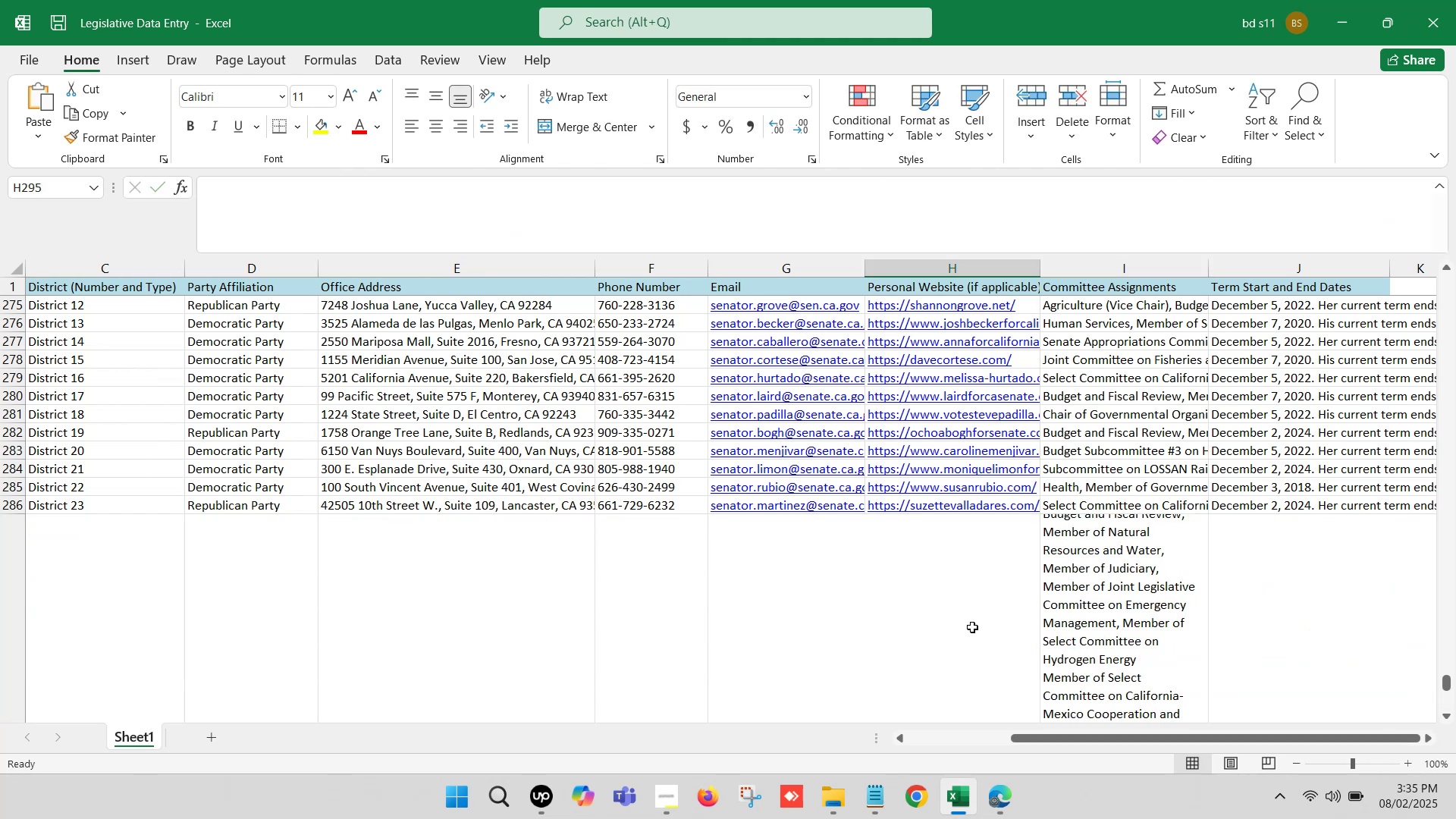 
left_click([1104, 607])
 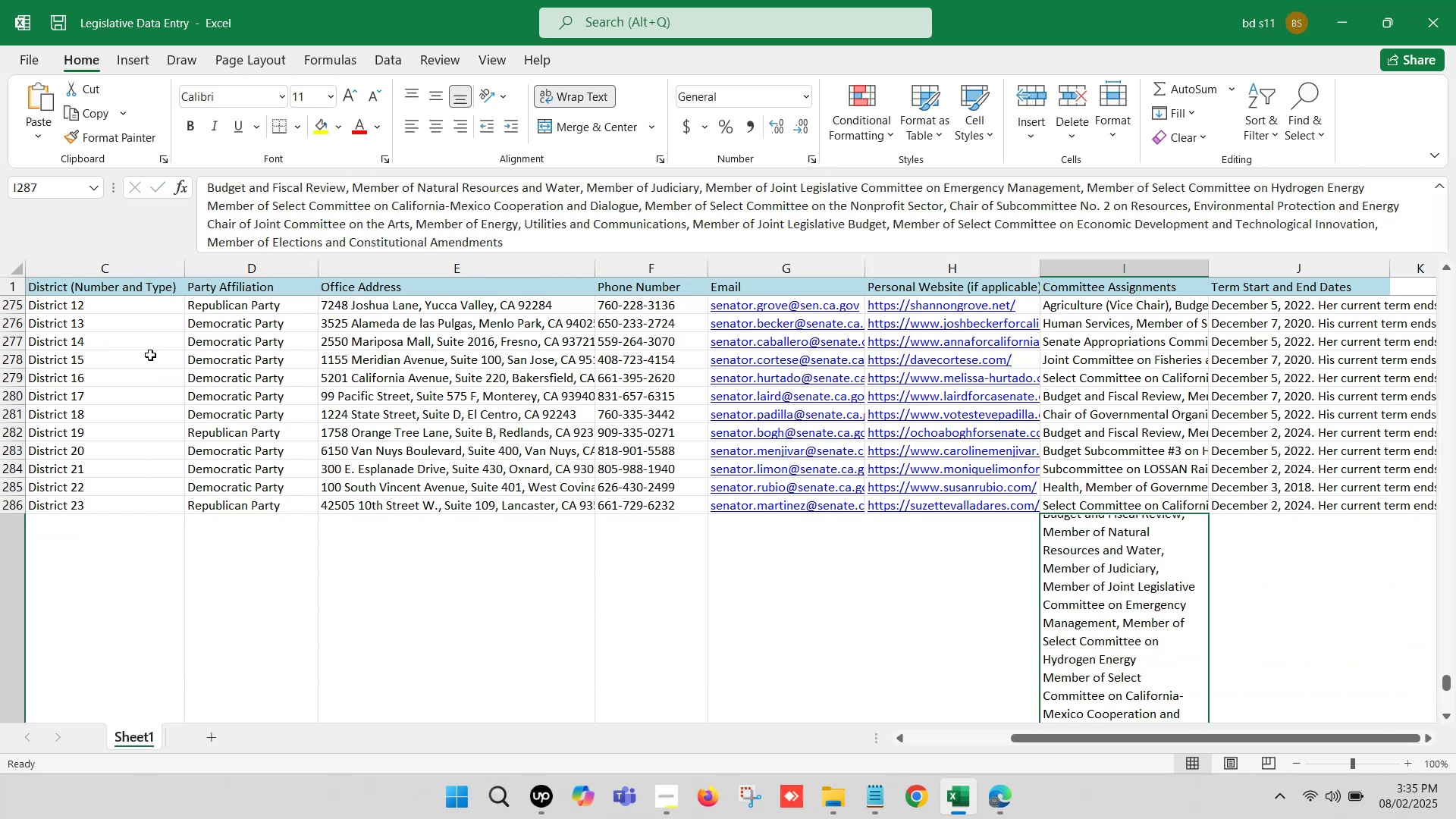 
left_click([206, 237])
 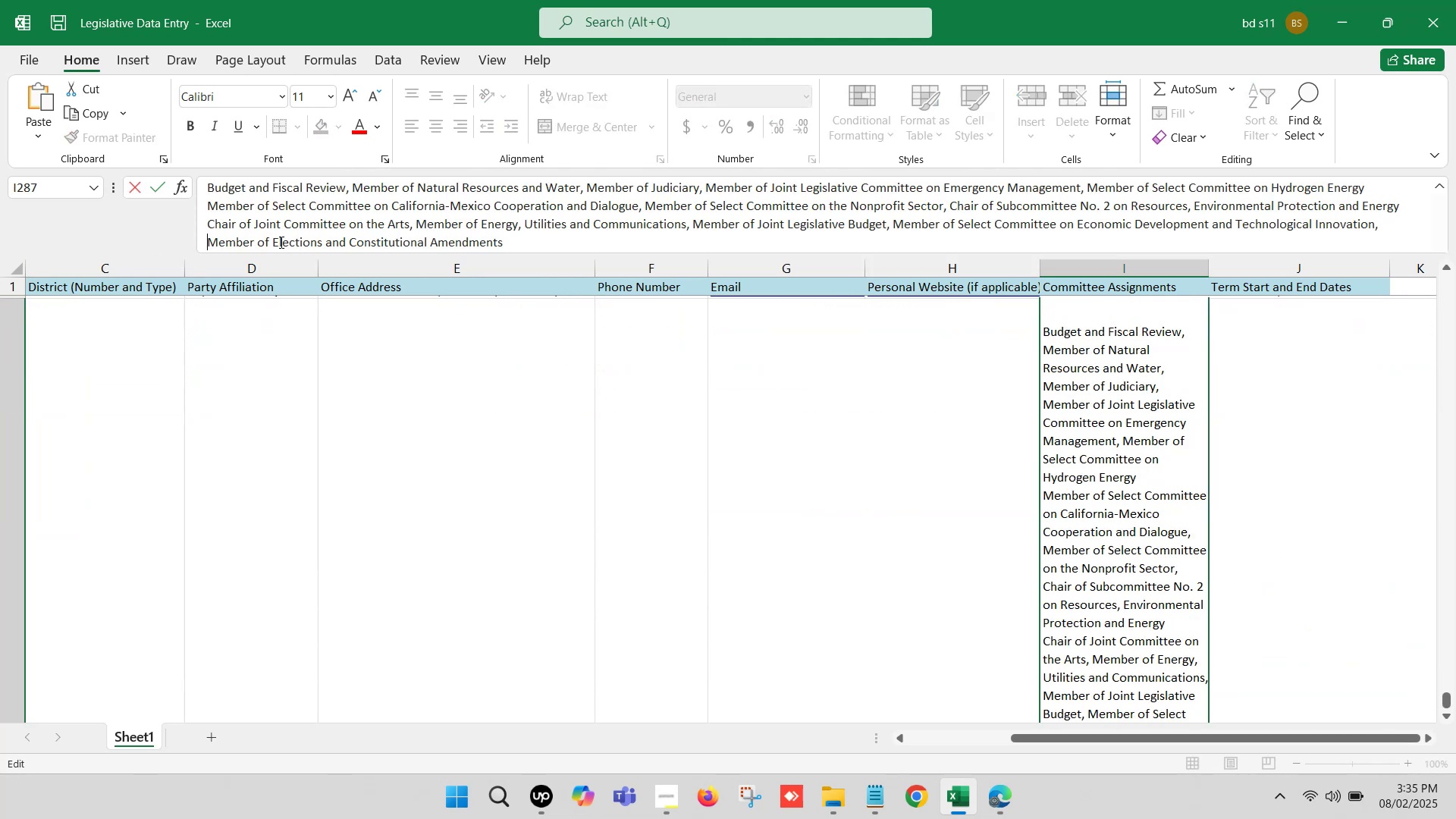 
key(Backspace)
 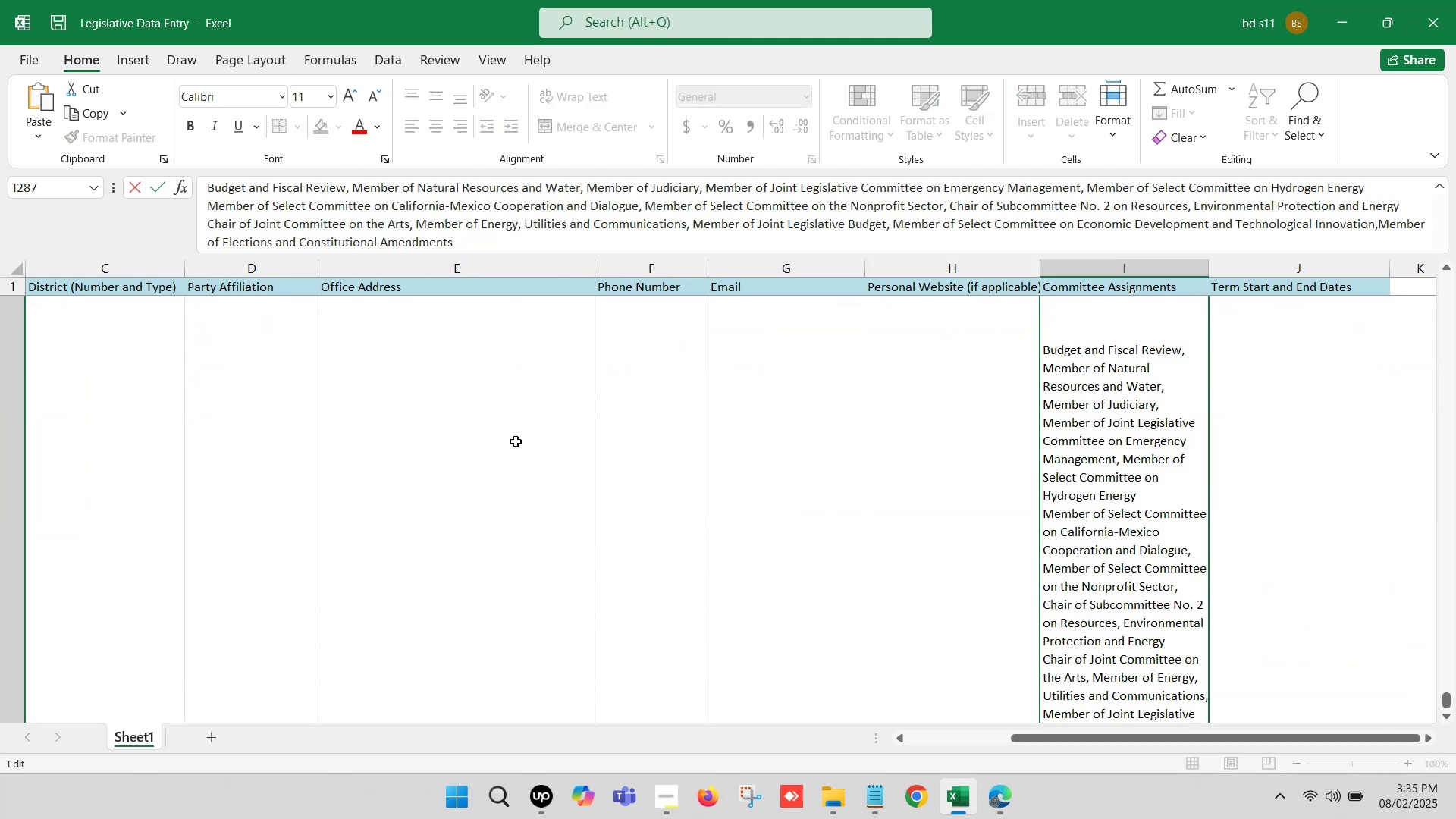 
key(Space)
 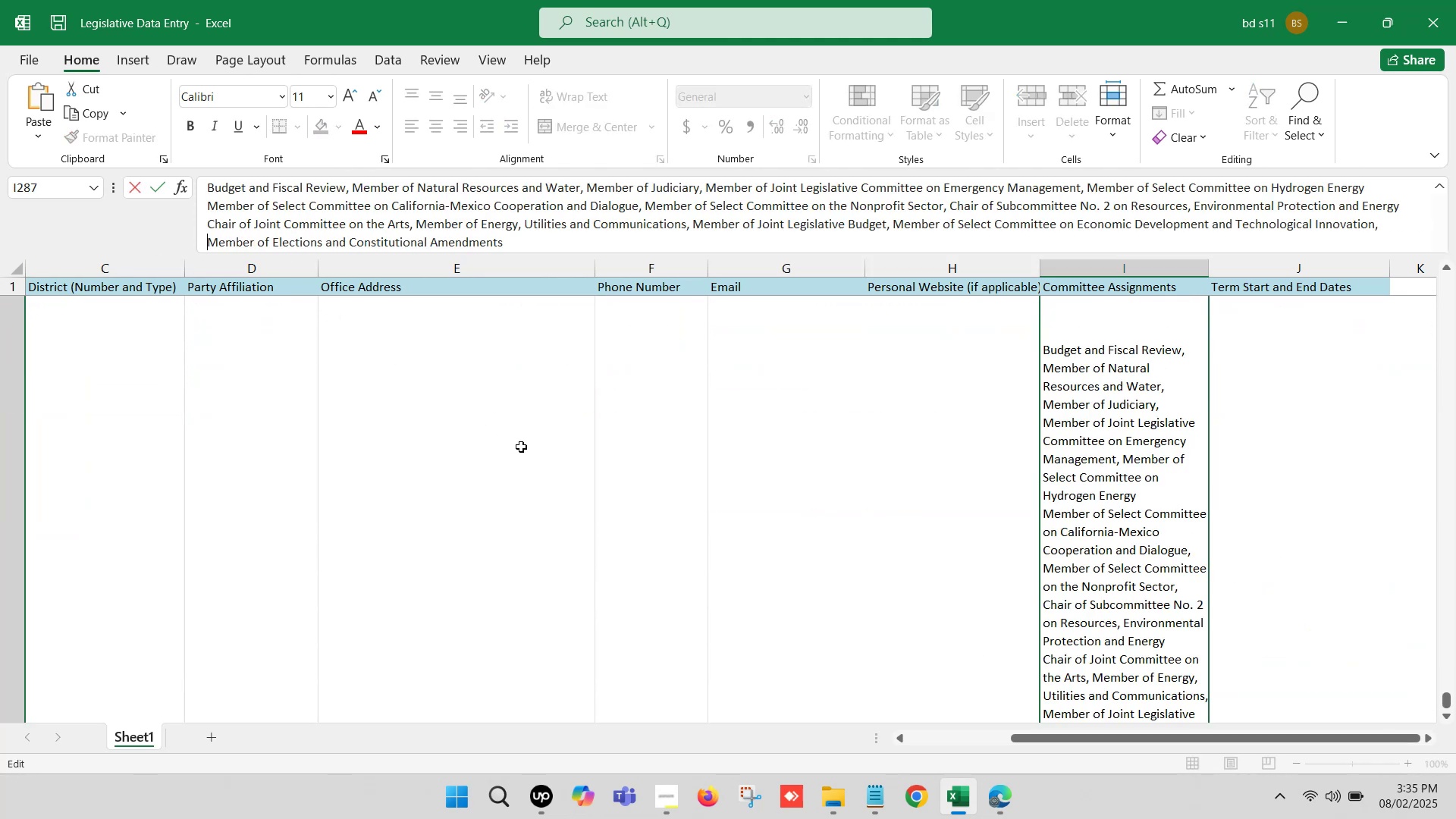 
left_click([521, 447])
 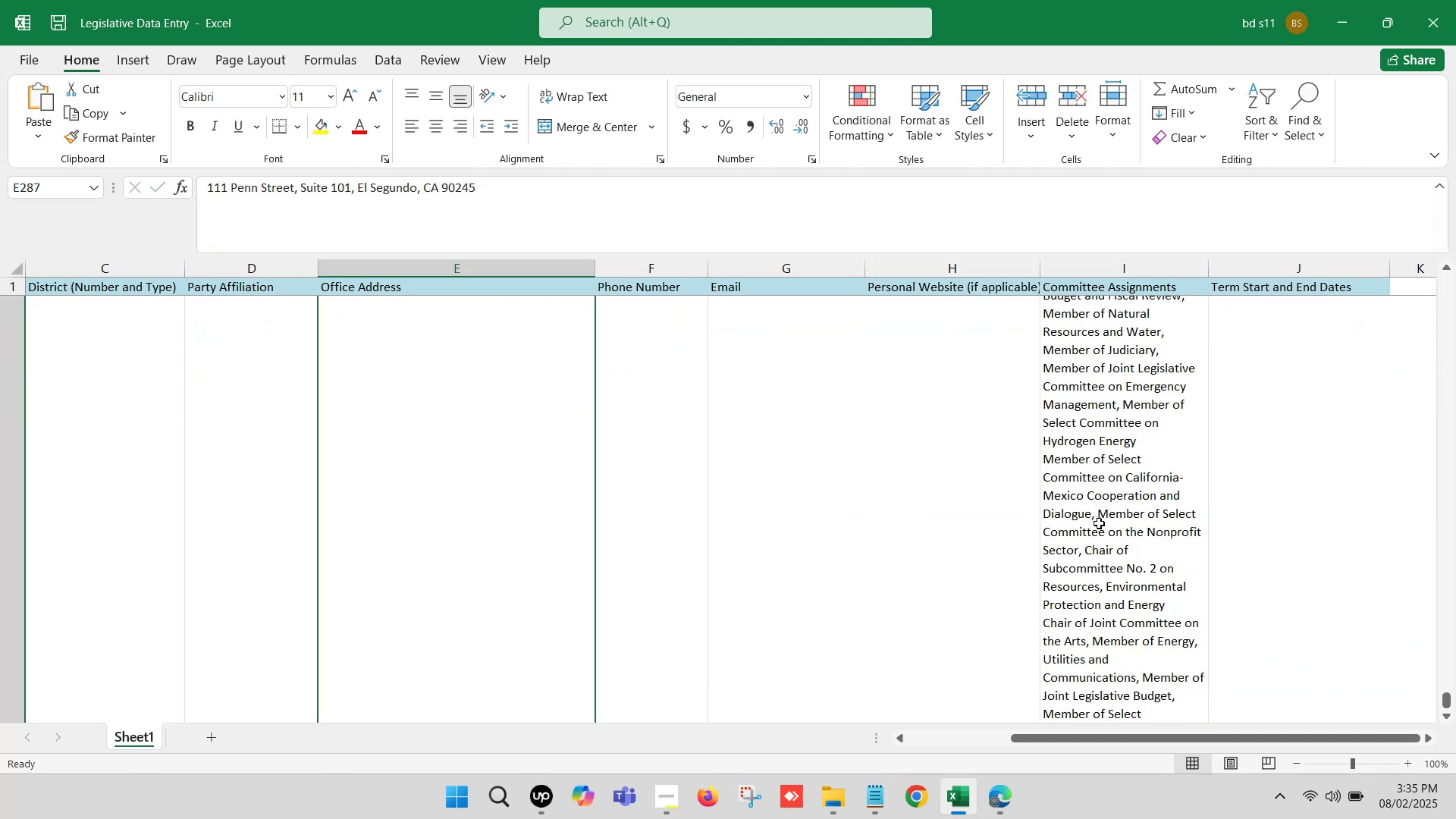 
scroll: coordinate [1116, 467], scroll_direction: up, amount: 1.0
 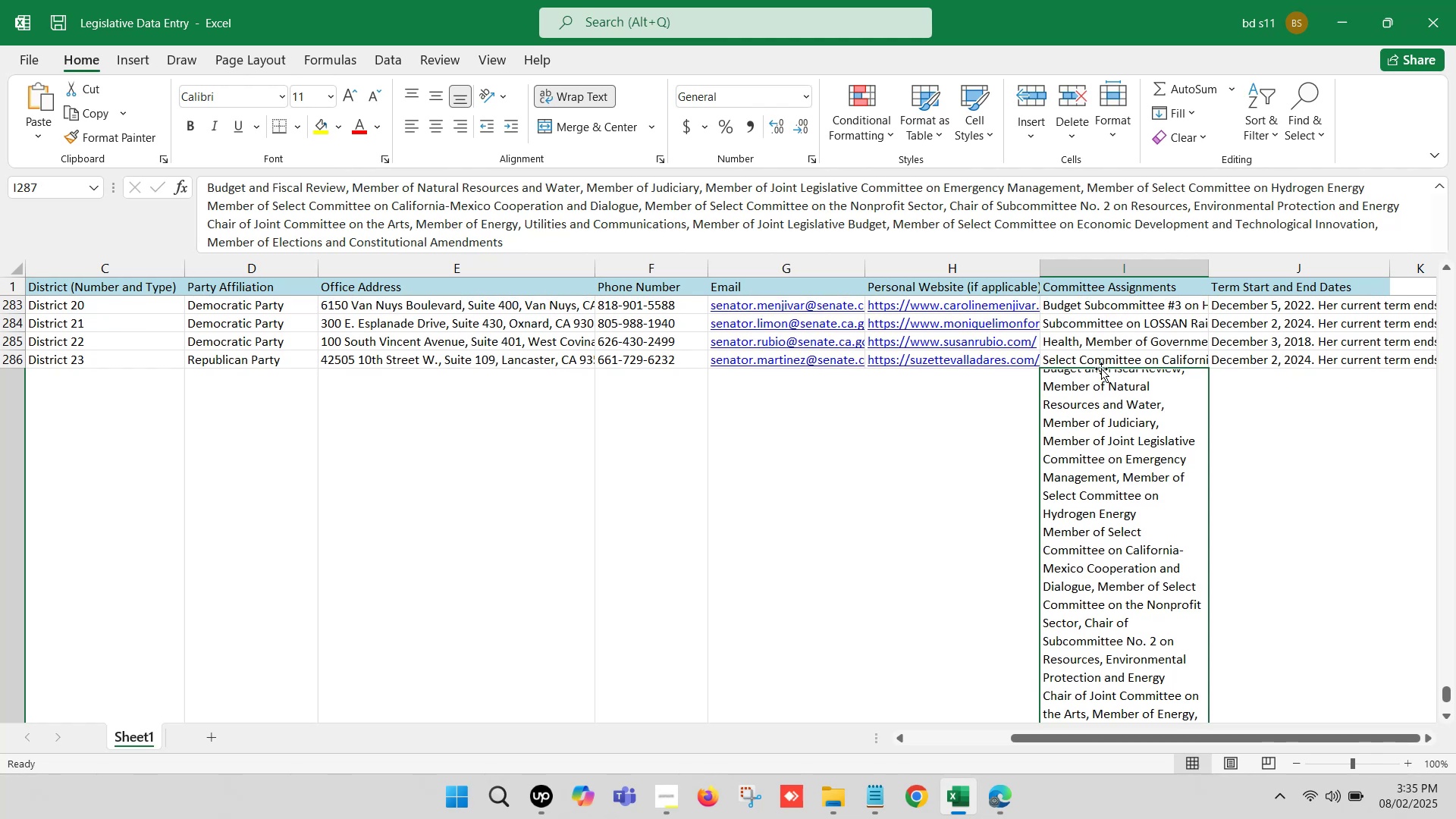 
left_click([1104, 357])
 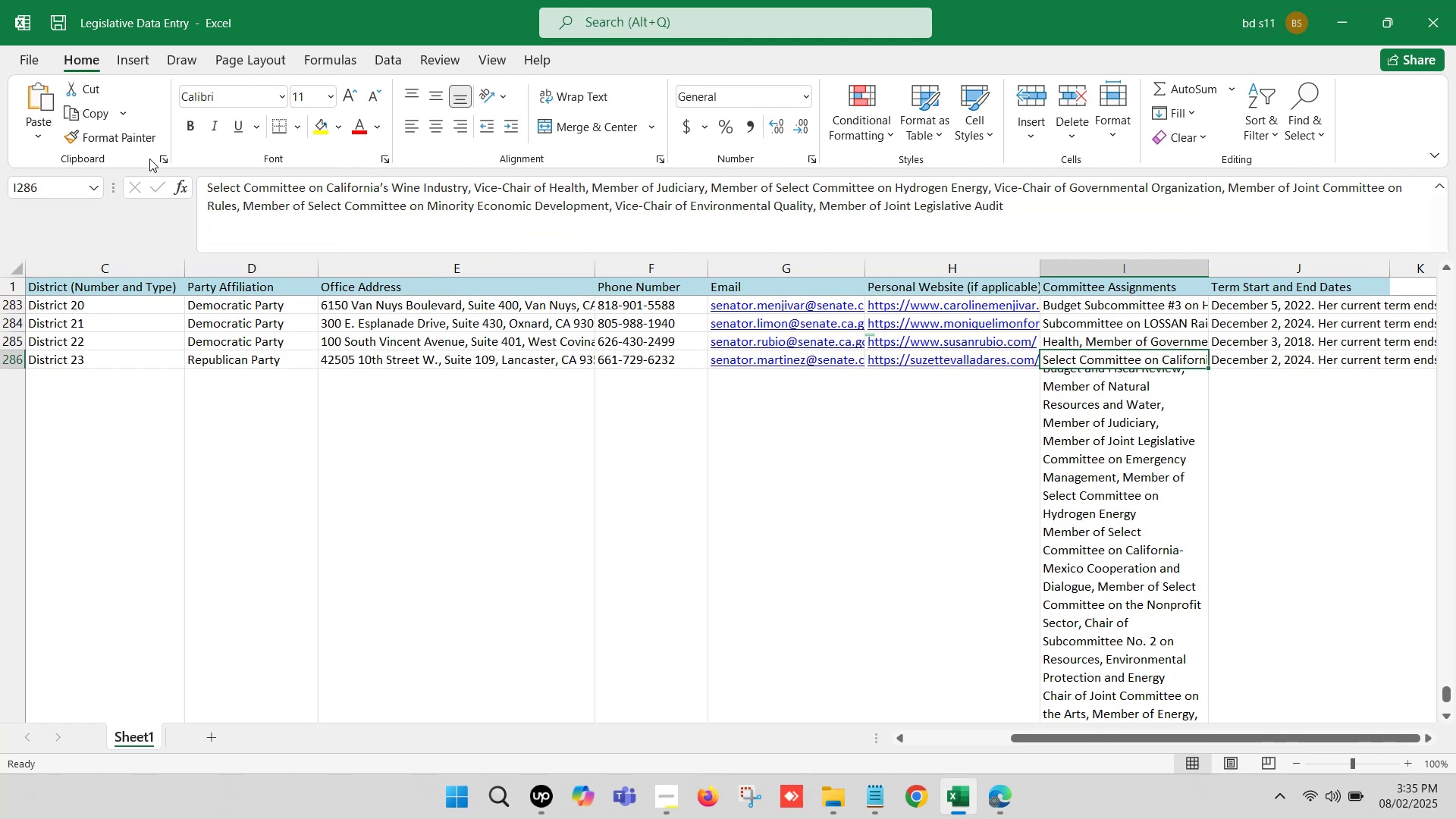 
left_click([121, 140])
 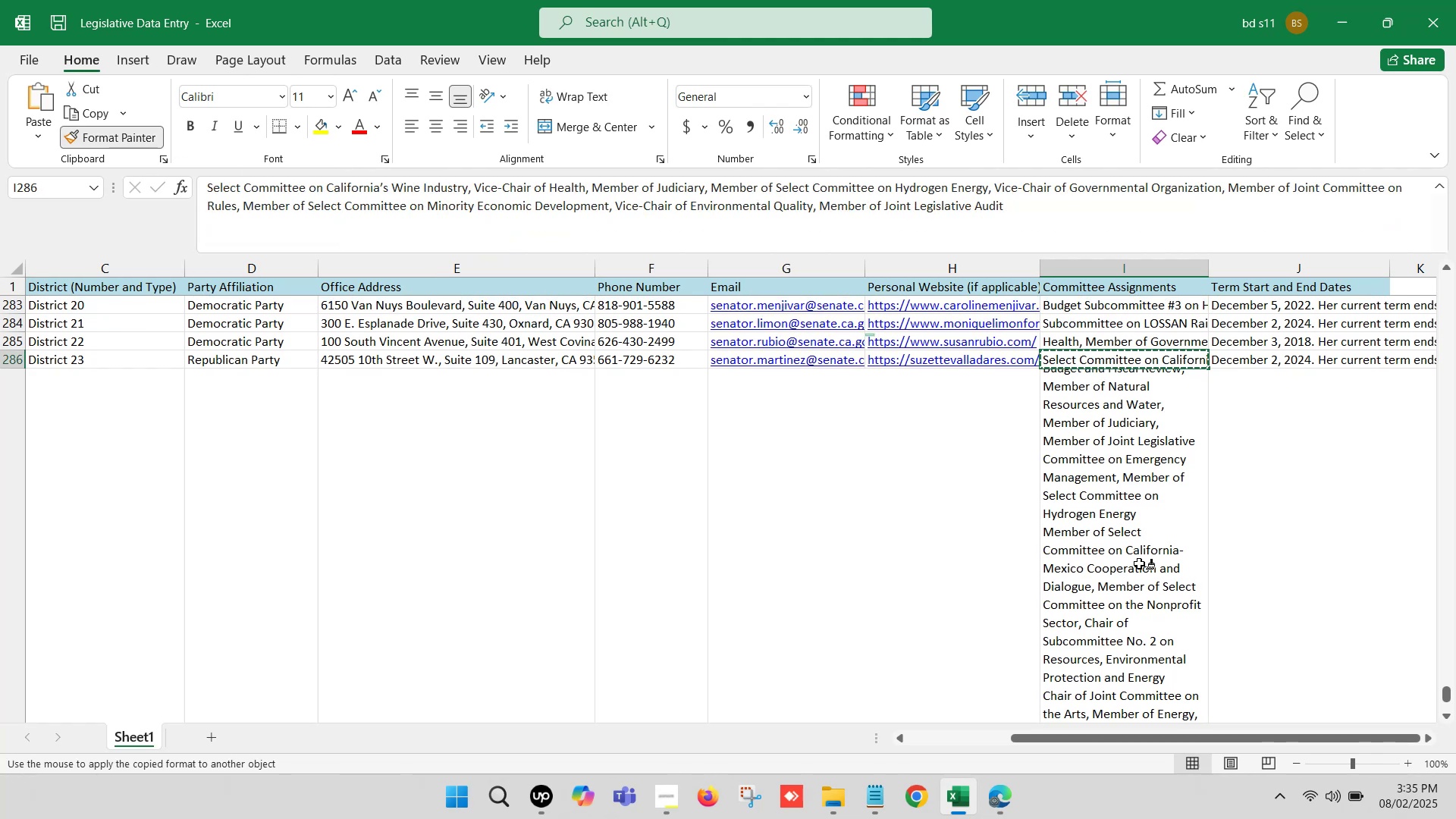 
left_click([1141, 566])
 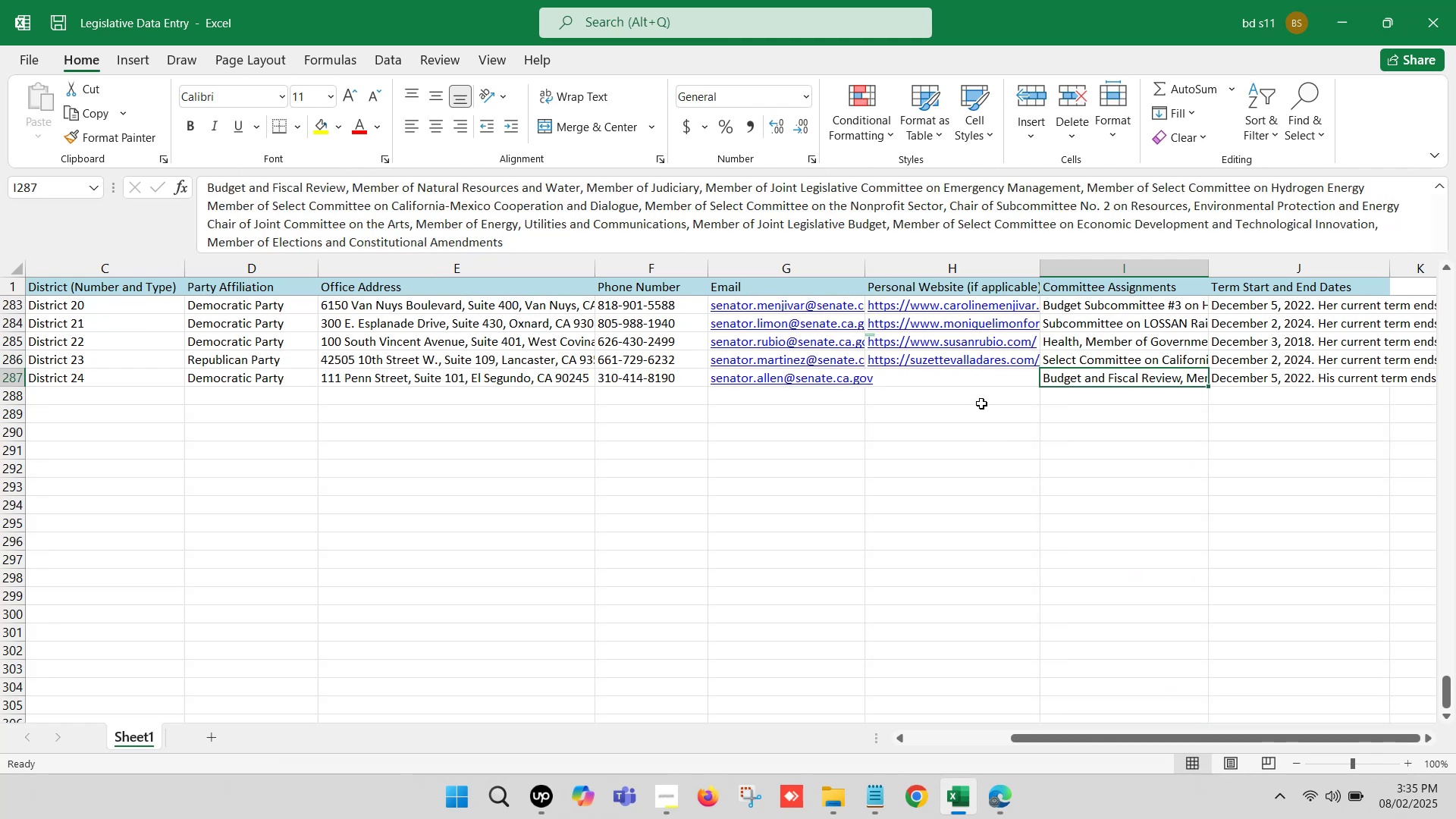 
left_click([968, 375])
 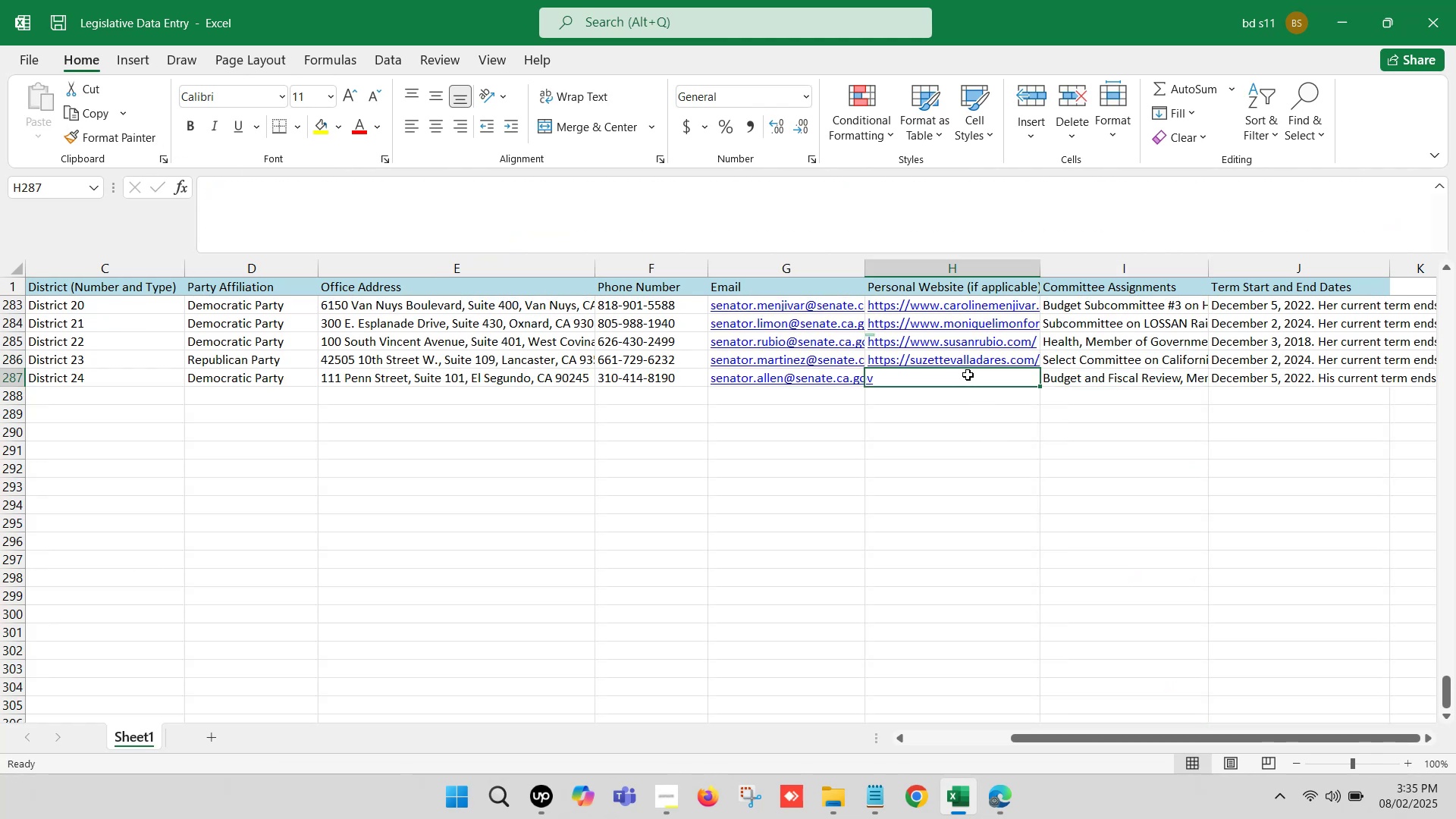 
key(Shift+N)
 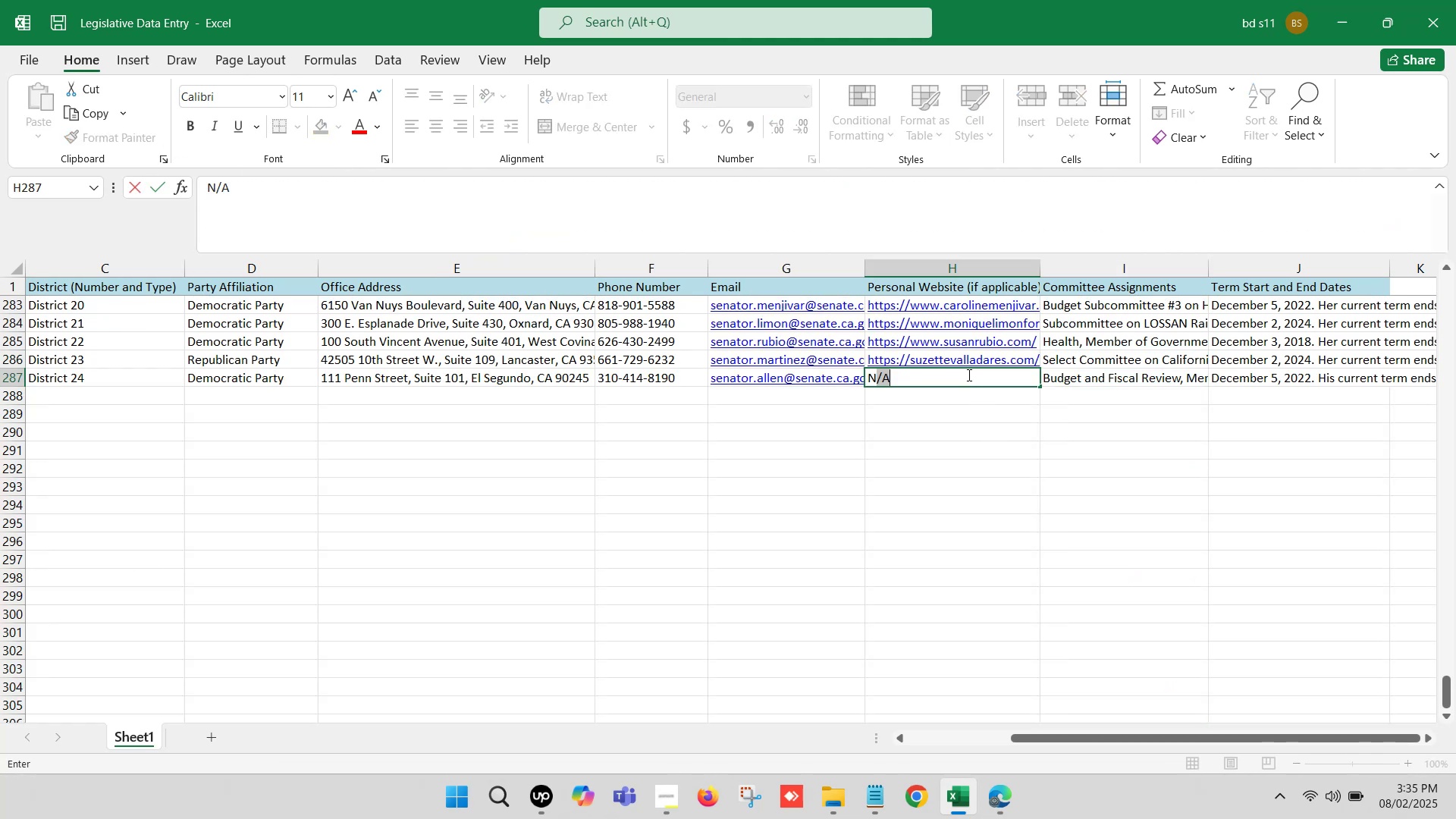 
key(Shift+Slash)
 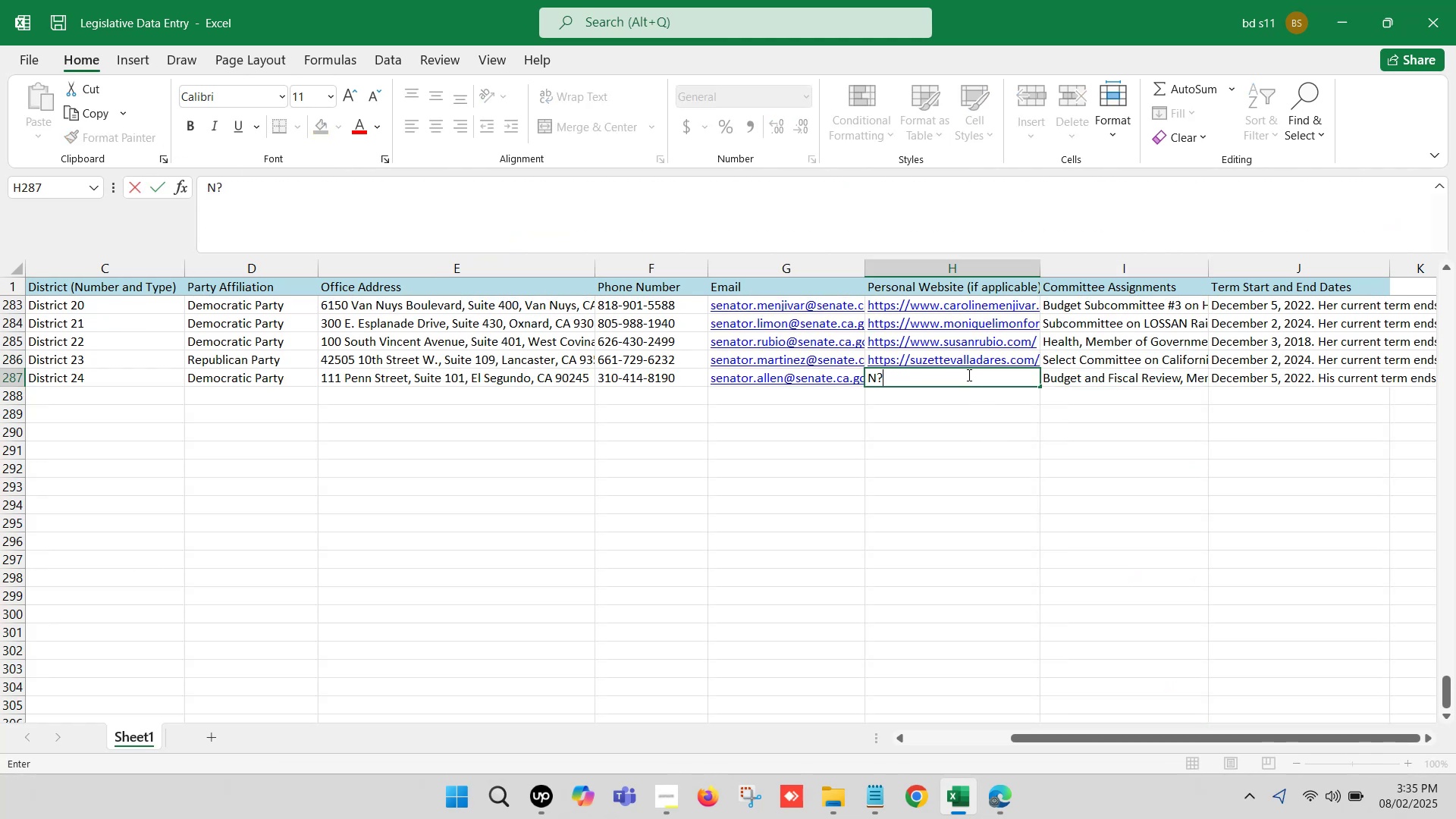 
key(Shift+A)
 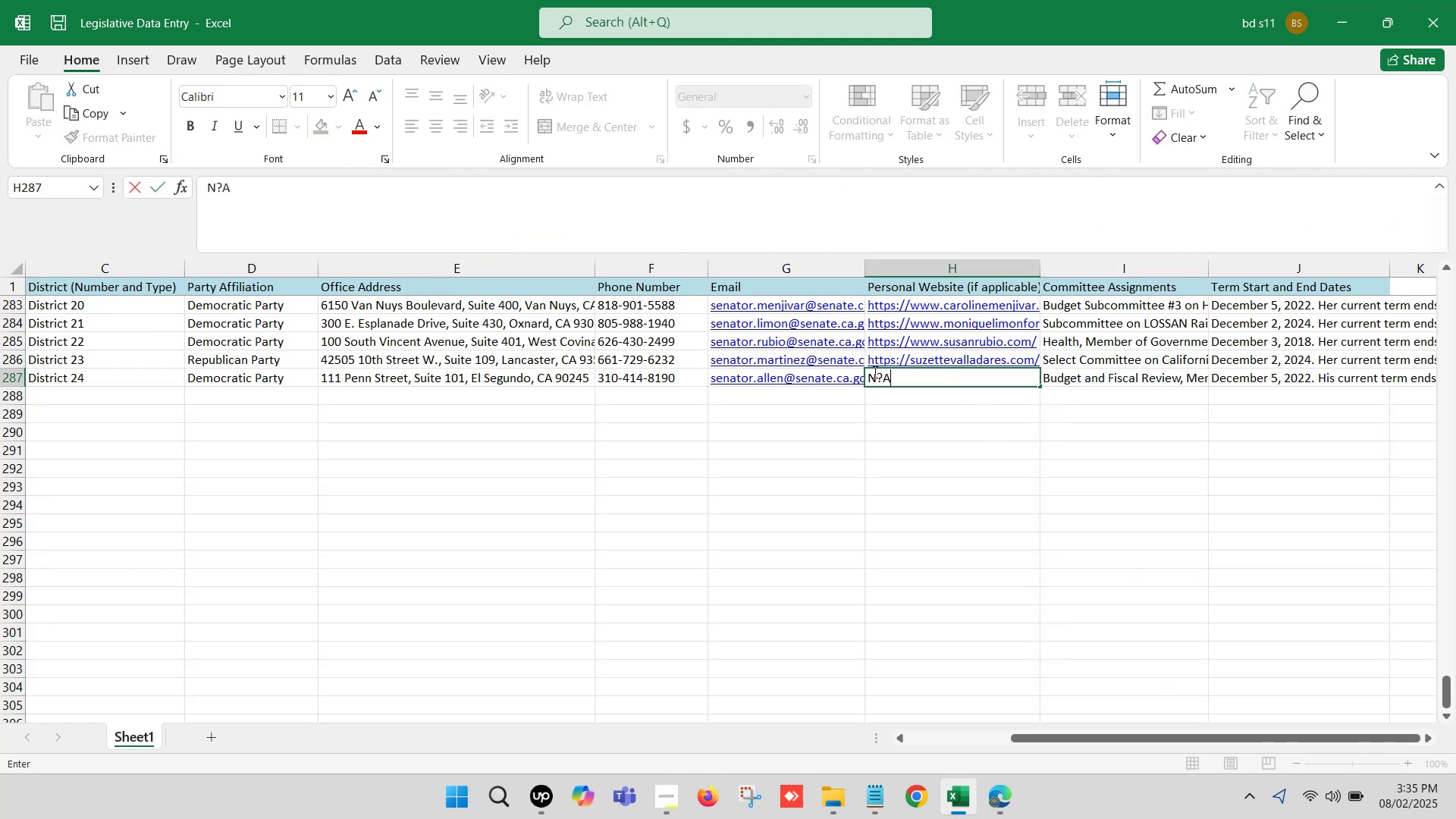 
left_click([881, 373])
 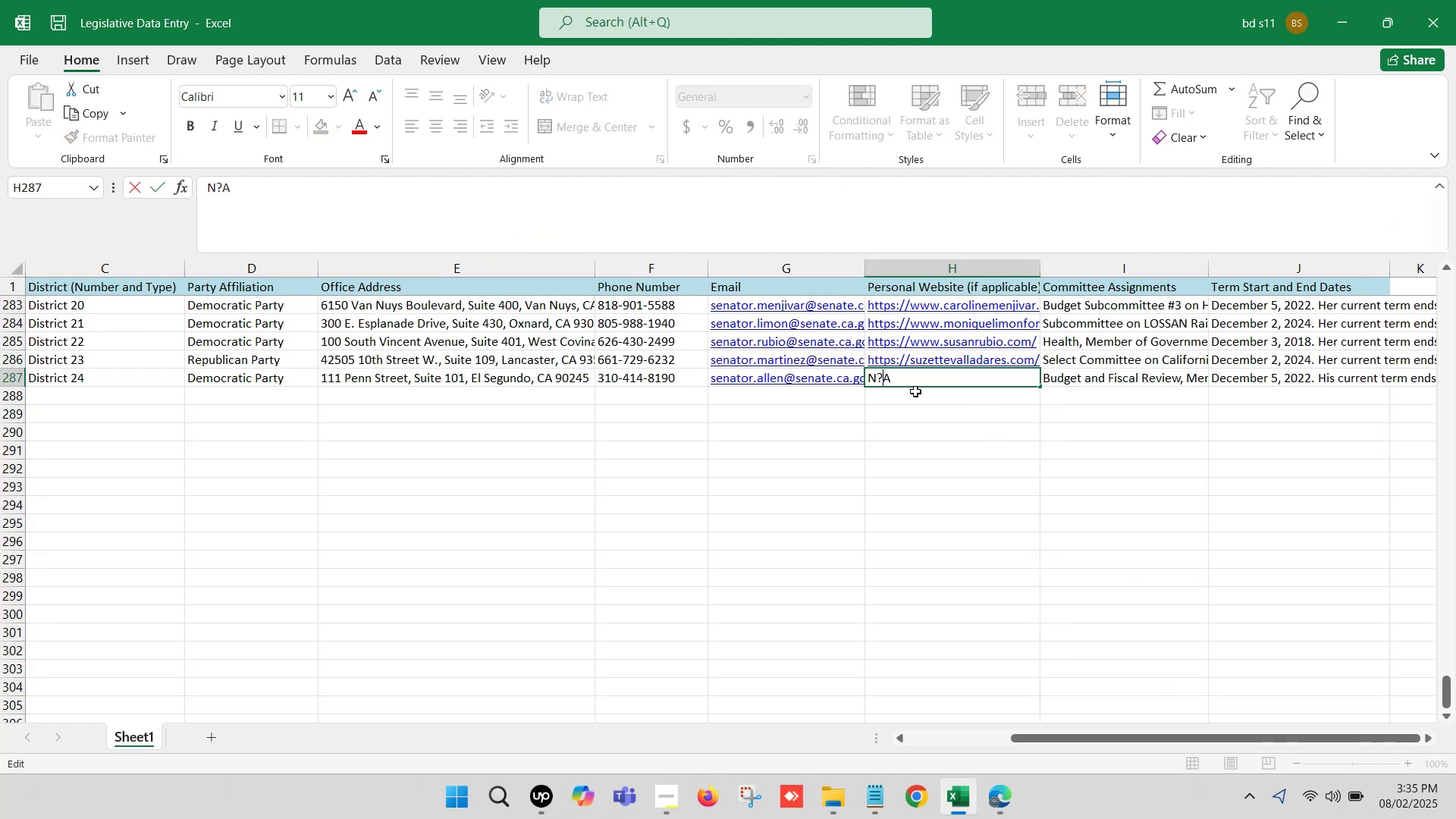 
key(Backspace)
 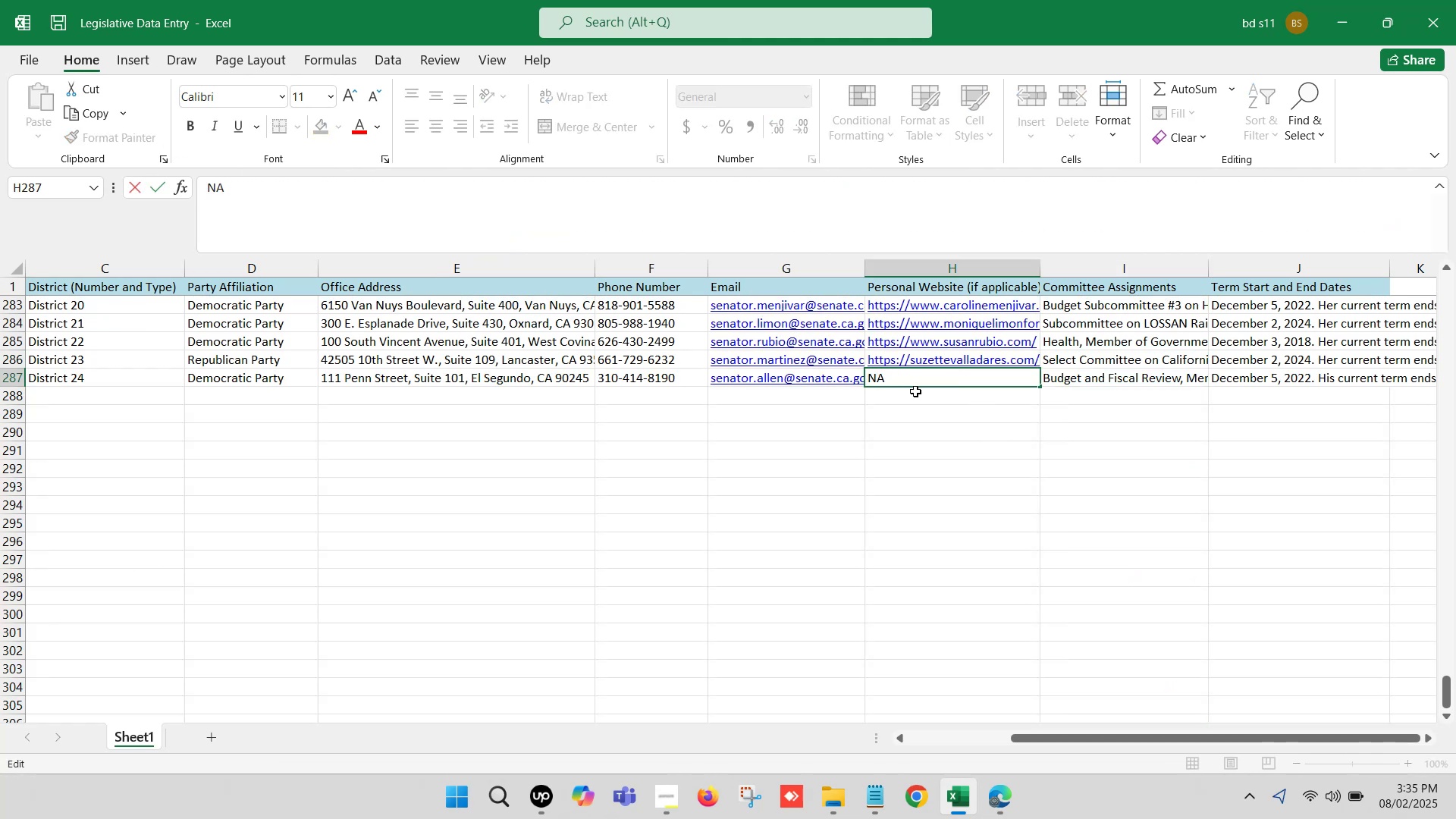 
key(Slash)
 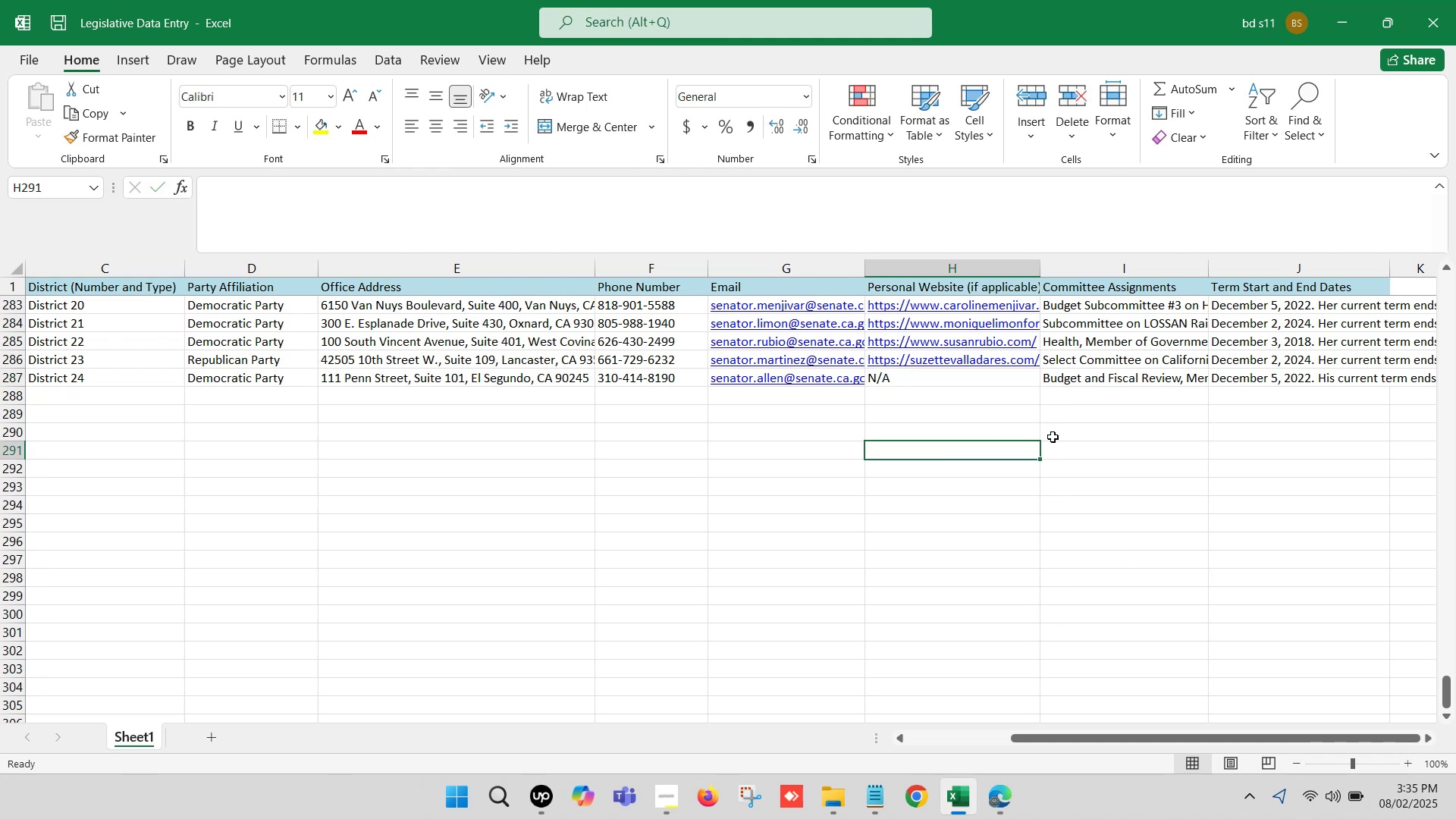 
hold_key(key=S, duration=0.33)
 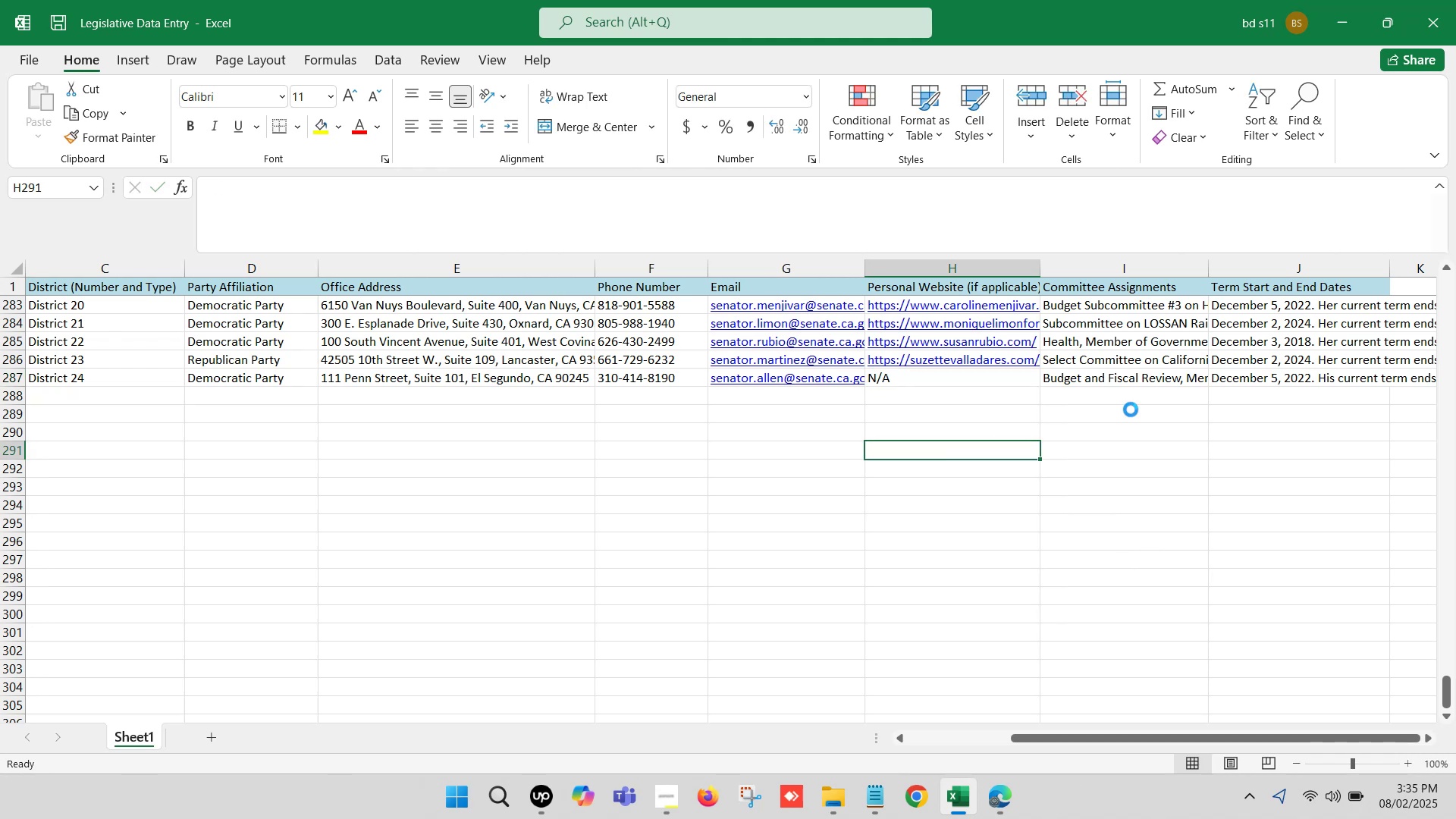 
key(Control+S)
 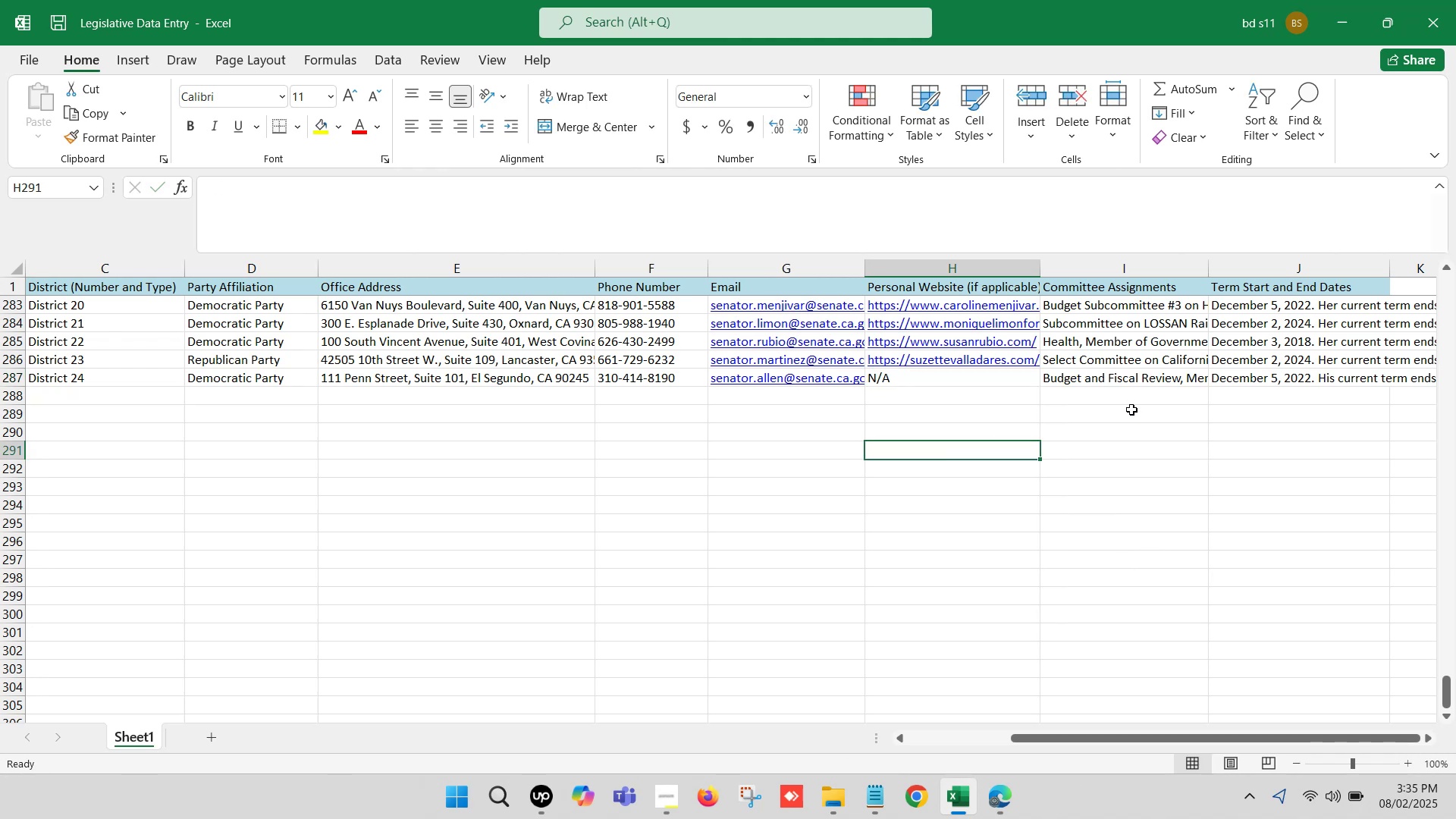 
key(ArrowRight)
 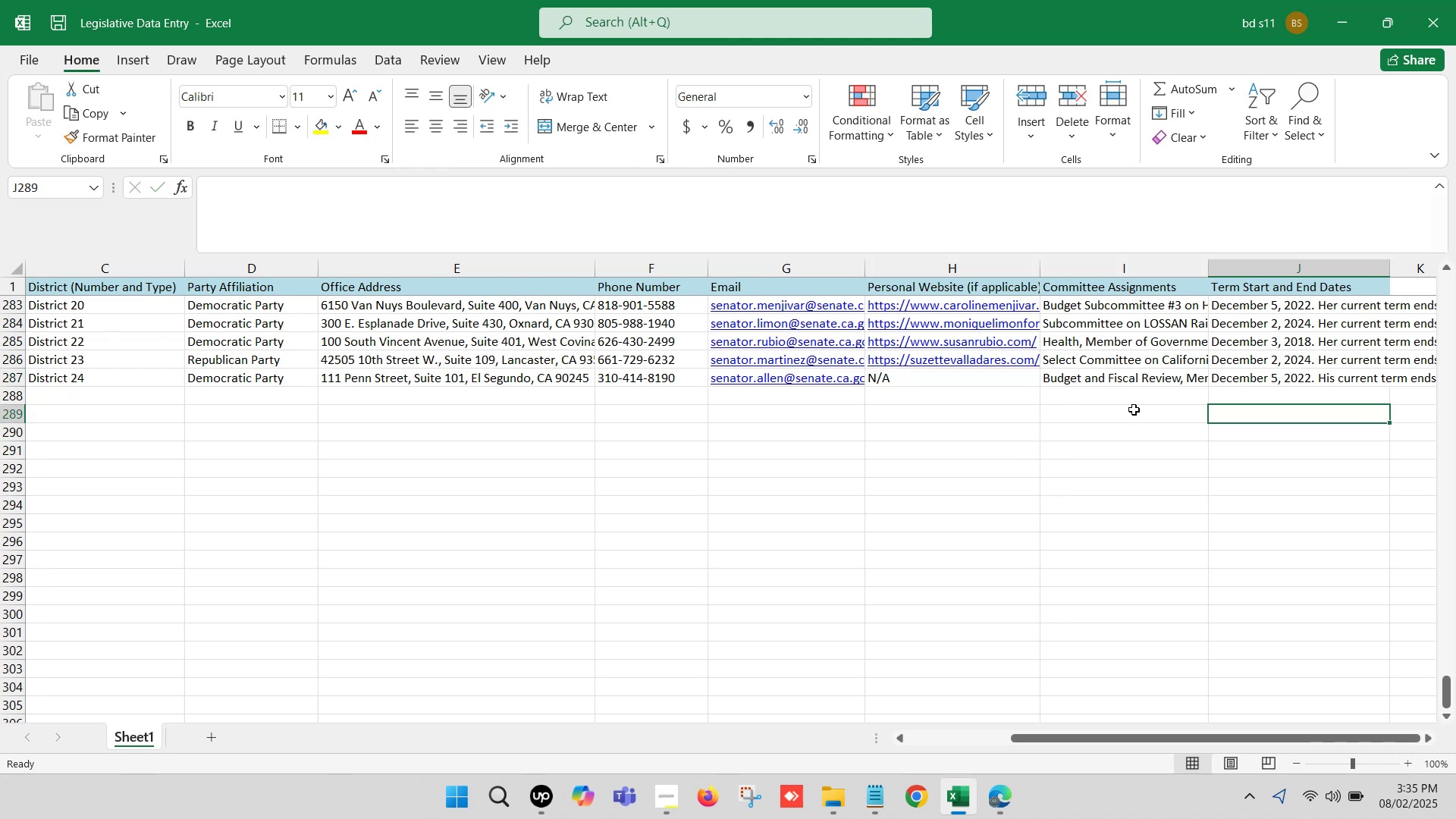 
key(ArrowRight)
 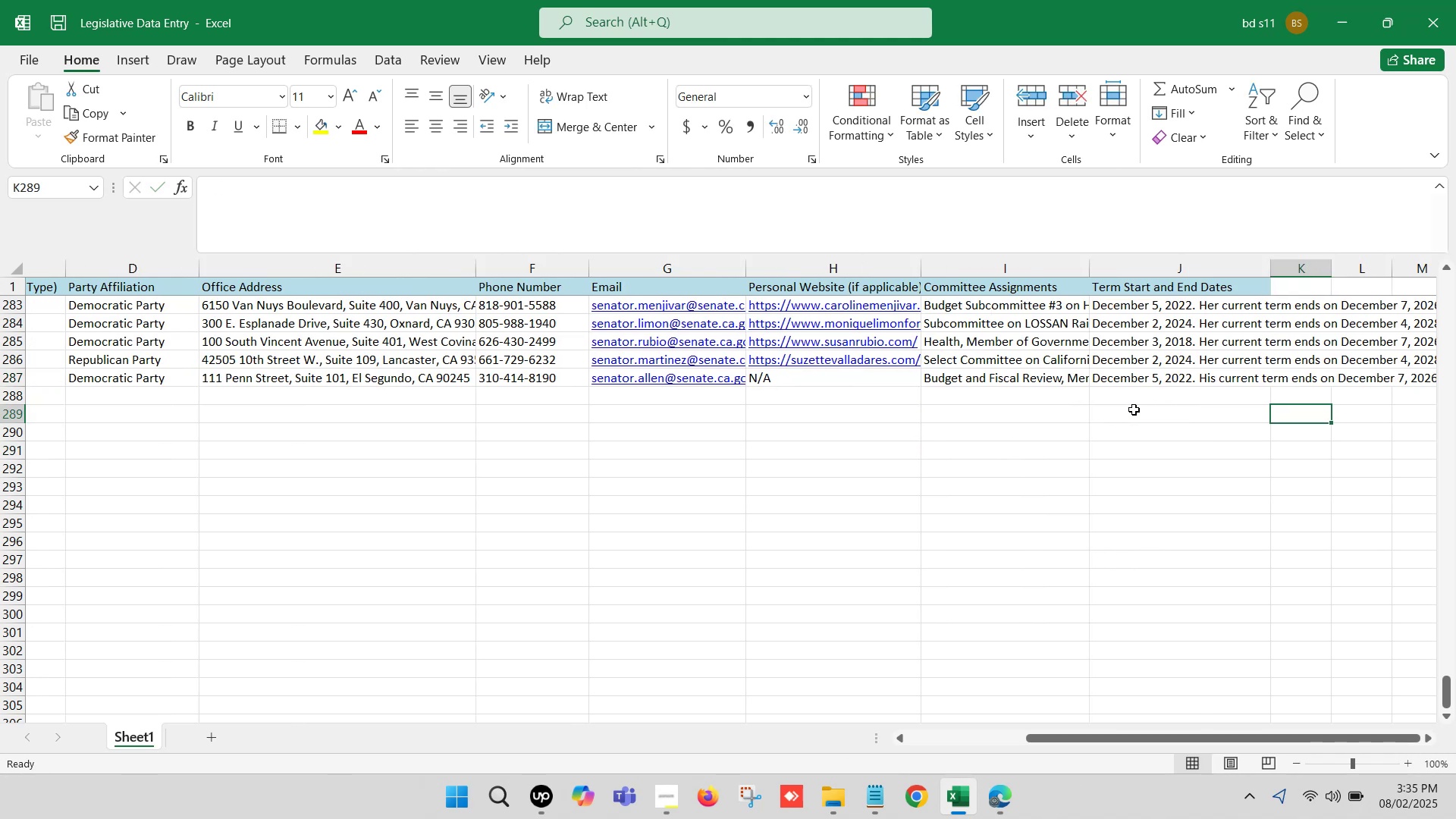 
key(ArrowRight)
 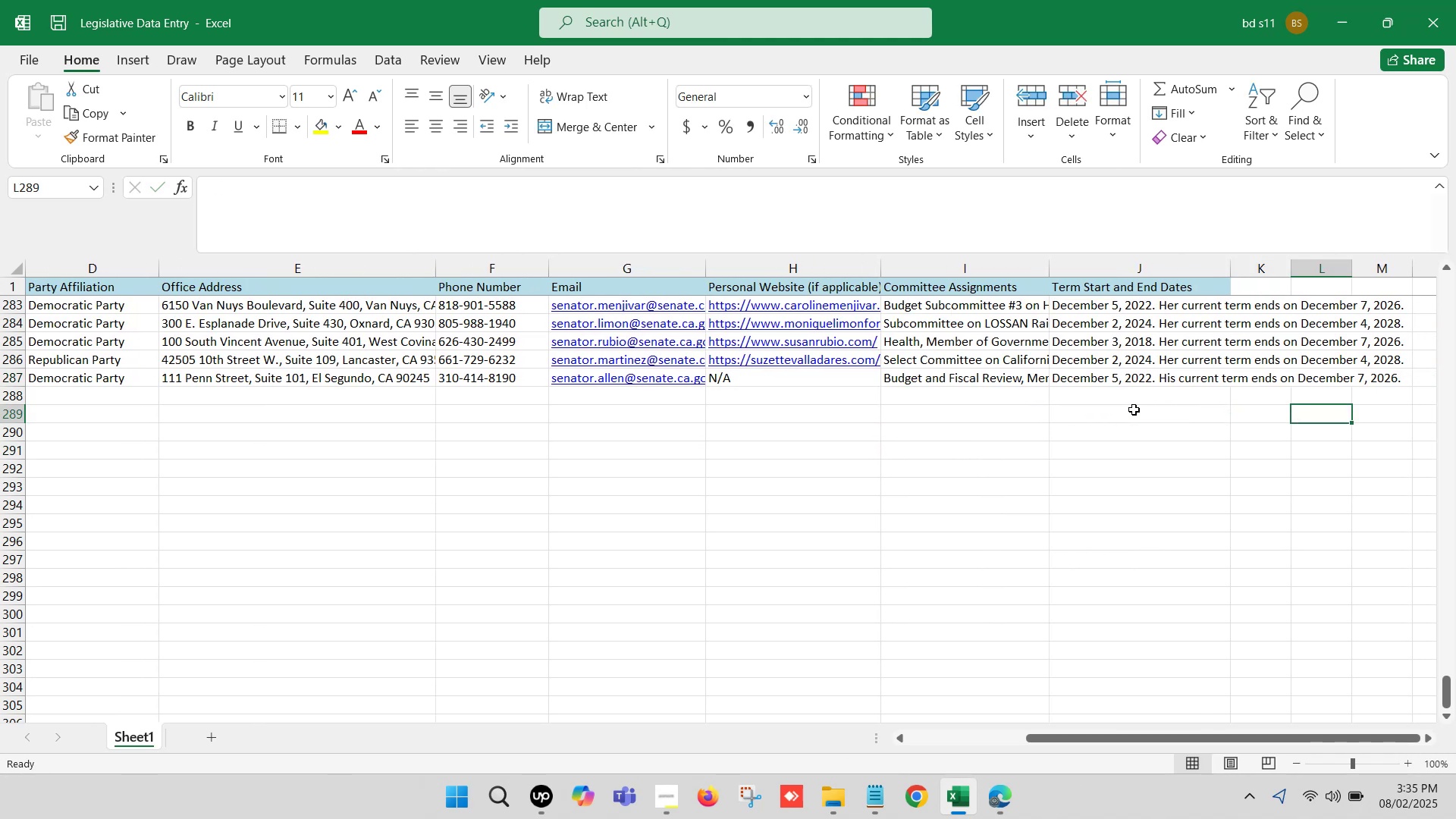 
left_click([1134, 410])
 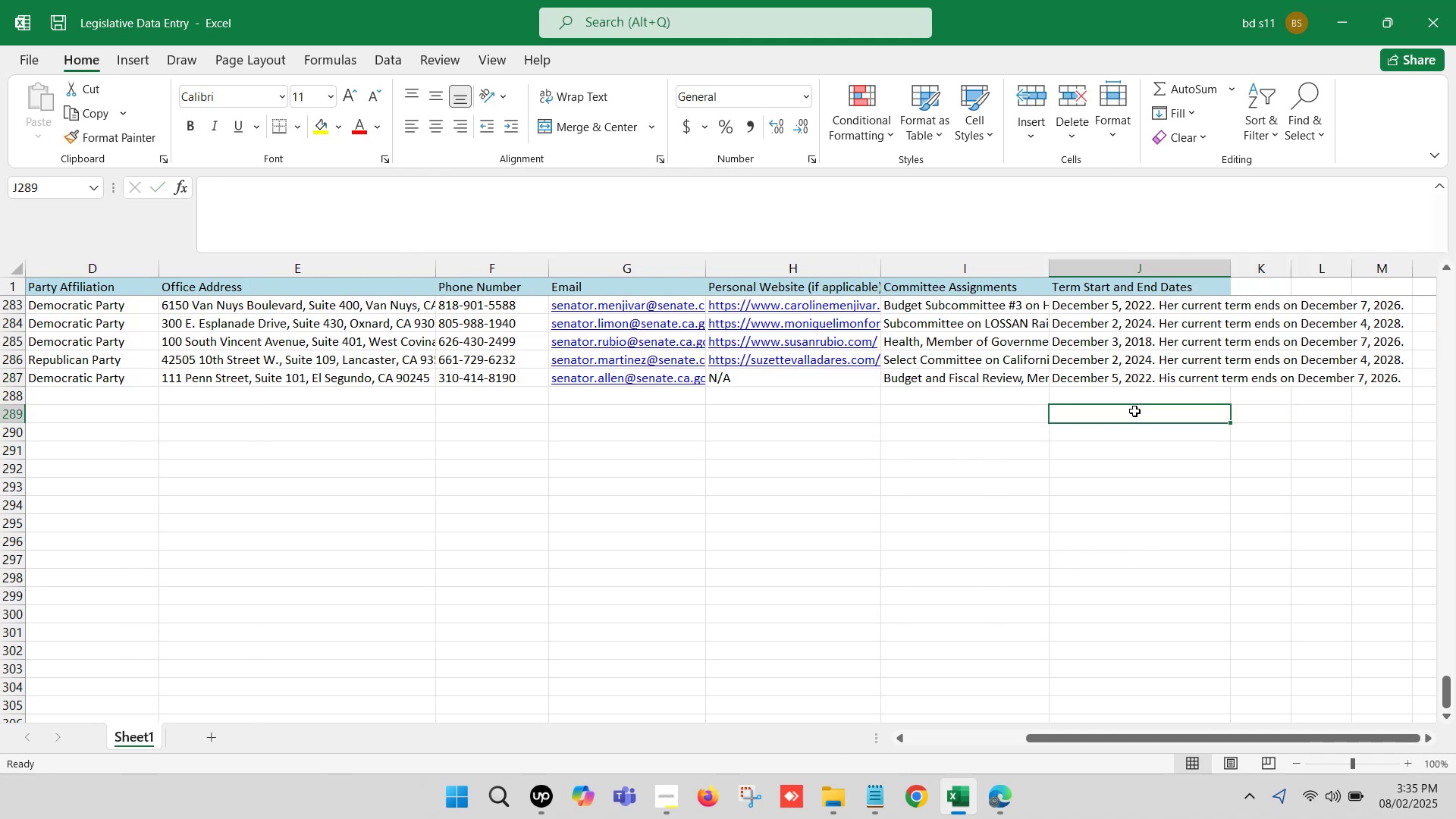 
hold_key(key=ArrowLeft, duration=1.29)
 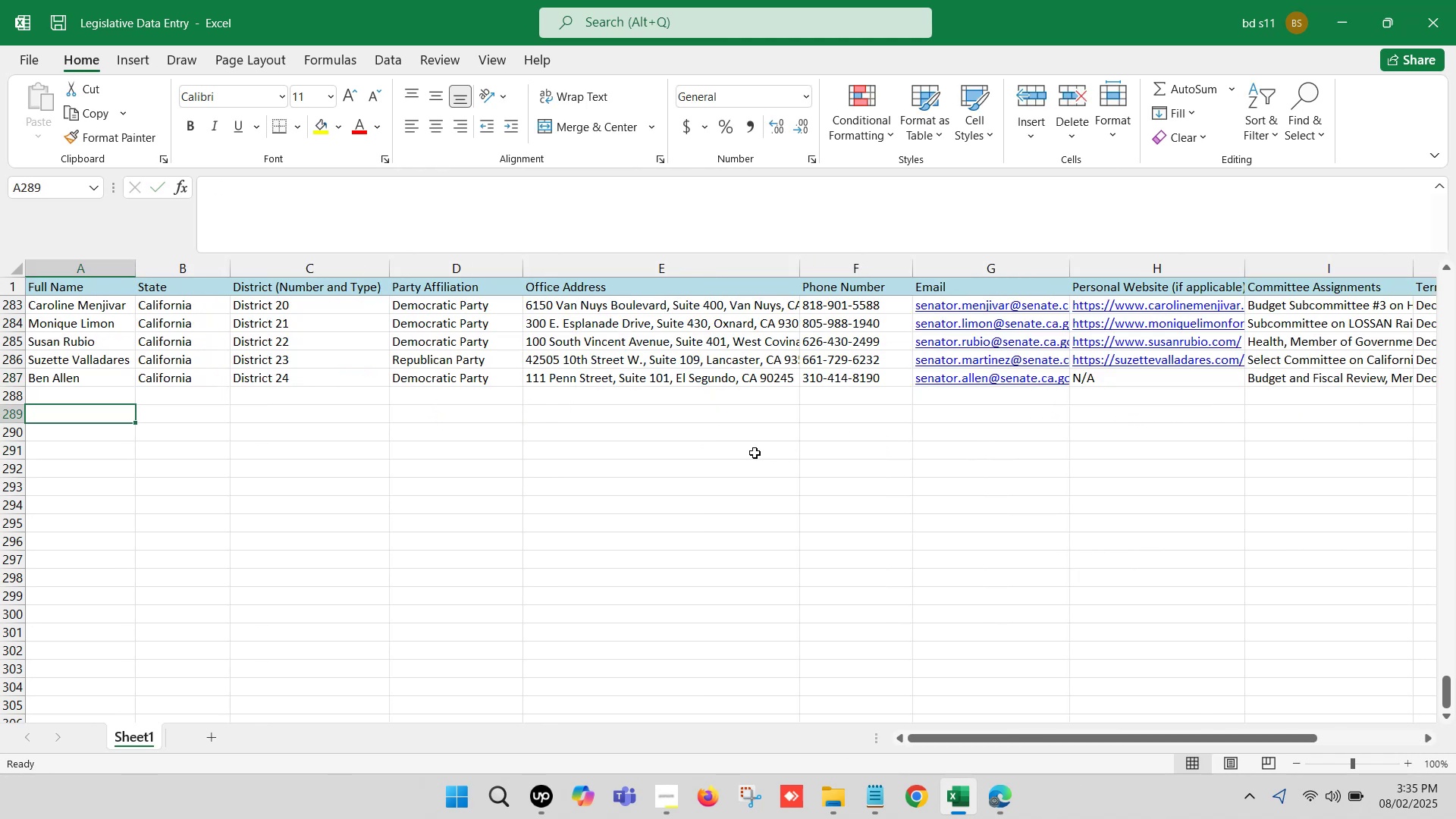 
left_click([632, 447])
 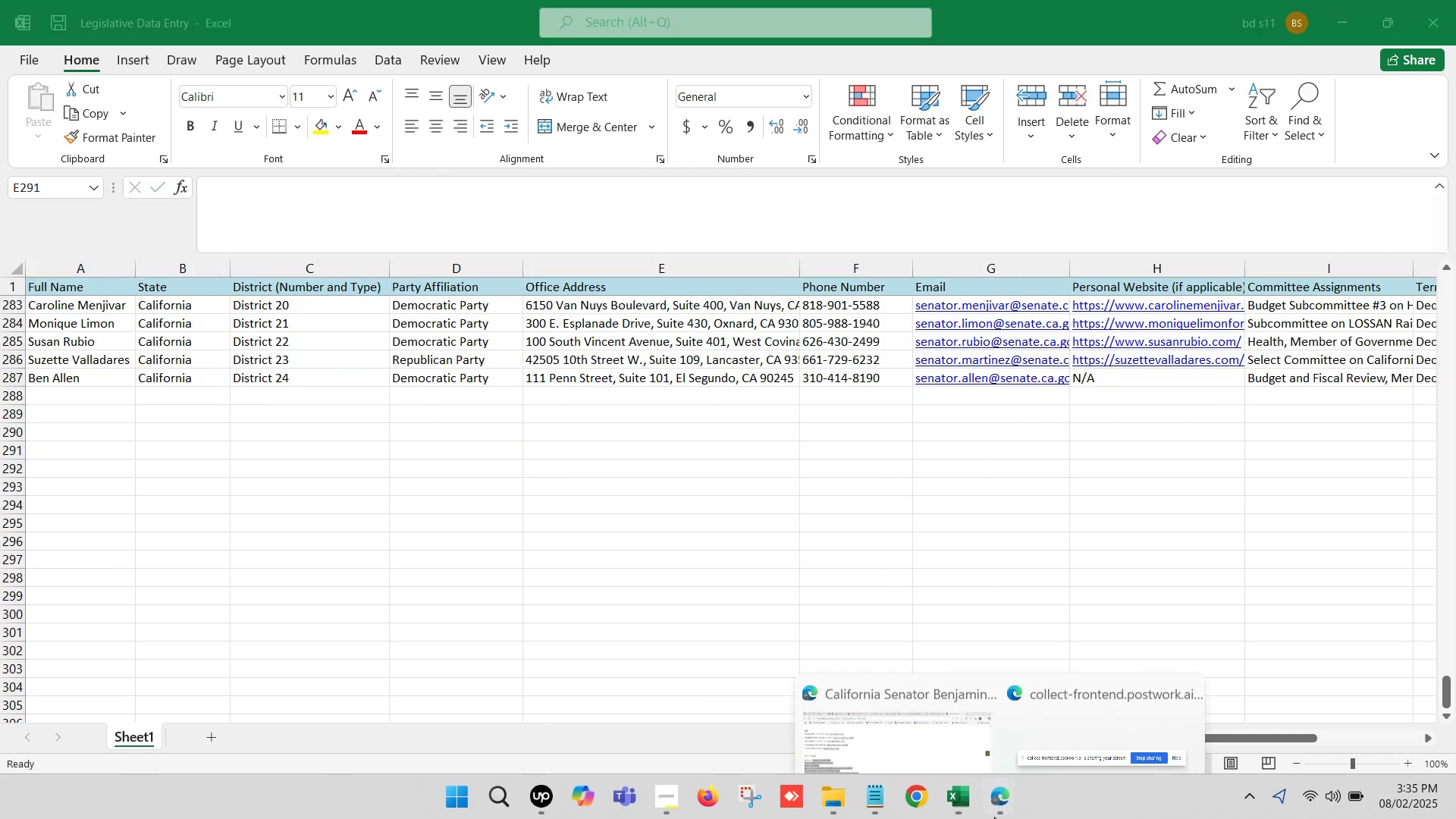 
left_click([817, 700])
 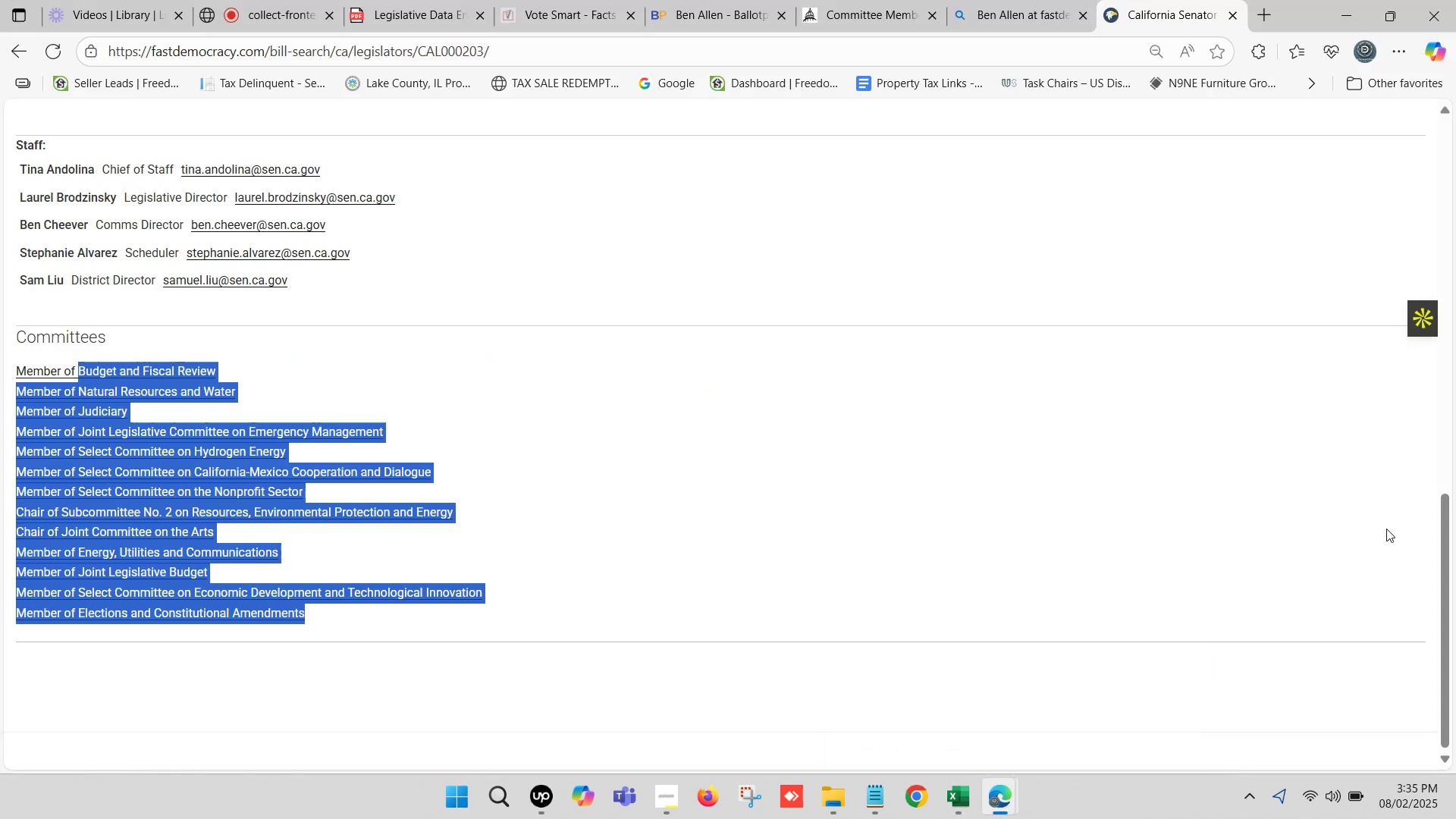 
scroll: coordinate [735, 371], scroll_direction: up, amount: 3.0
 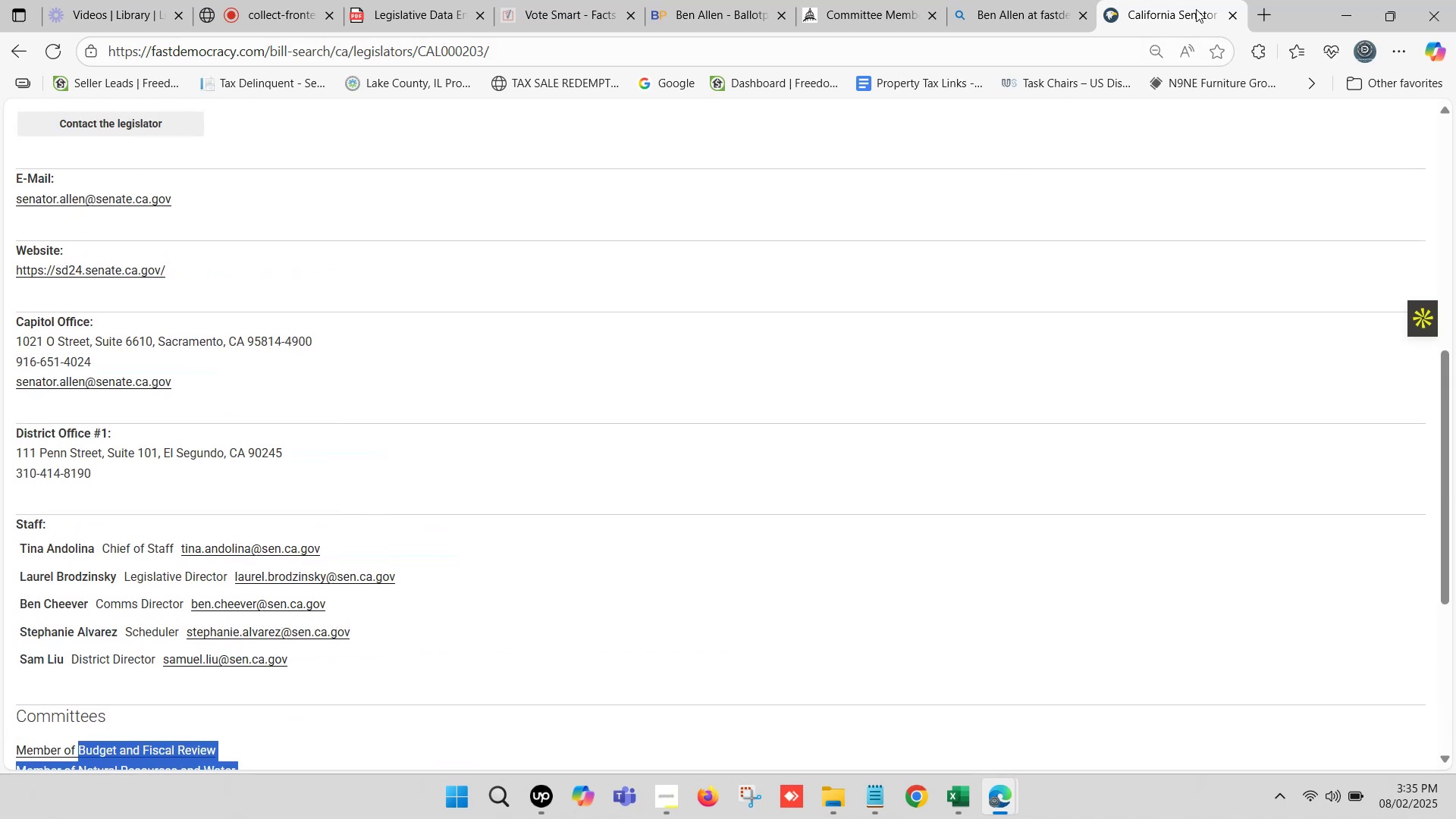 
left_click([1240, 14])
 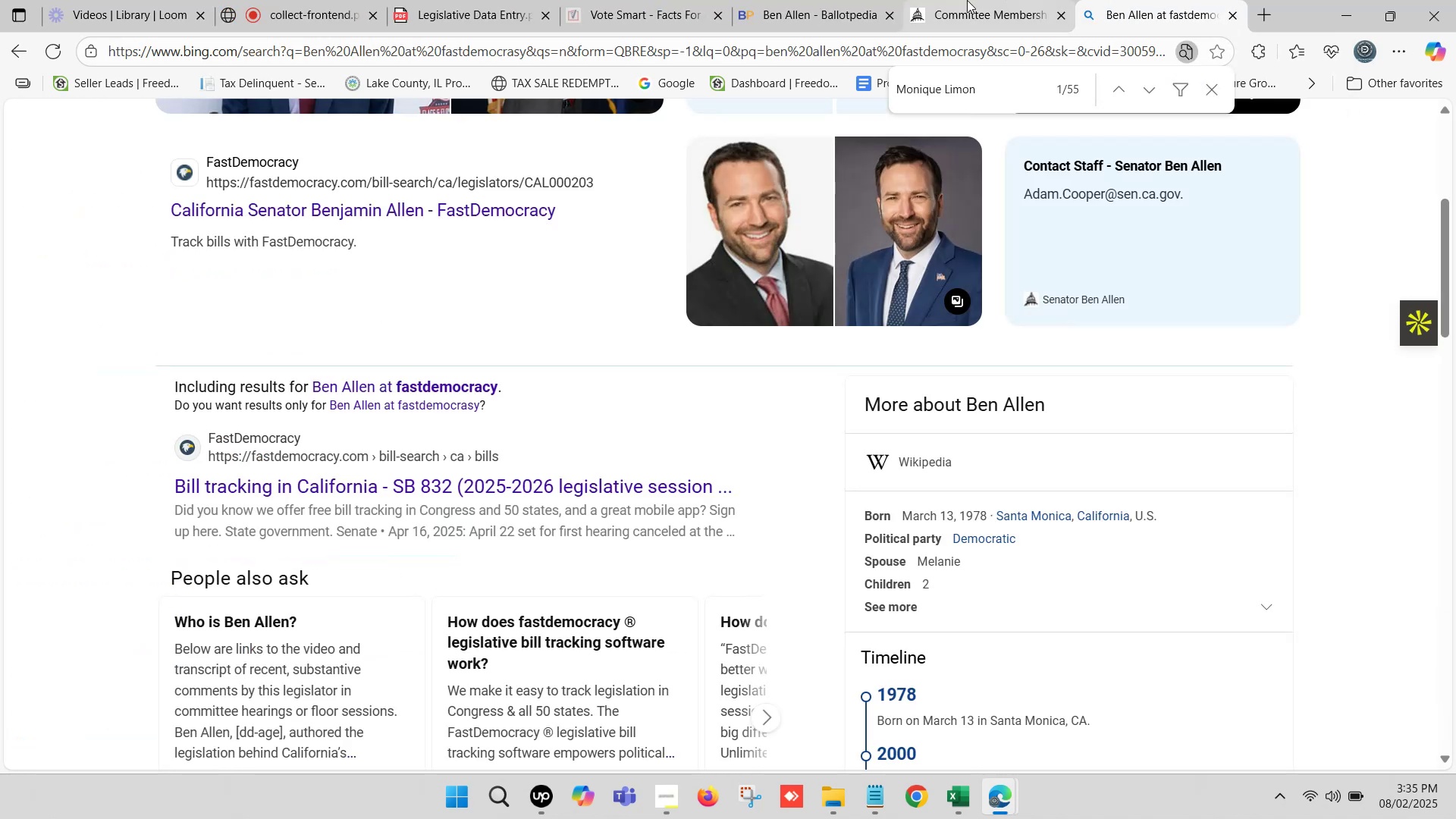 
left_click([959, 0])
 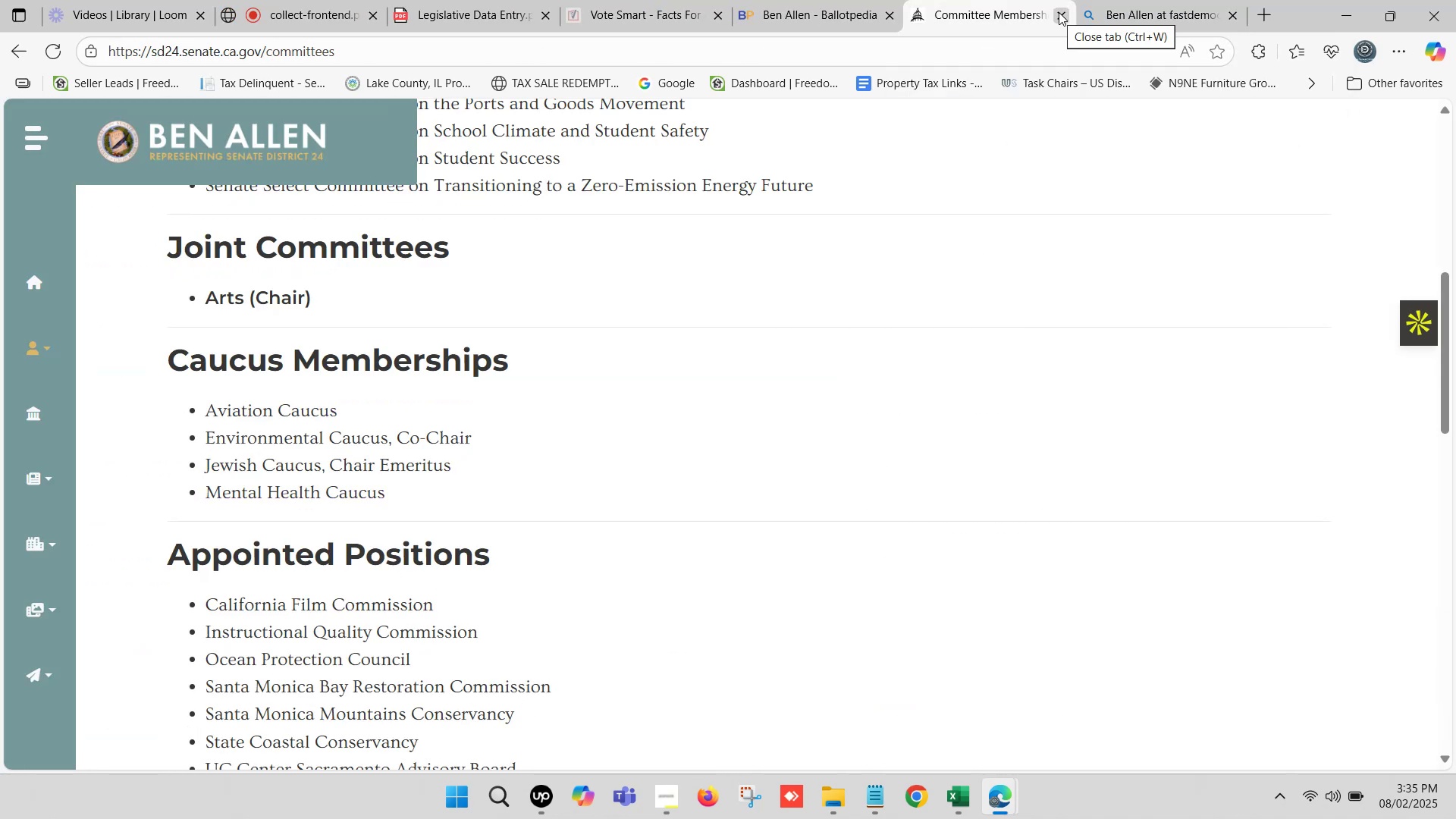 
left_click([1059, 12])
 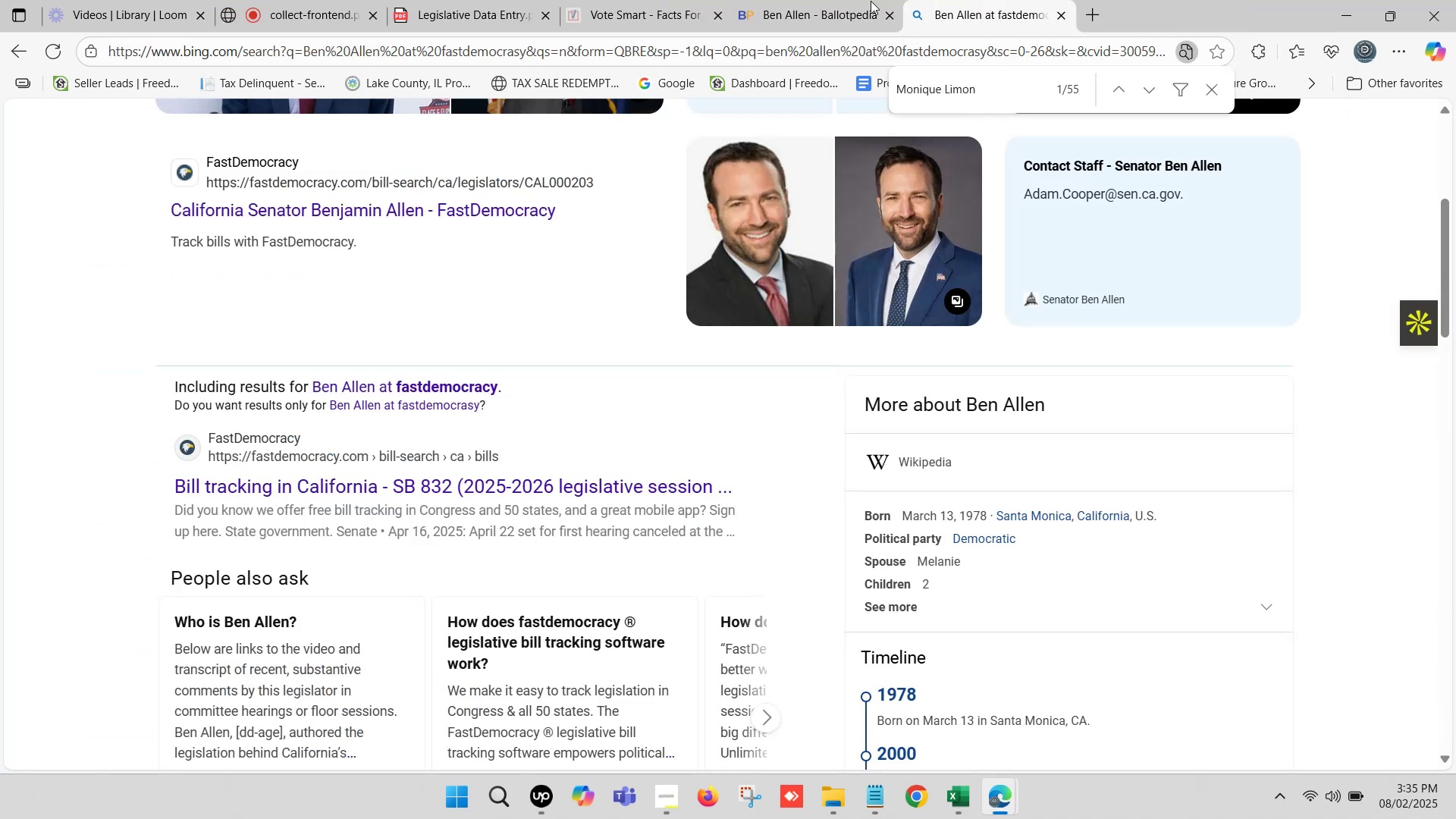 
left_click([830, 0])
 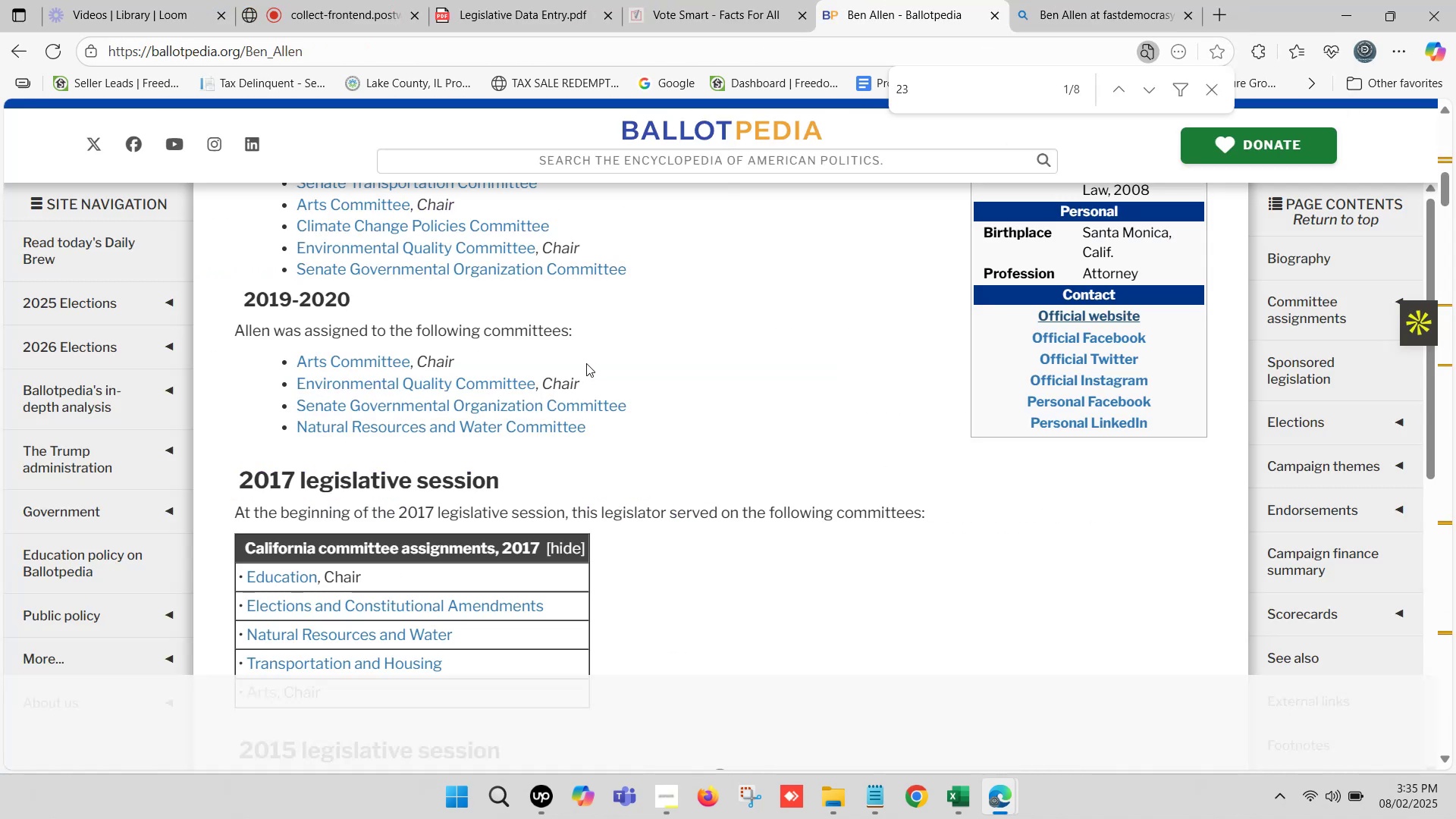 
scroll: coordinate [736, 340], scroll_direction: up, amount: 15.0
 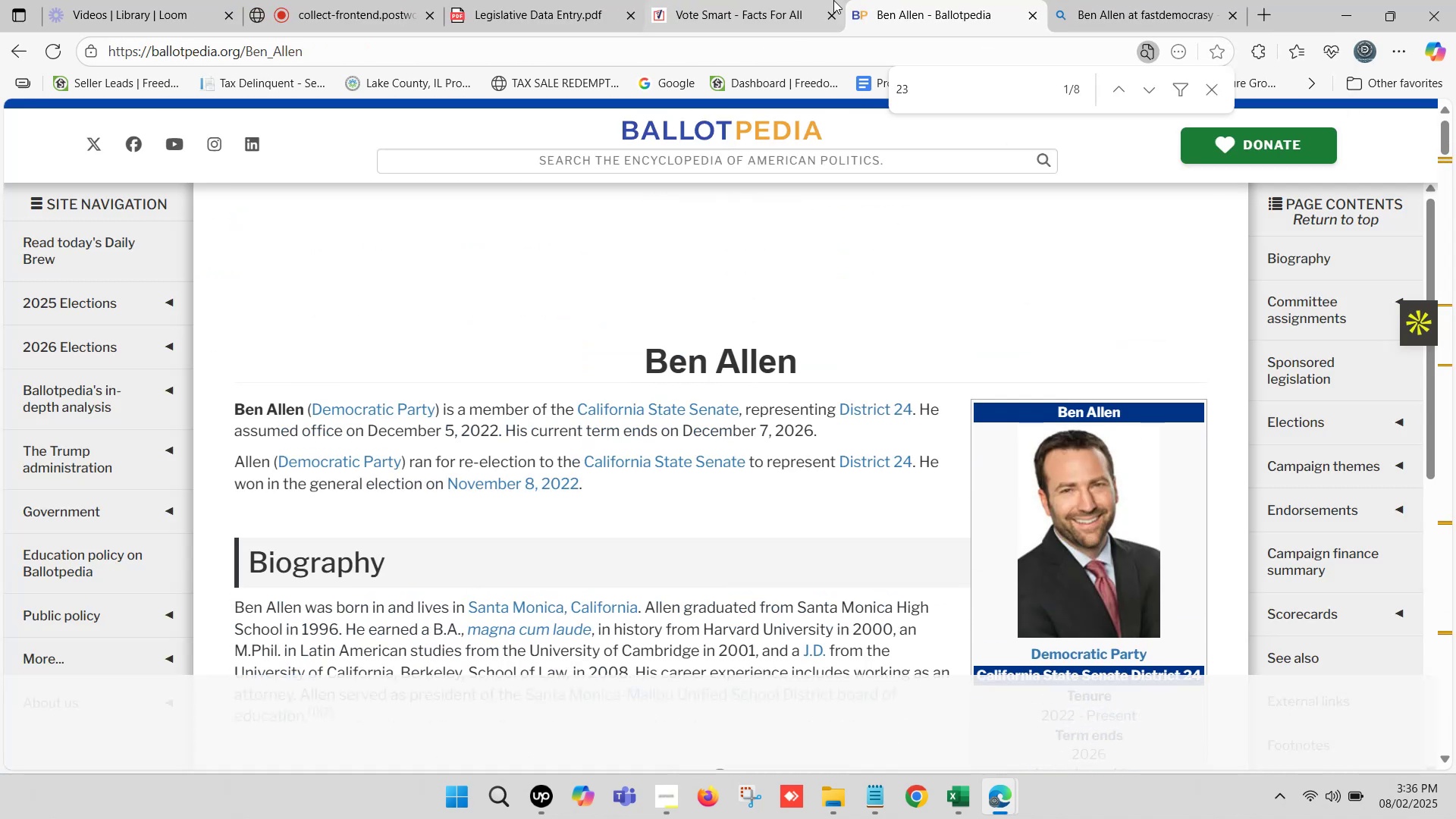 
left_click([841, 0])
 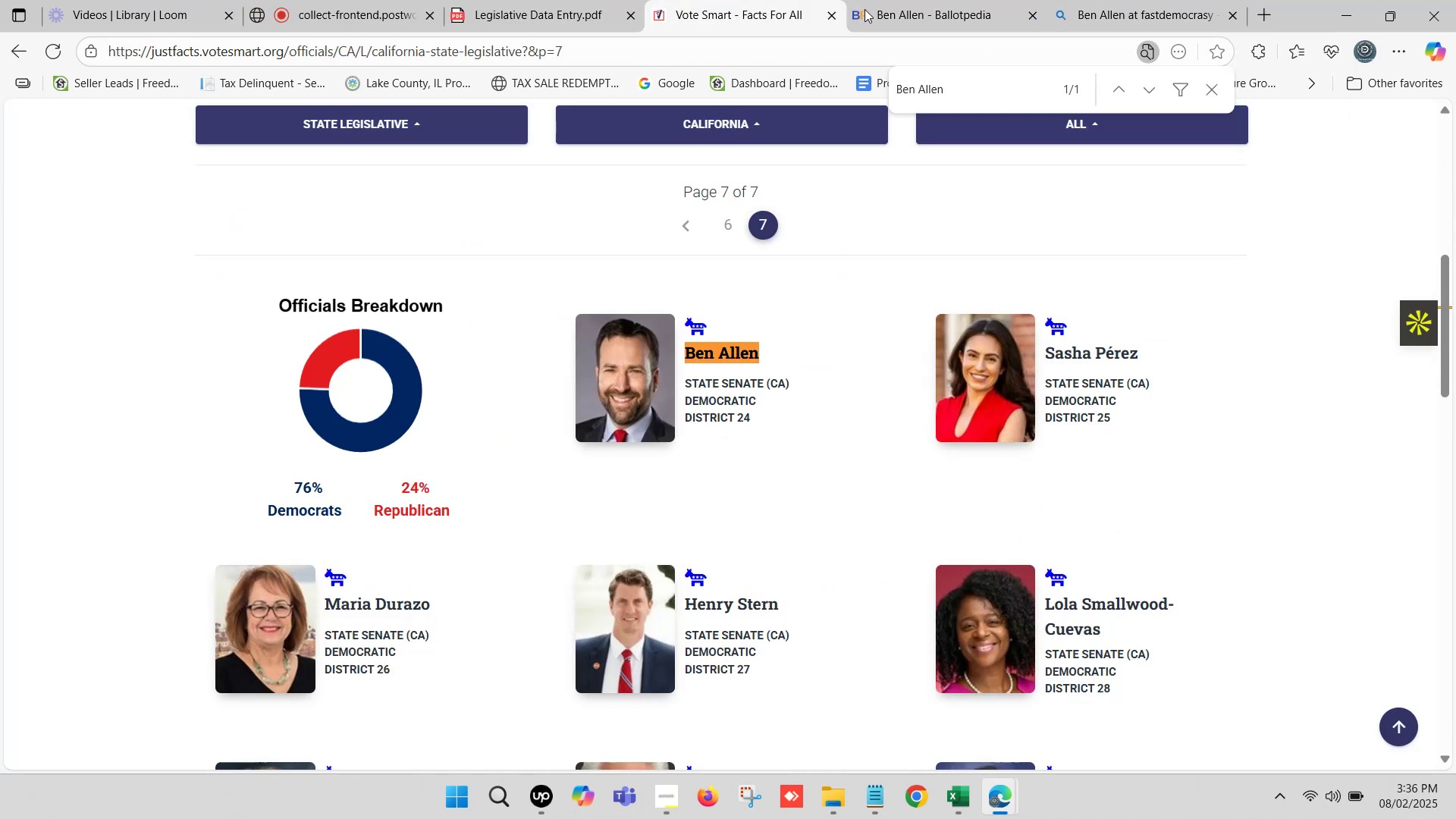 
scroll: coordinate [730, 242], scroll_direction: down, amount: 1.0
 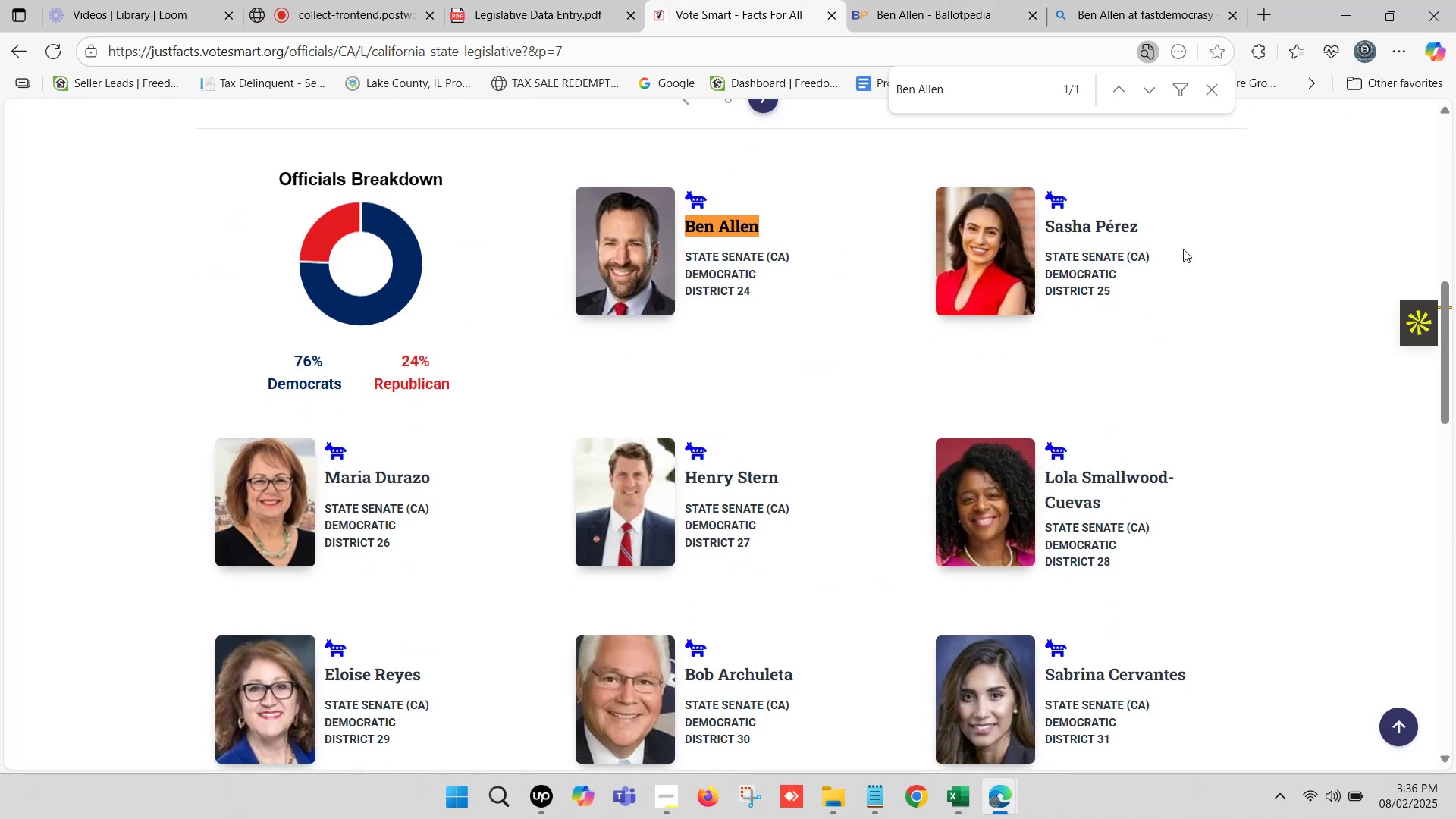 
left_click_drag(start_coordinate=[1152, 226], to_coordinate=[1046, 227])
 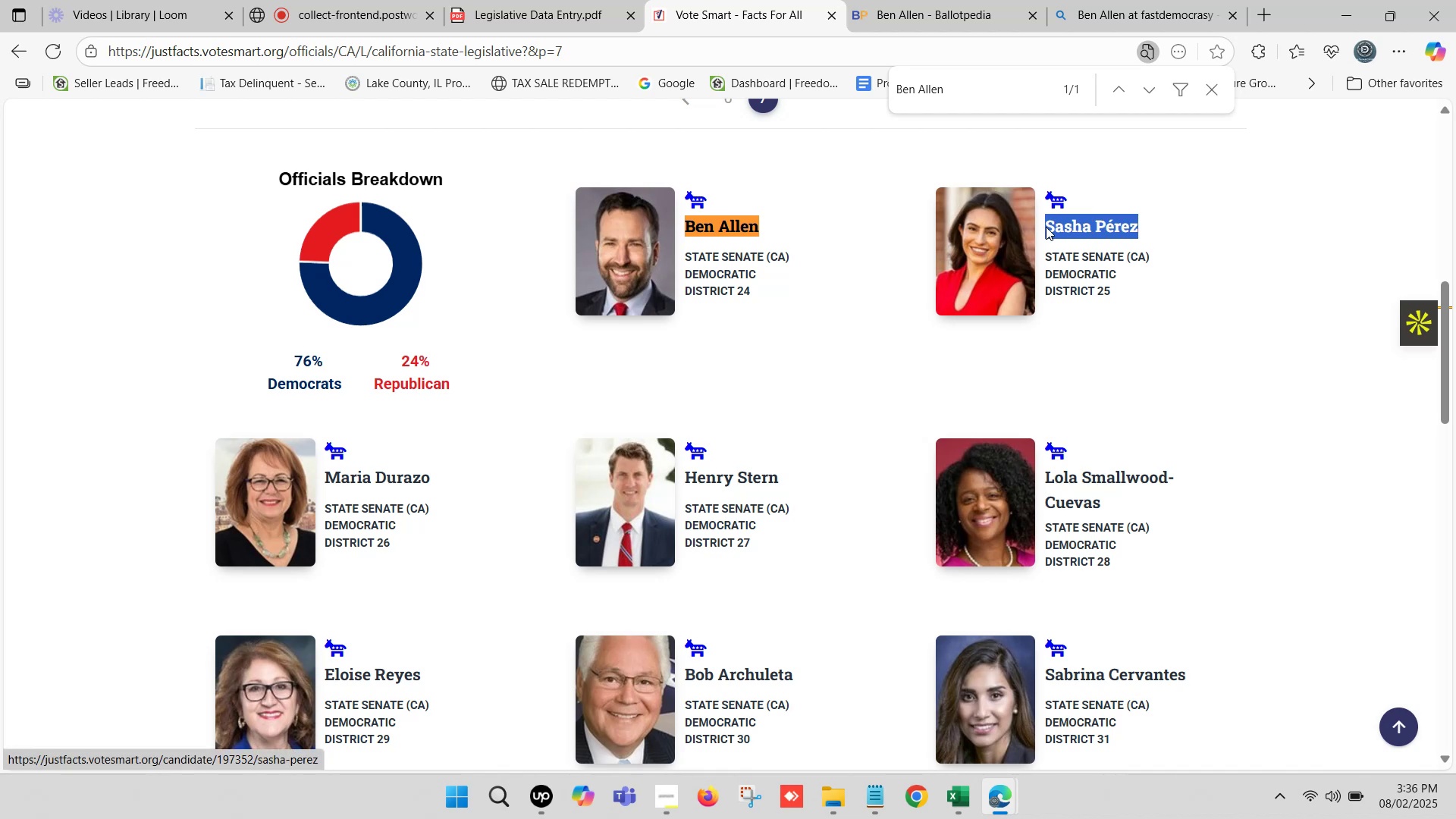 
key(Control+C)
 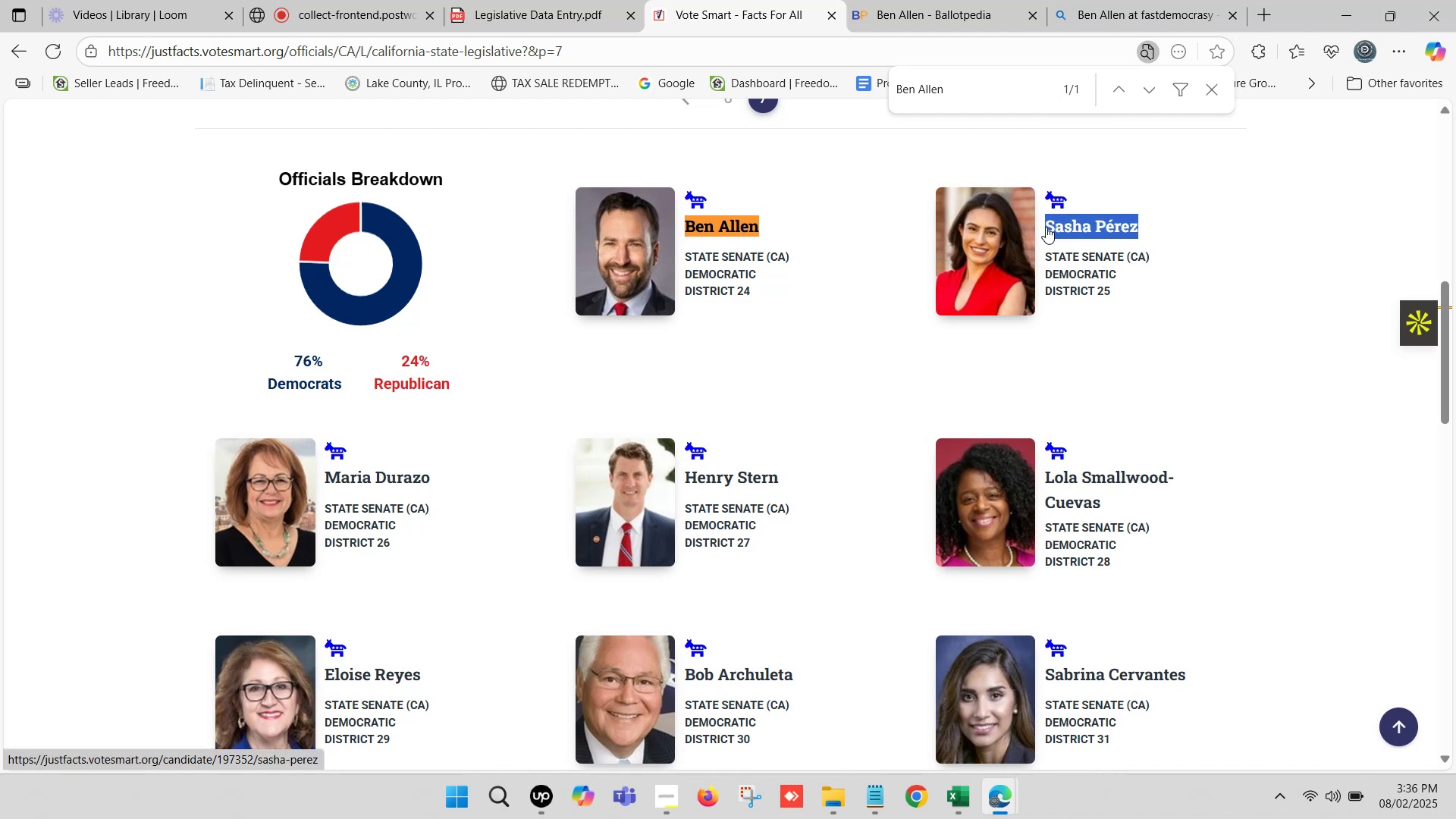 
key(Control+F)
 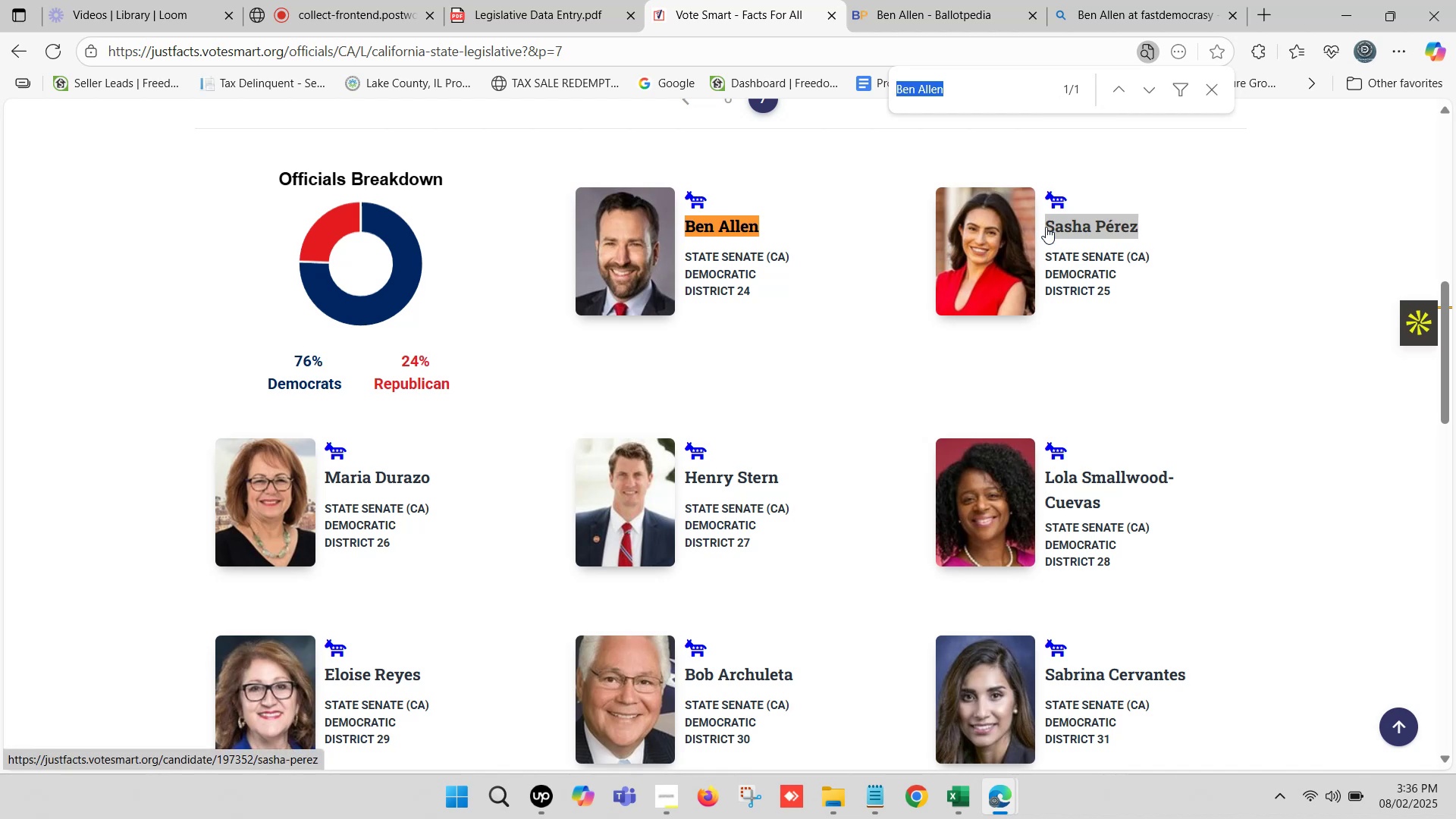 
key(Control+V)
 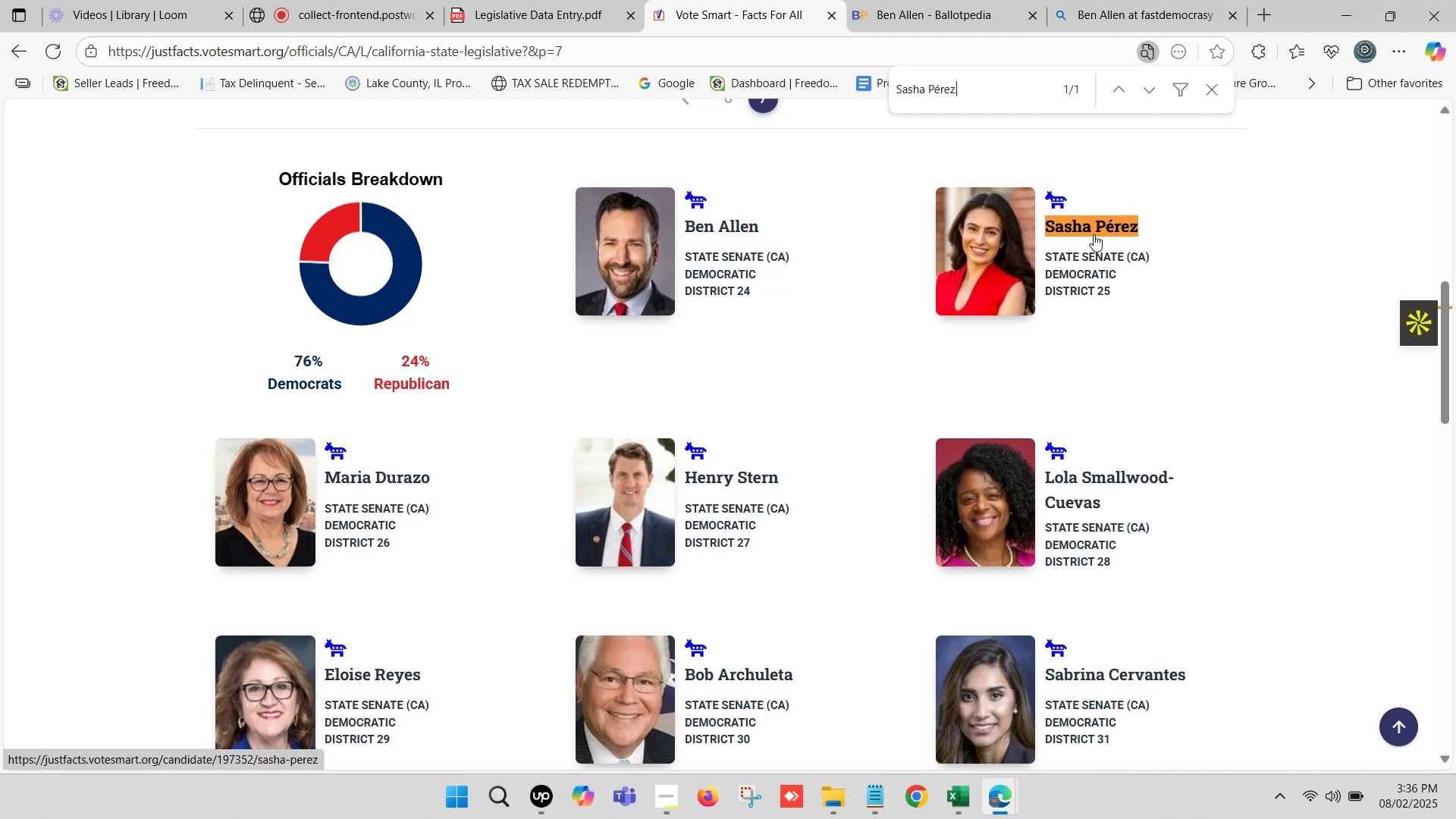 
hold_key(key=ControlLeft, duration=0.64)
left_click([1098, 229])
 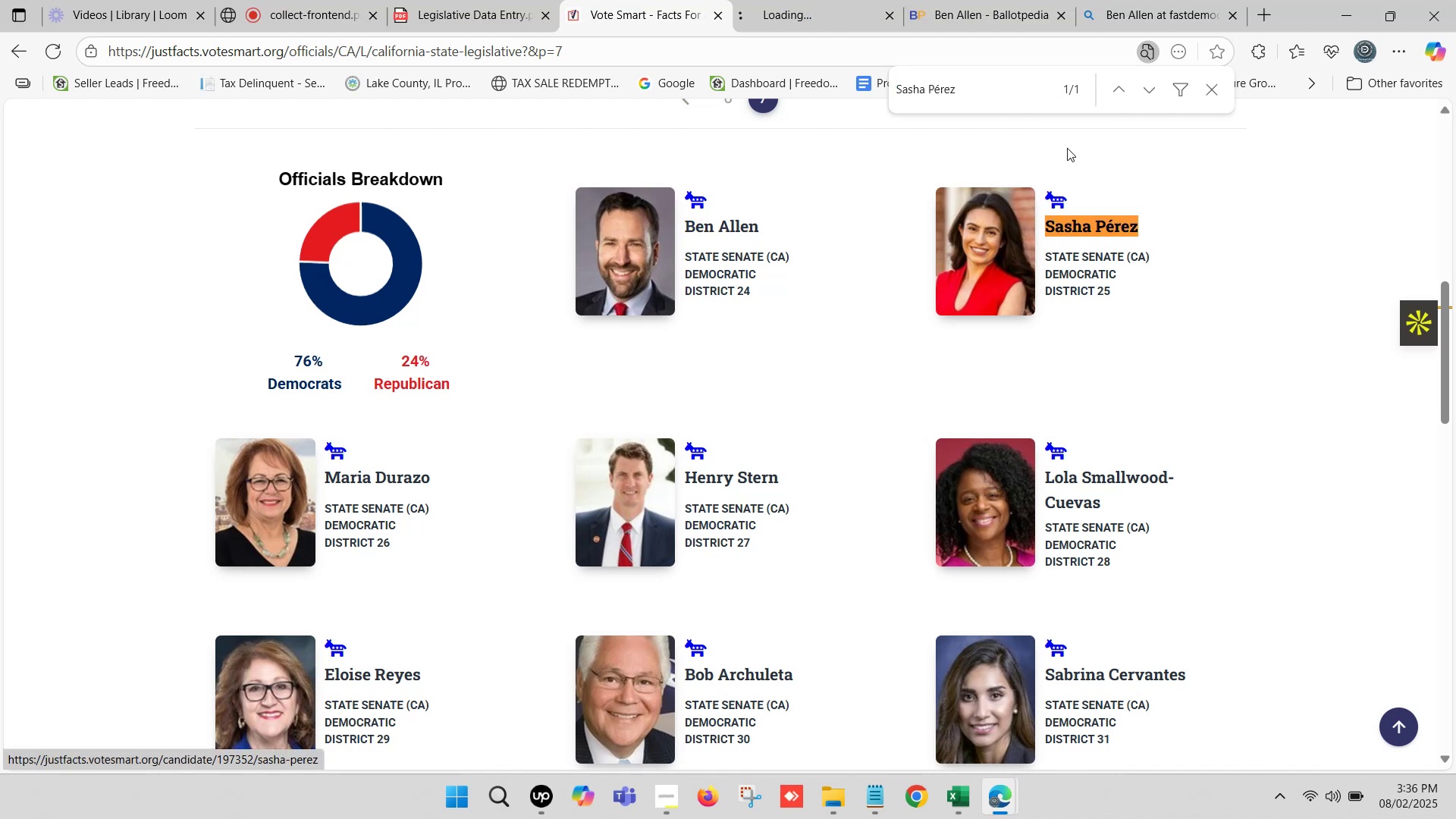 
left_click([978, 0])
 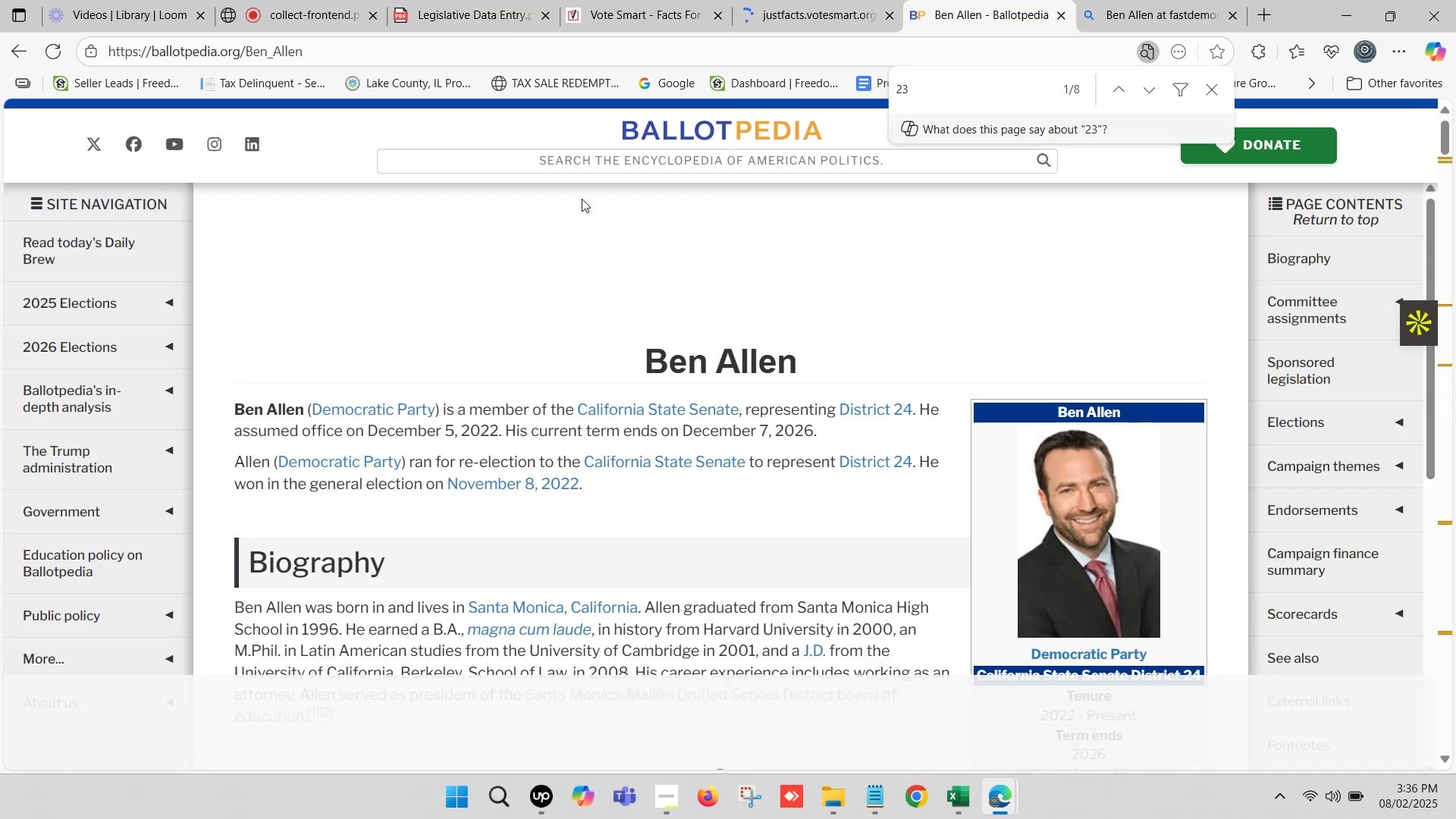 
left_click([580, 159])
 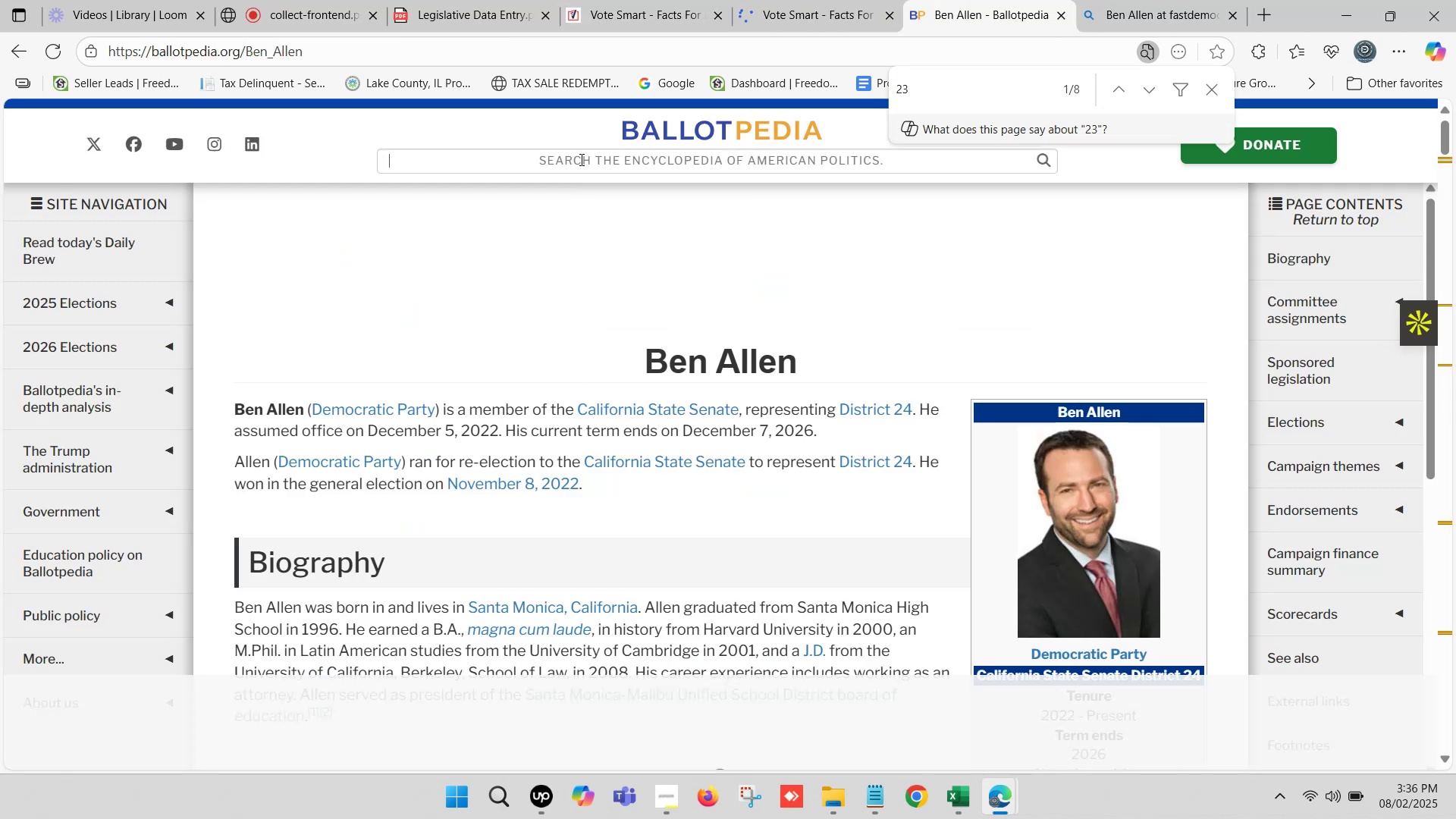 
key(Control+V)
 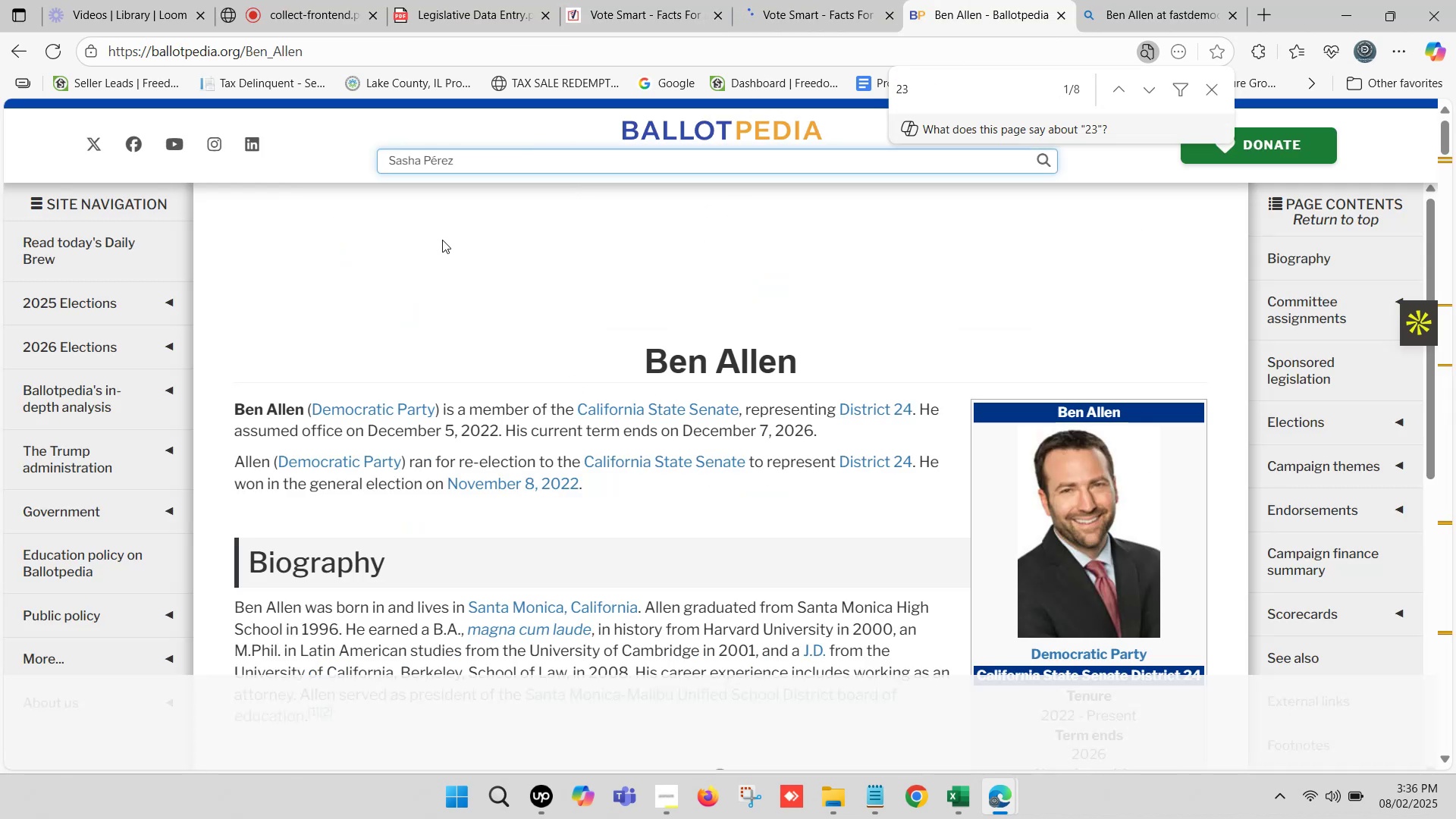 
mouse_move([446, 200])
 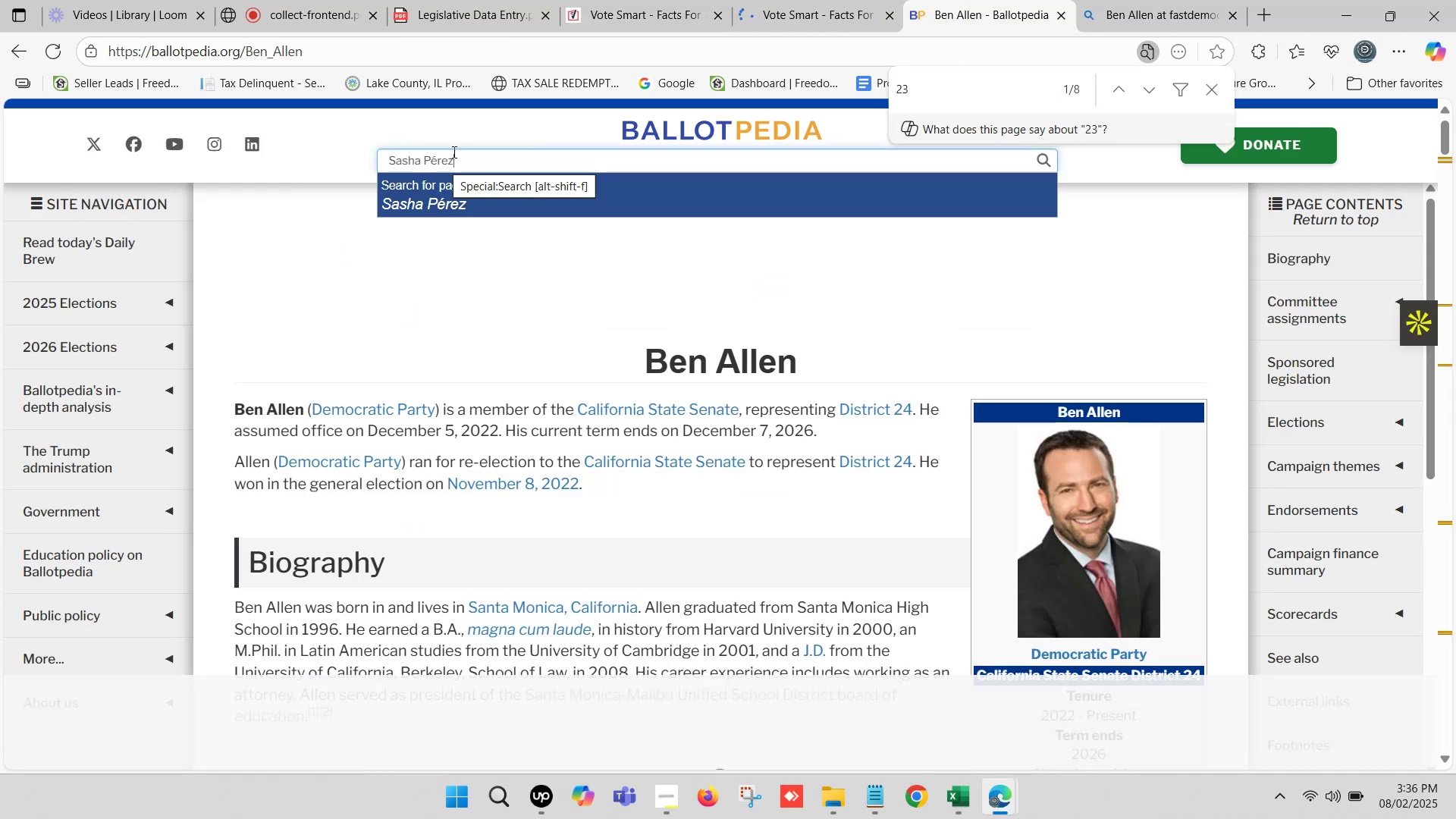 
left_click([444, 156])
 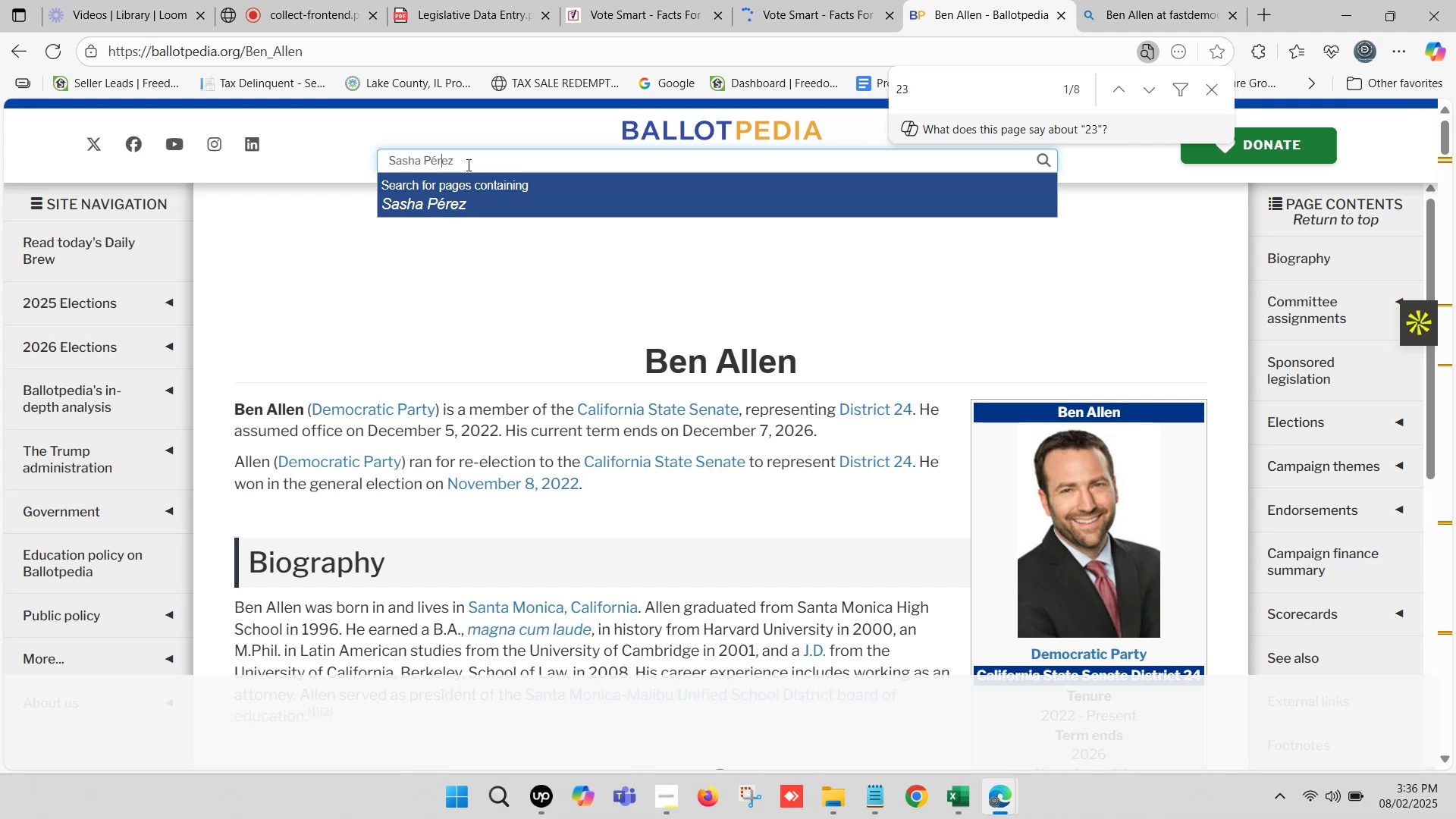 
key(ArrowRight)
 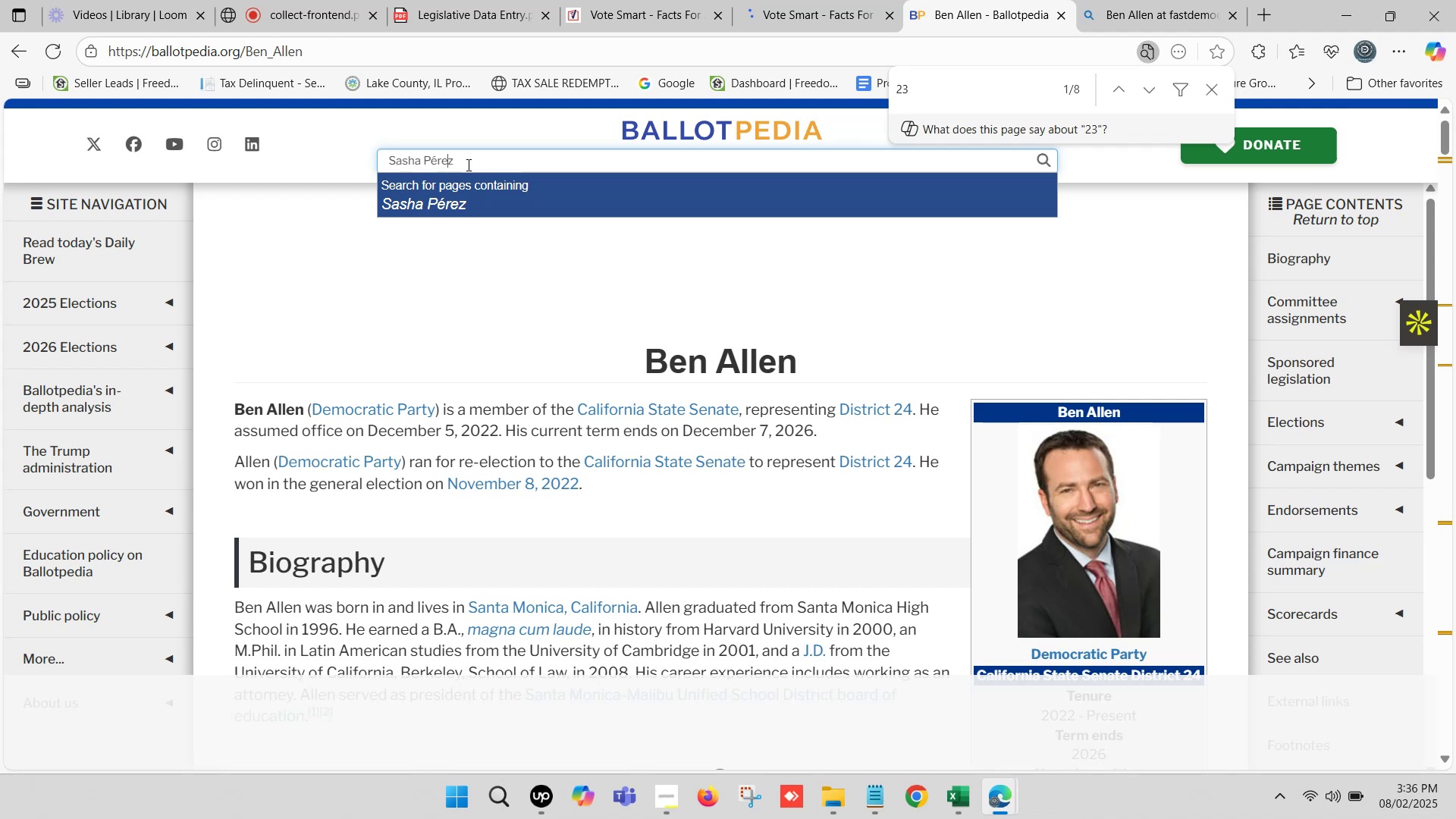 
key(Backspace)
key(Backspace)
key(Backspace)
type(ere)
 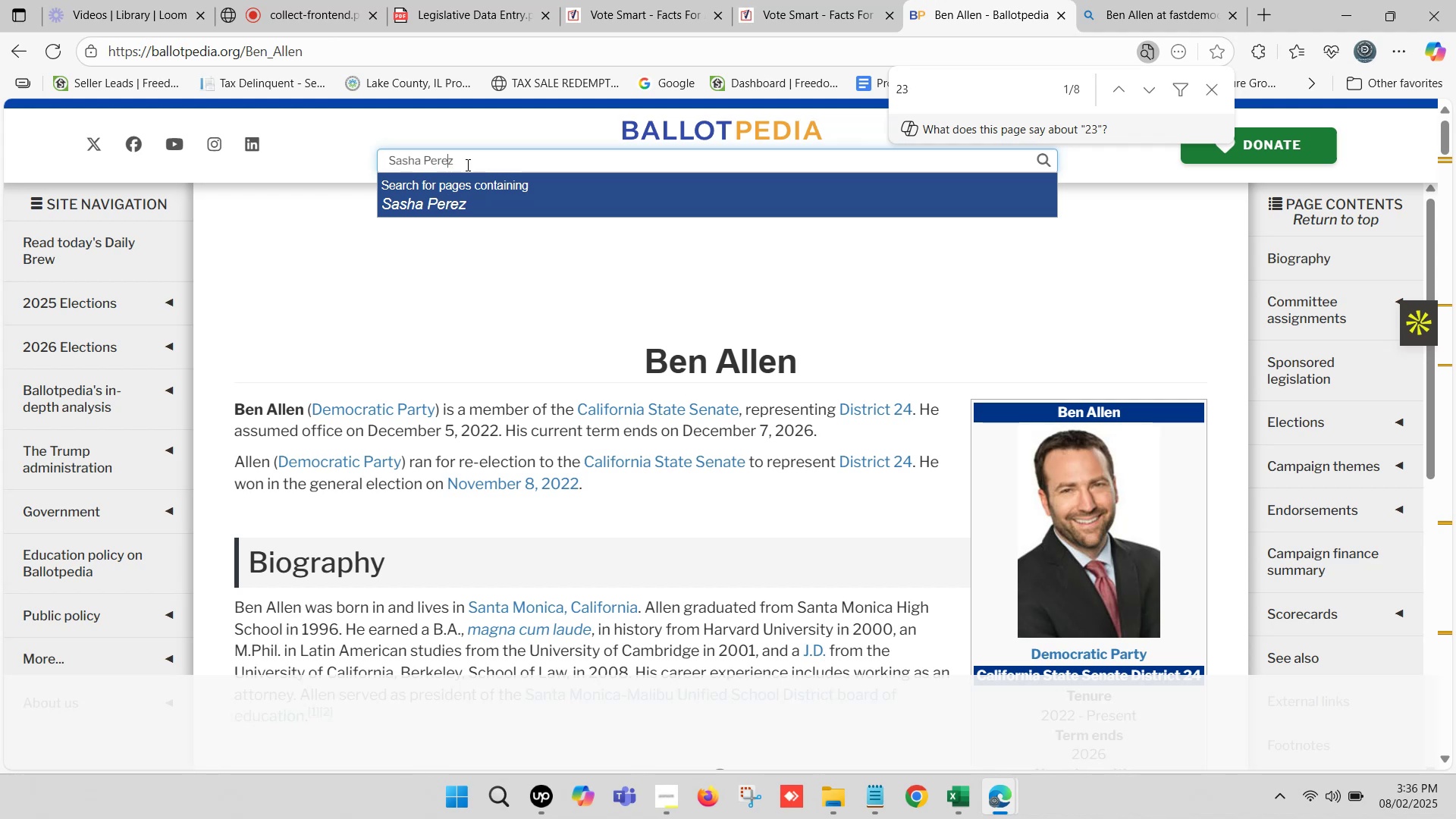 
left_click([451, 202])
 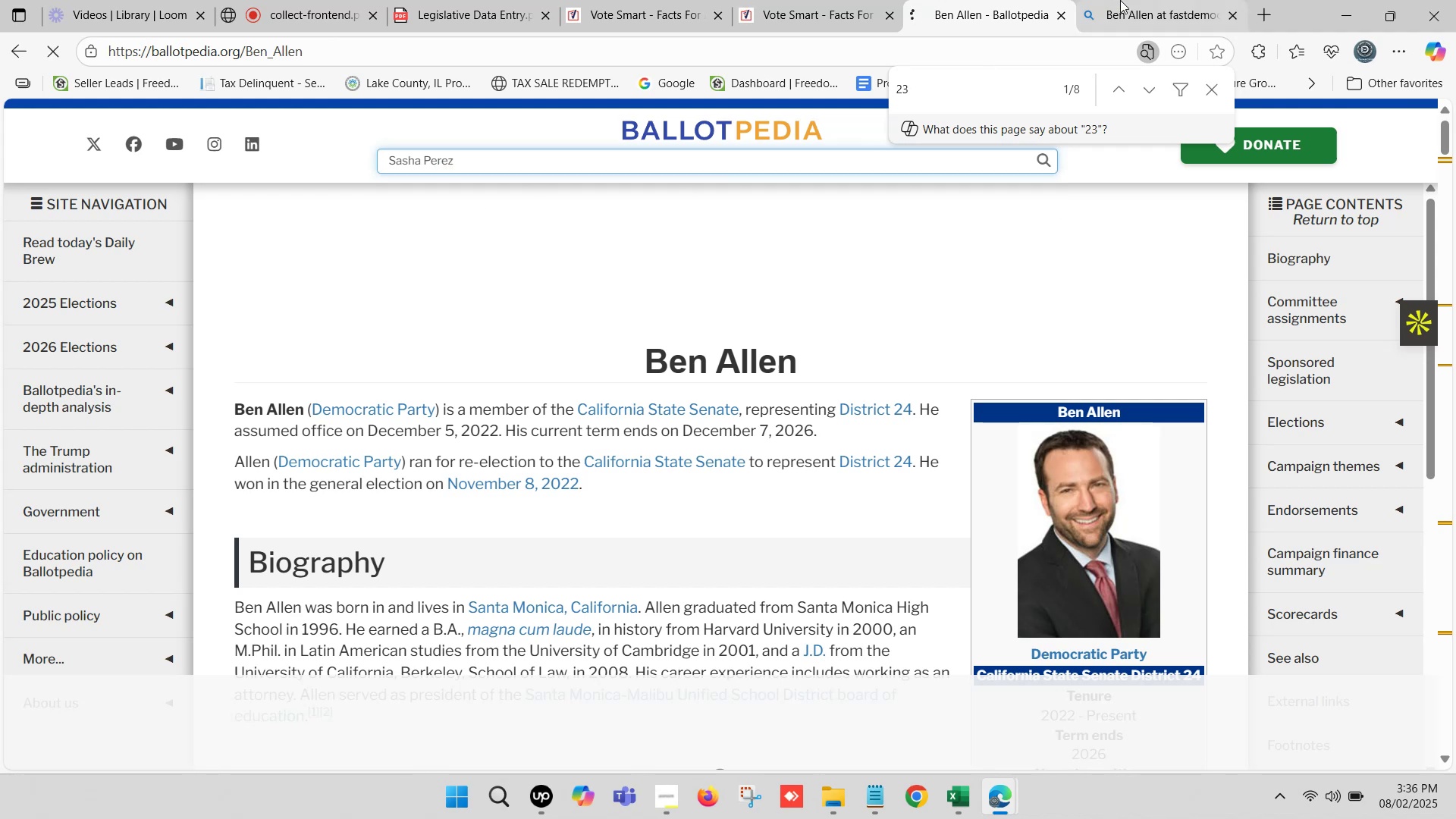 
double_click([1170, 0])
 